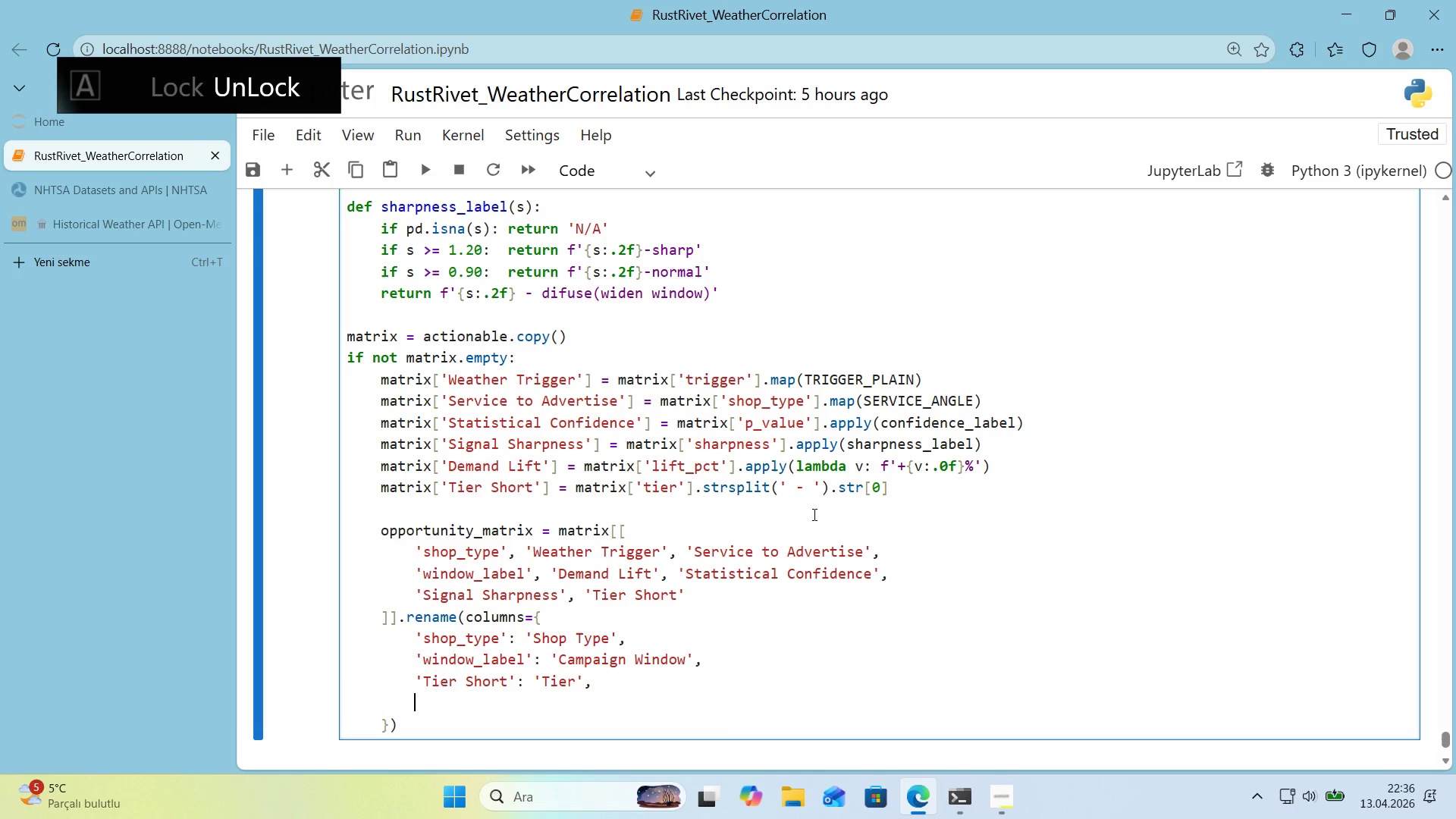 
key(Enter)
 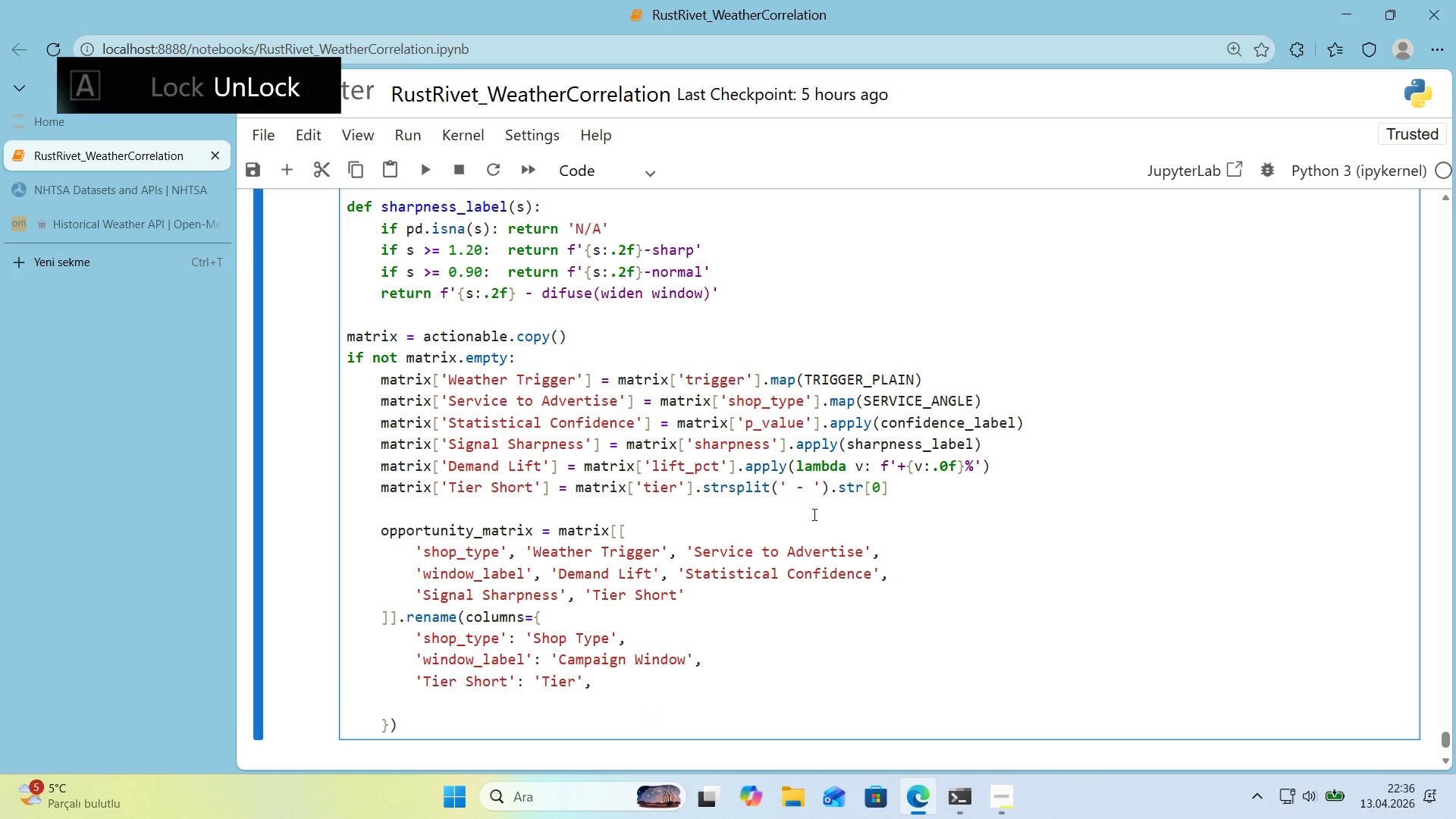 
key(ArrowDown)
 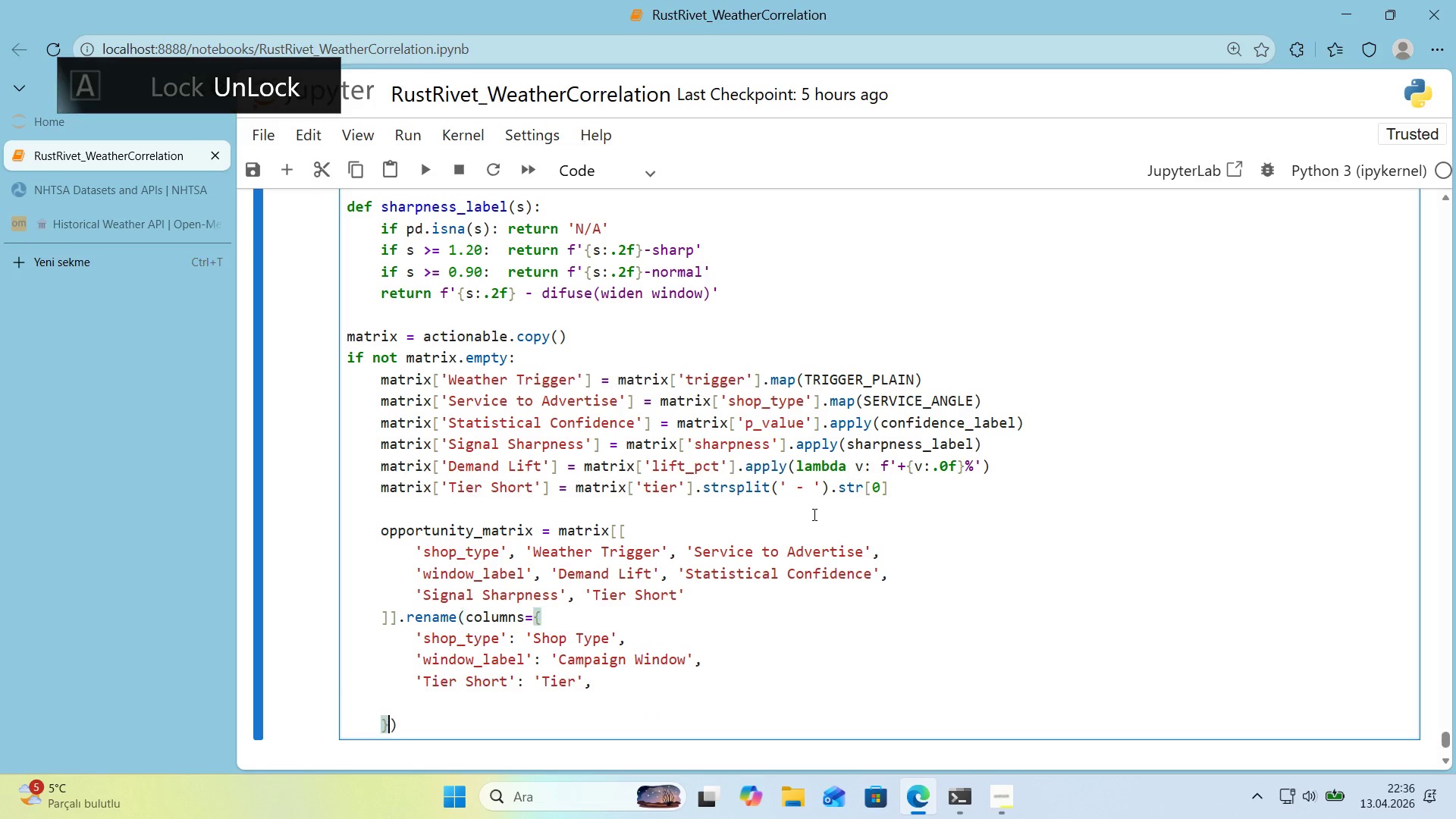 
key(ArrowLeft)
 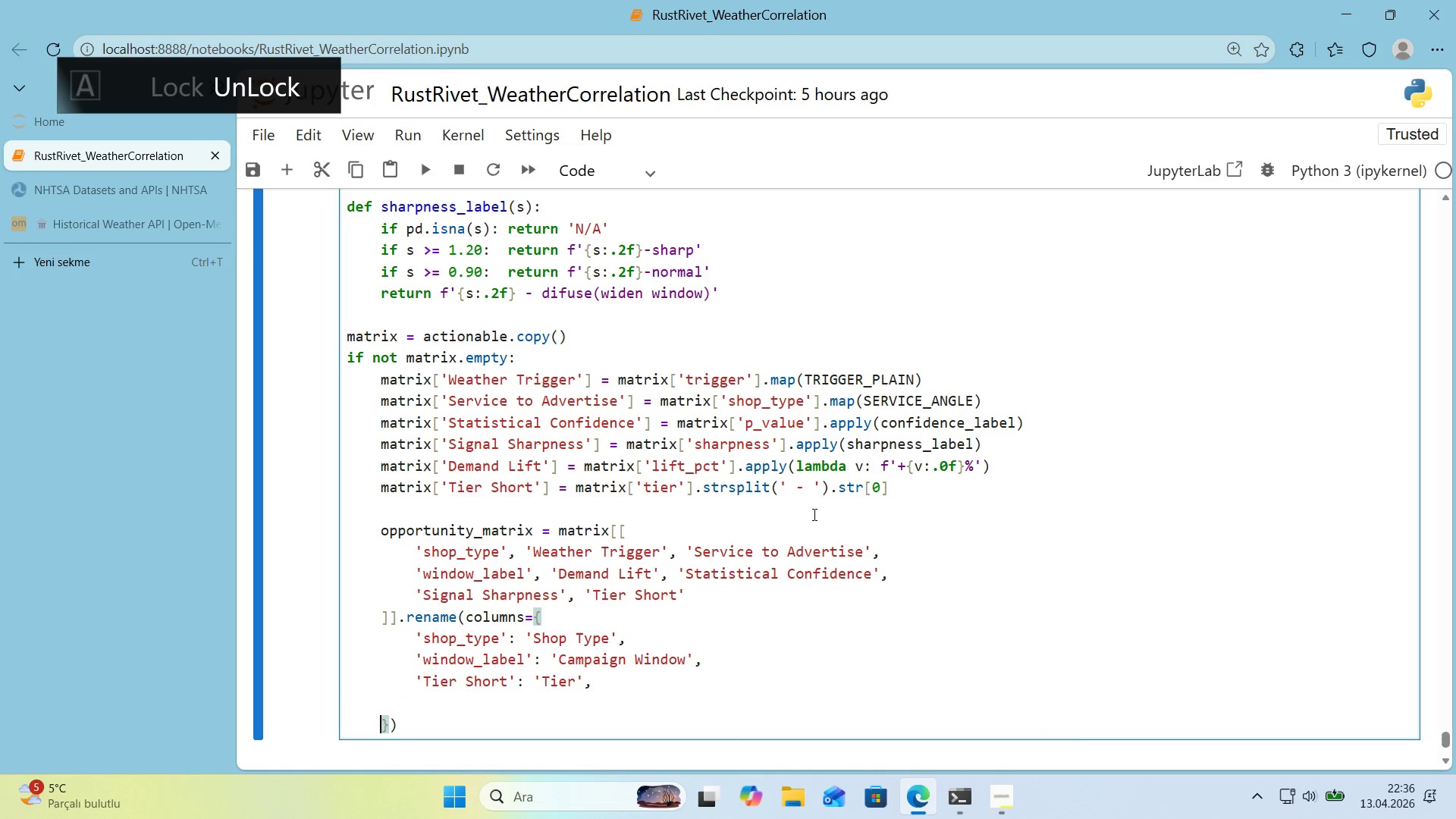 
key(ArrowLeft)
 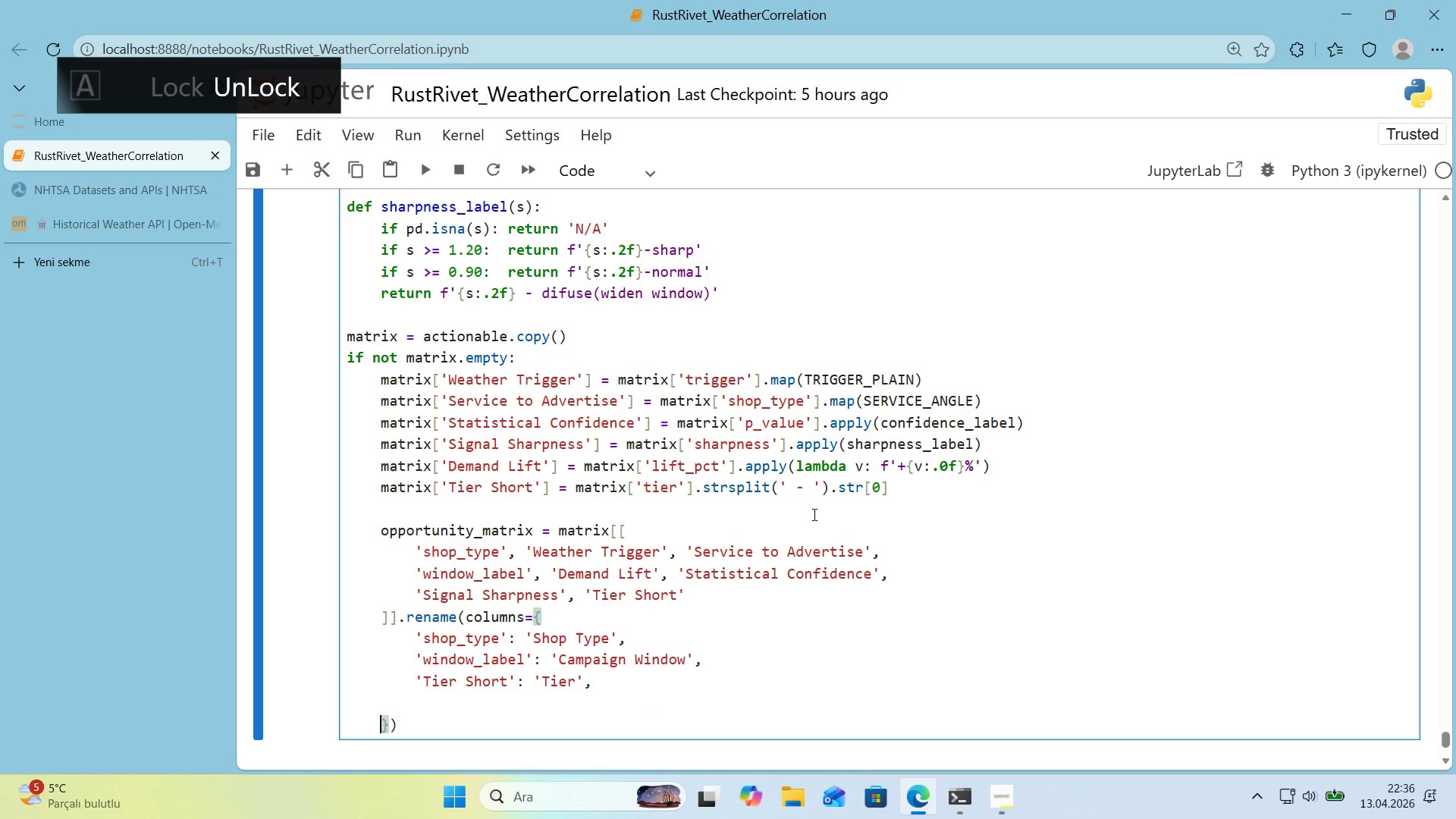 
key(Backspace)
 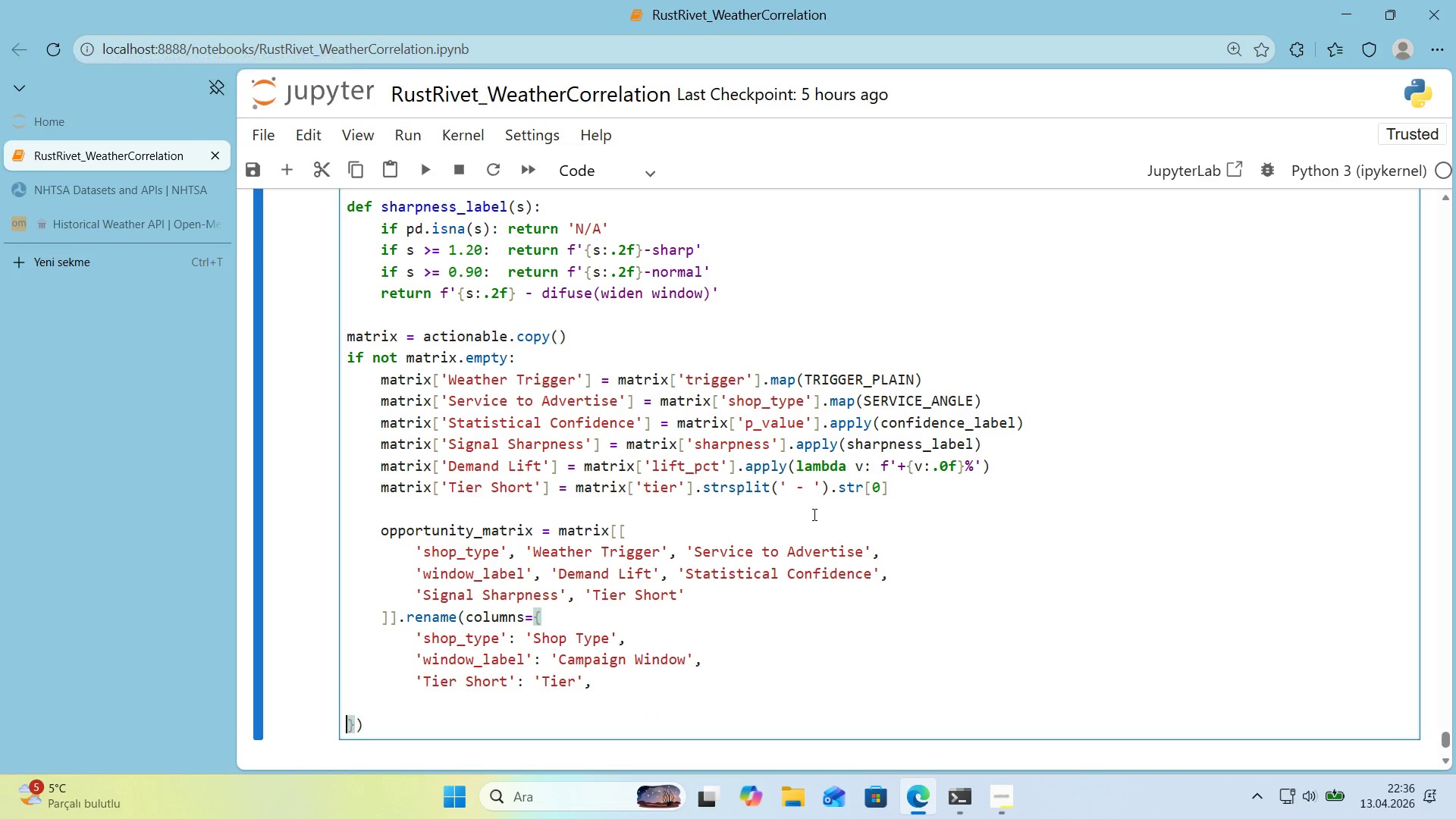 
key(Backspace)
 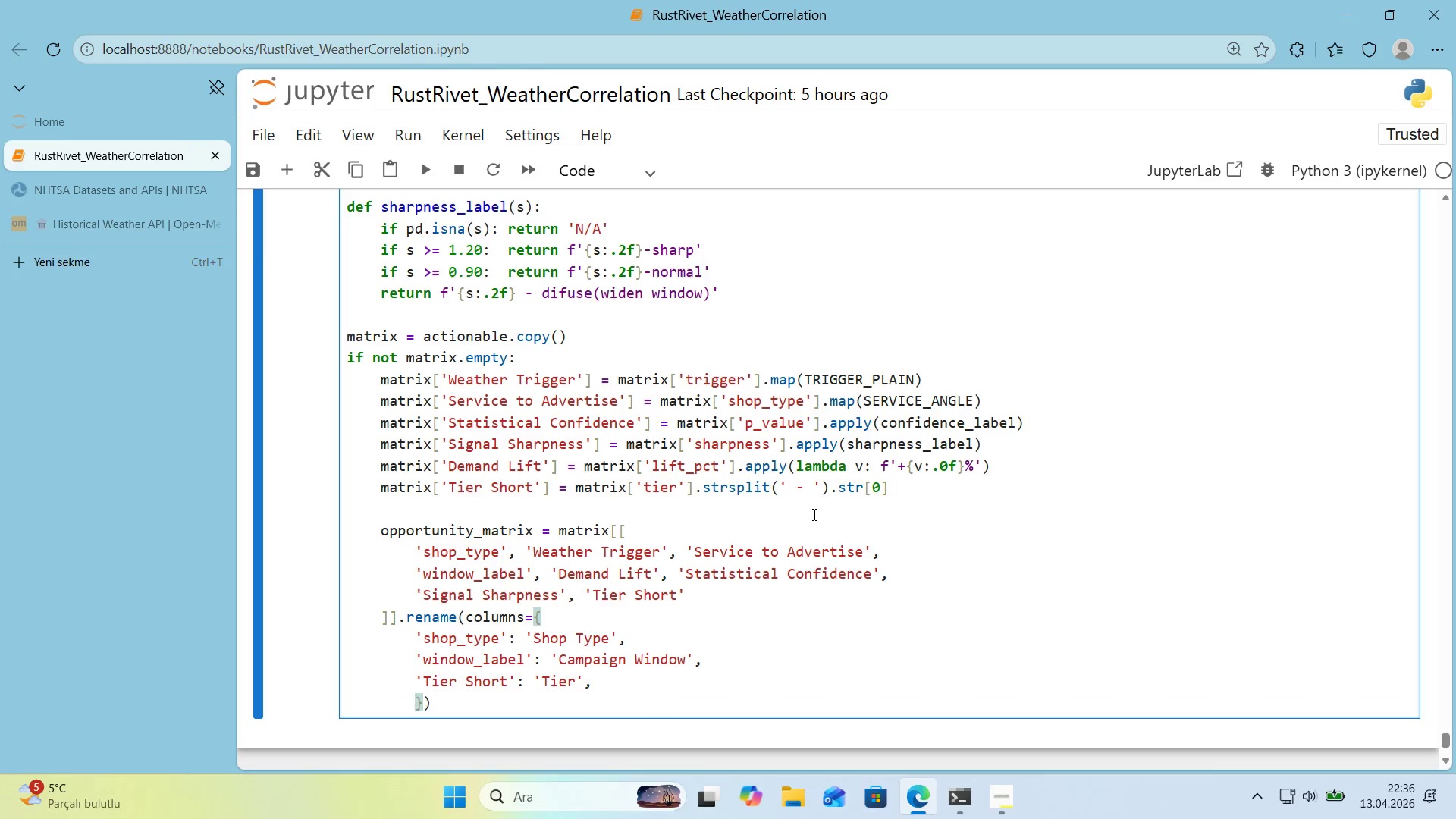 
key(Backspace)
 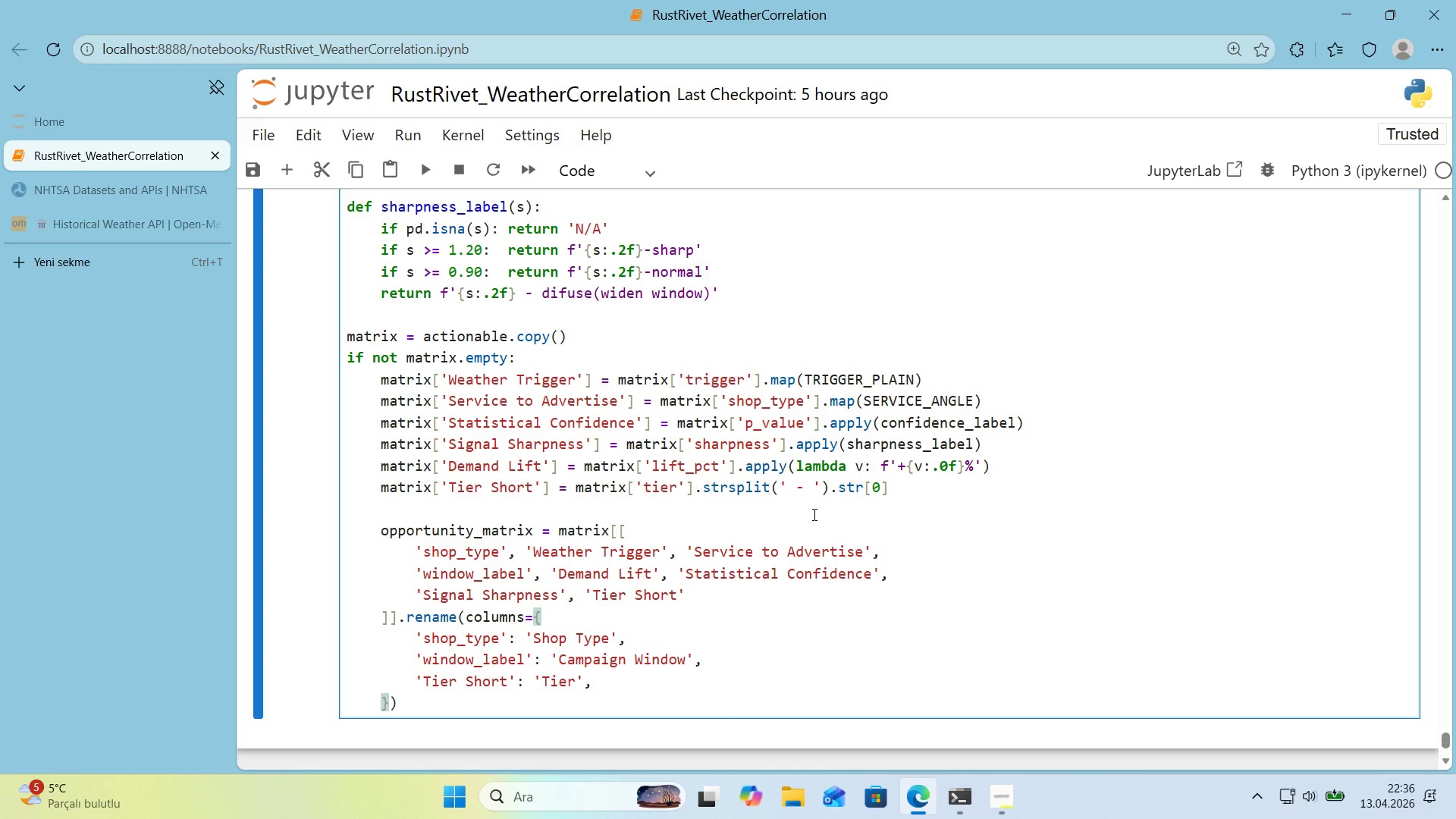 
key(ArrowRight)
 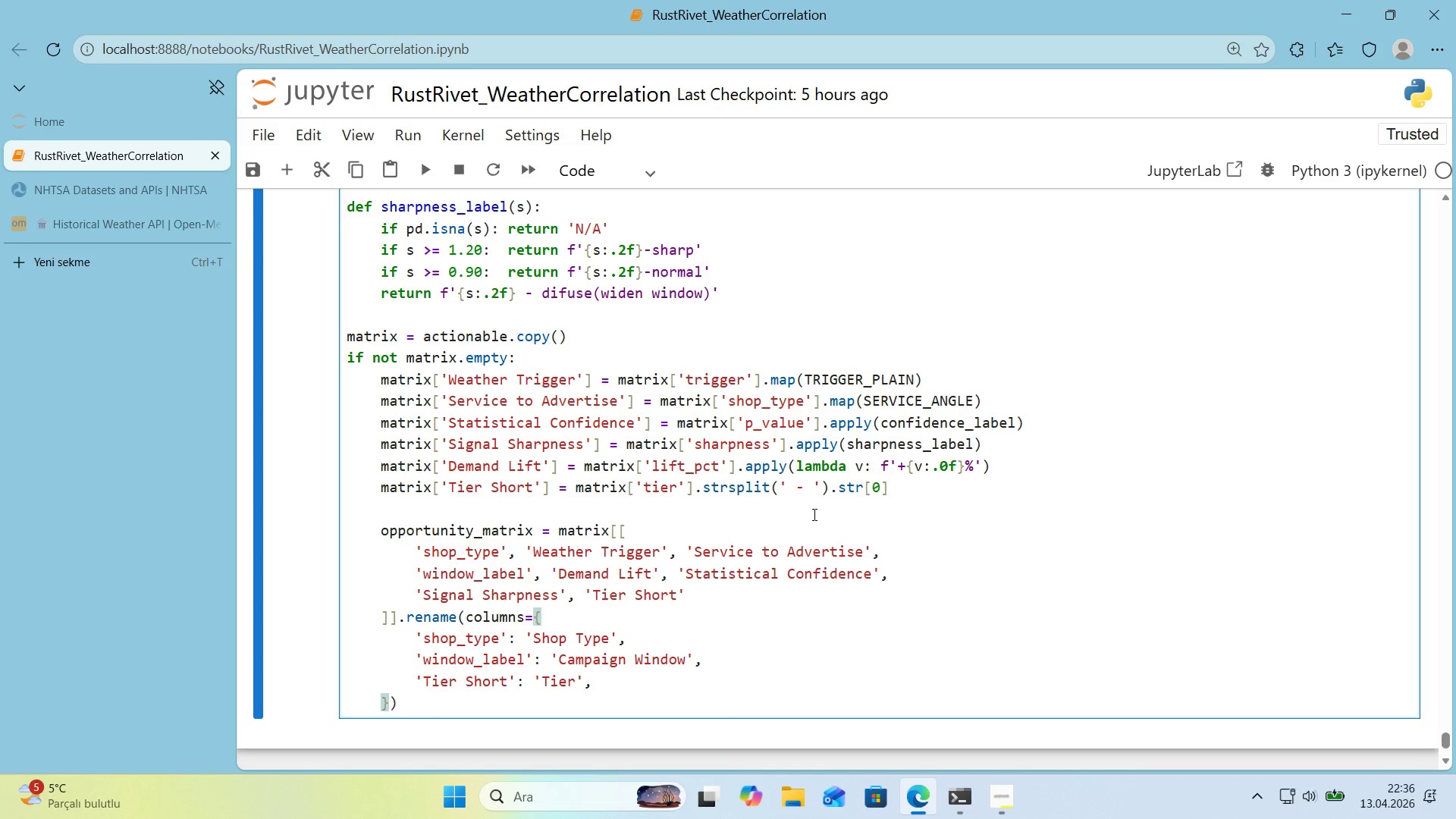 
key(ArrowRight)
 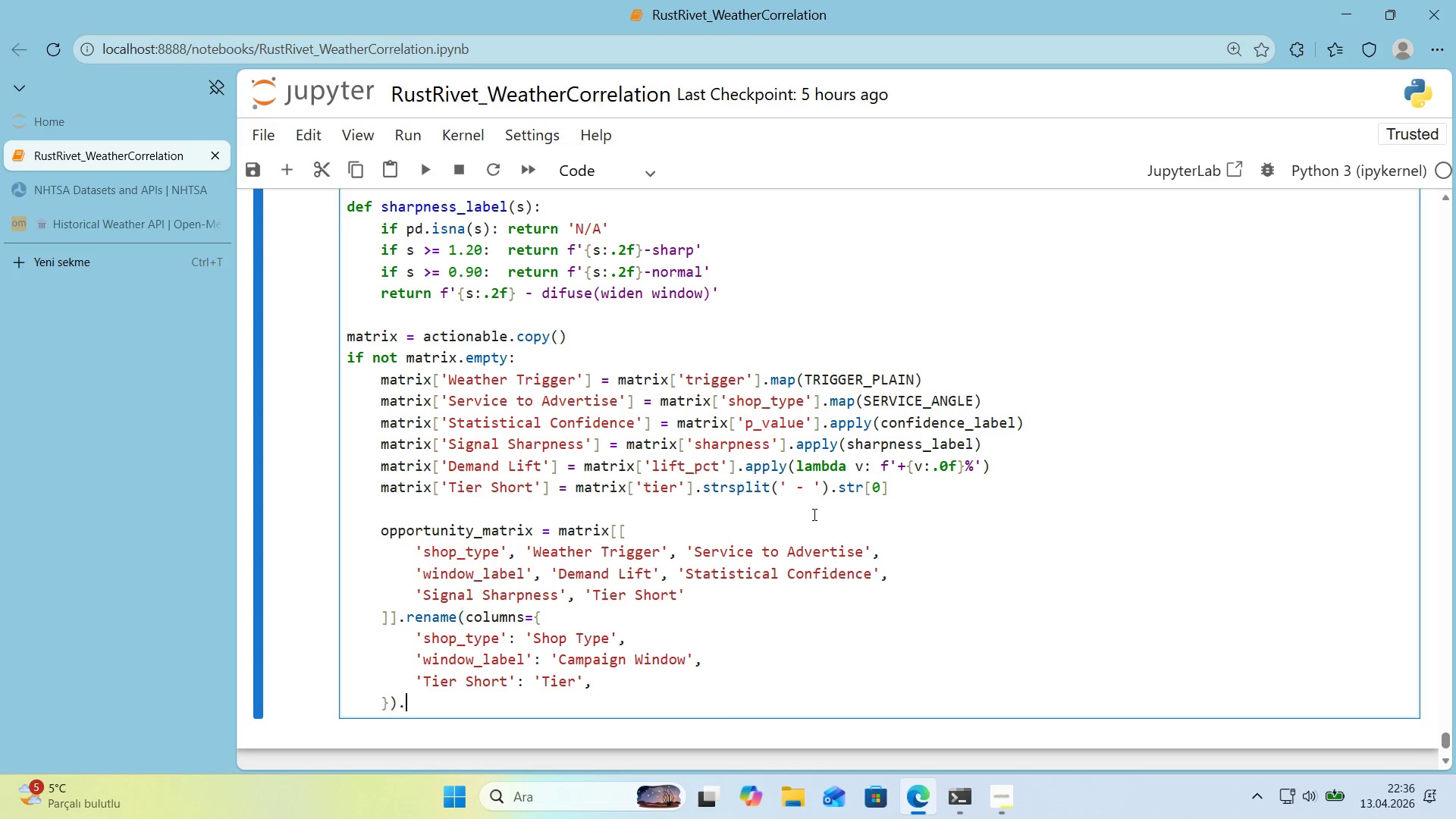 
type(.sort_value)
 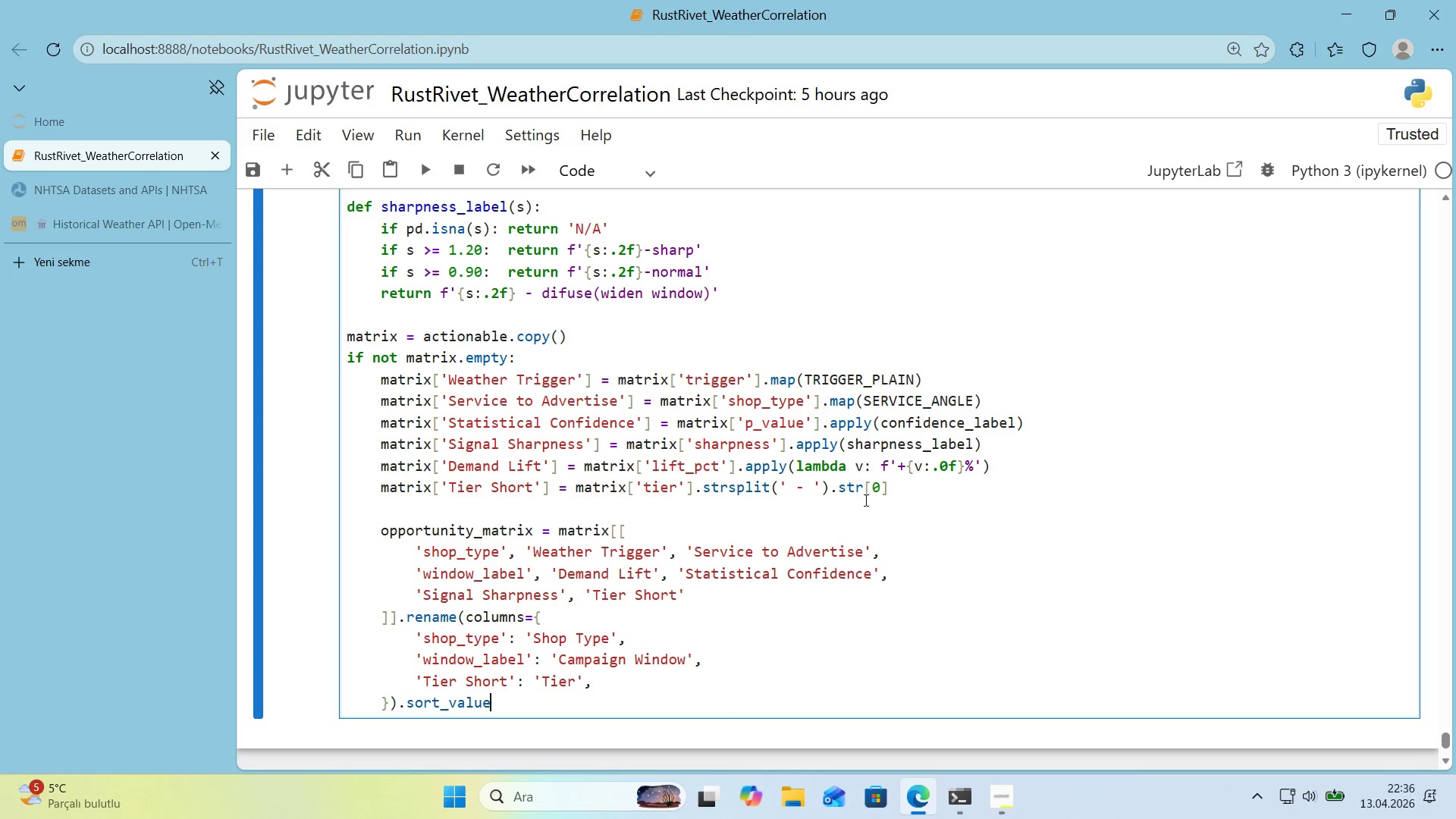 
key(S)
 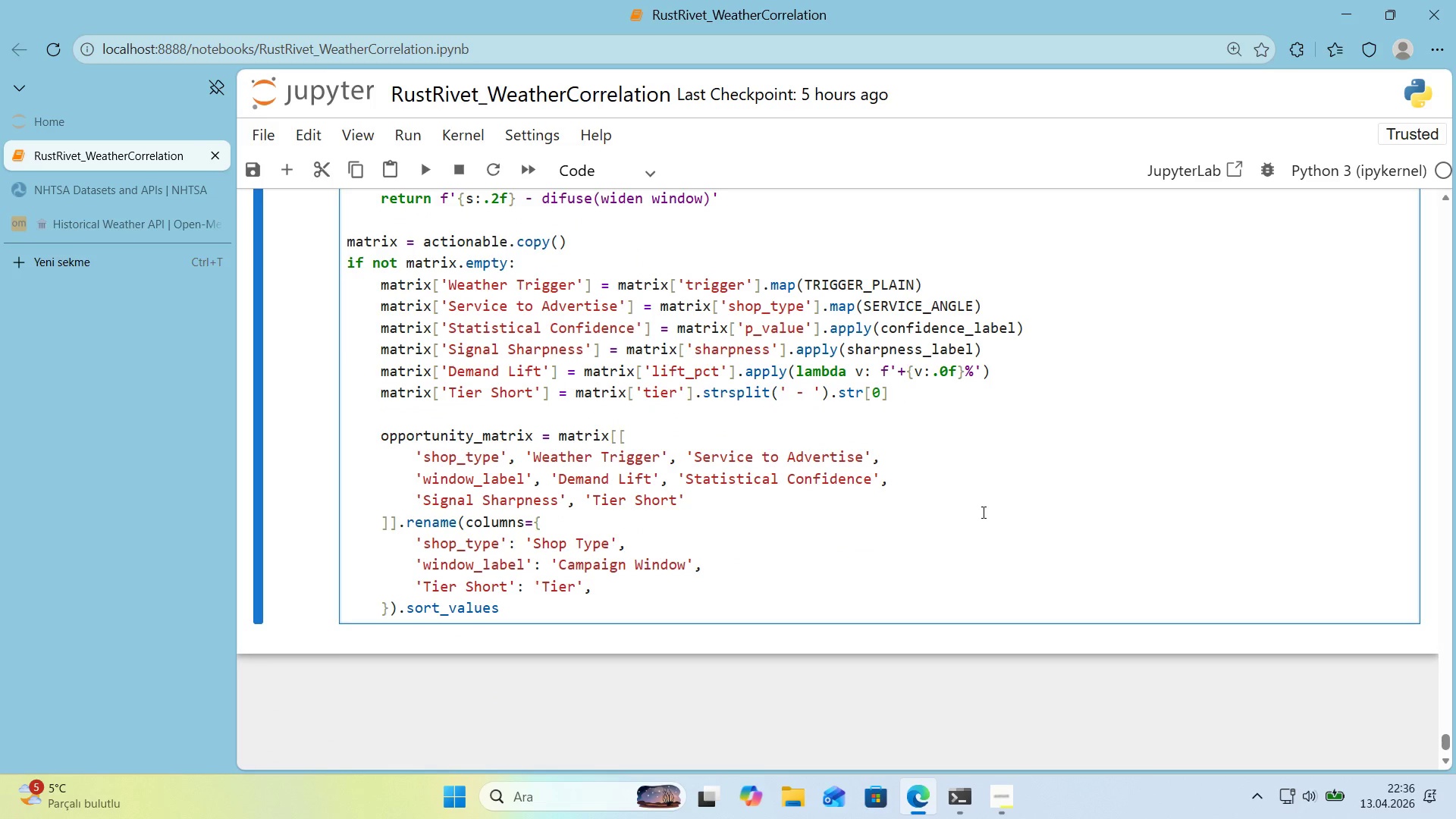 
scroll: coordinate [907, 510], scroll_direction: down, amount: 1.0
 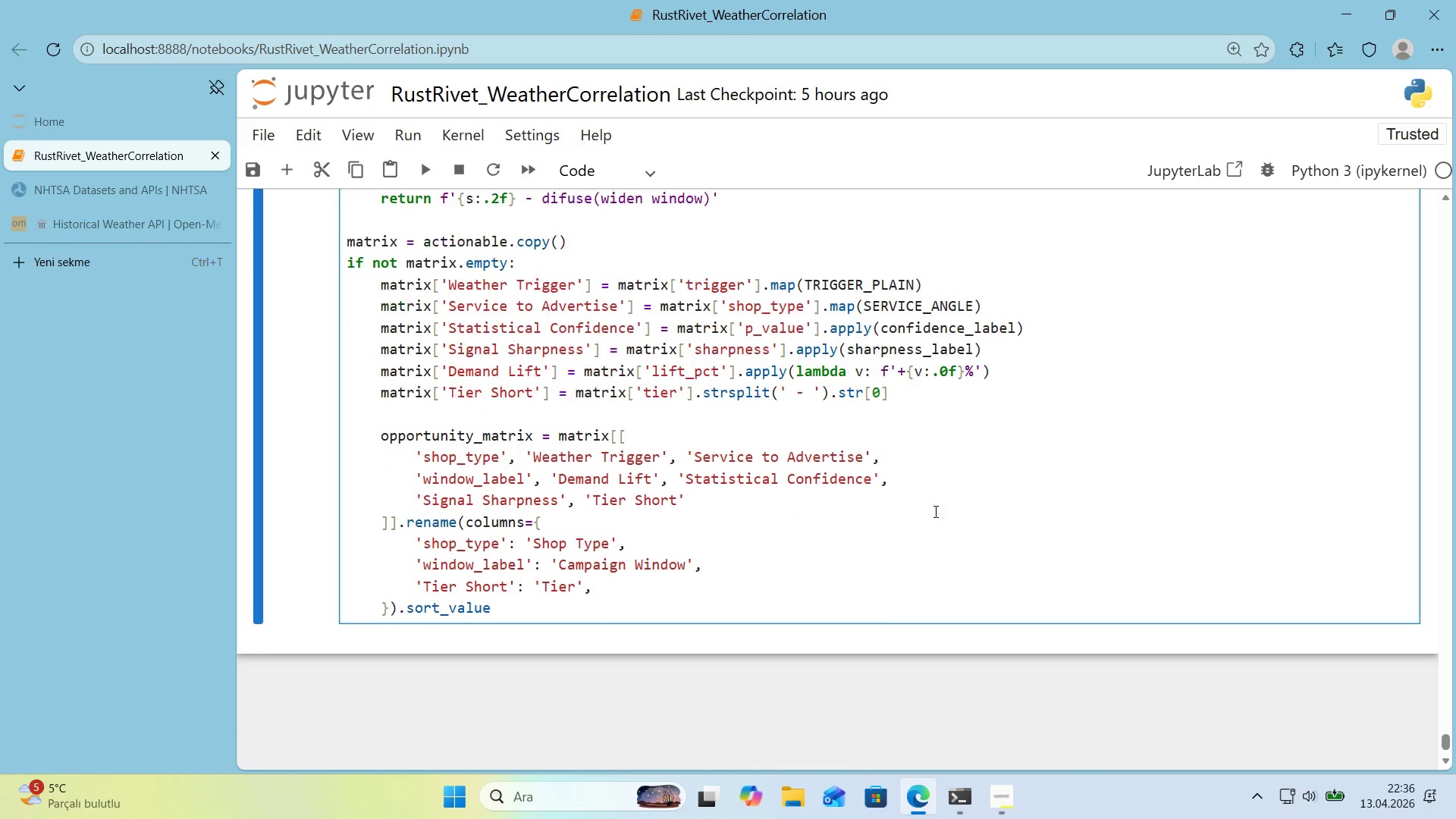 
type(*()
 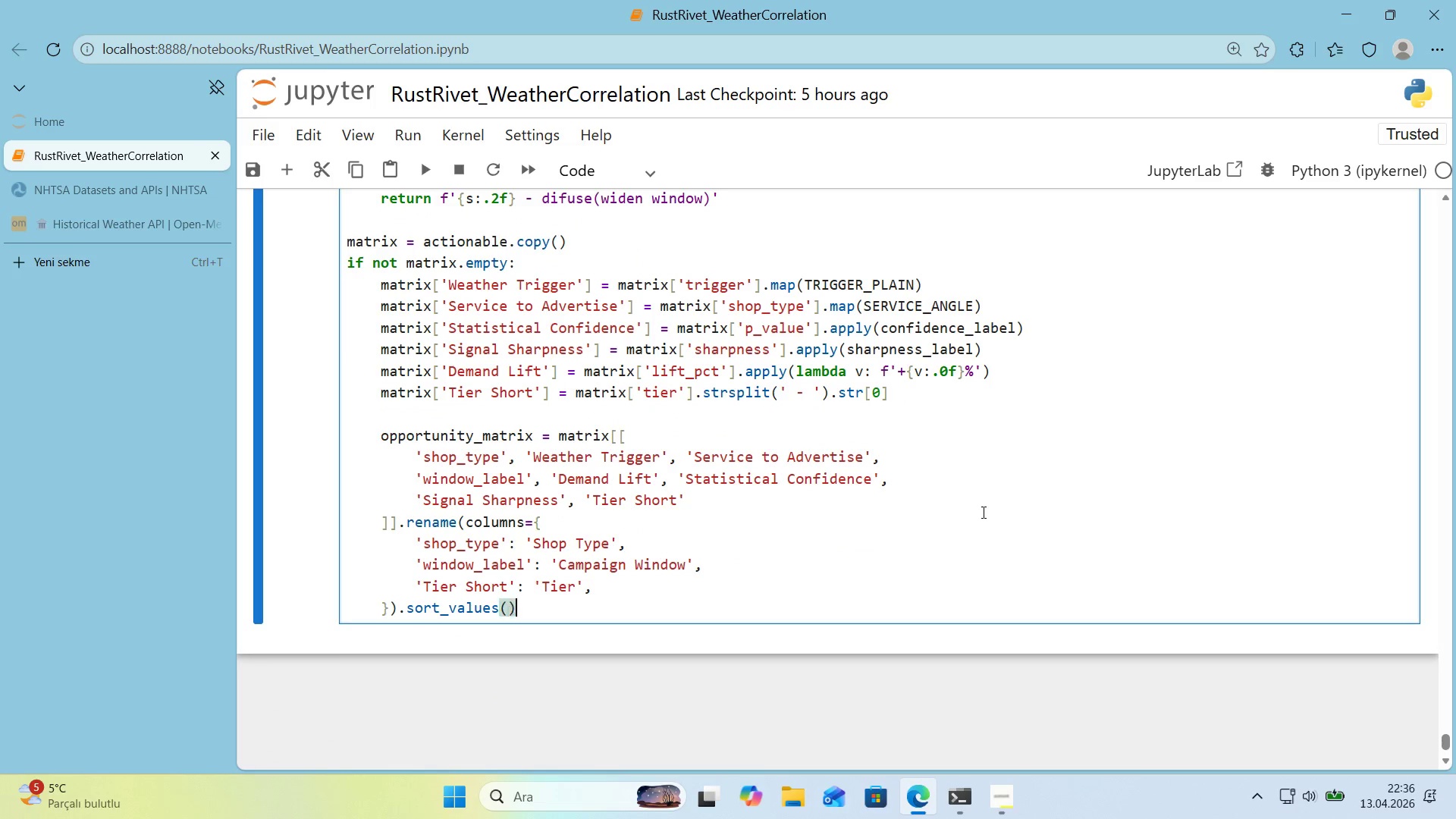 
key(ArrowLeft)
 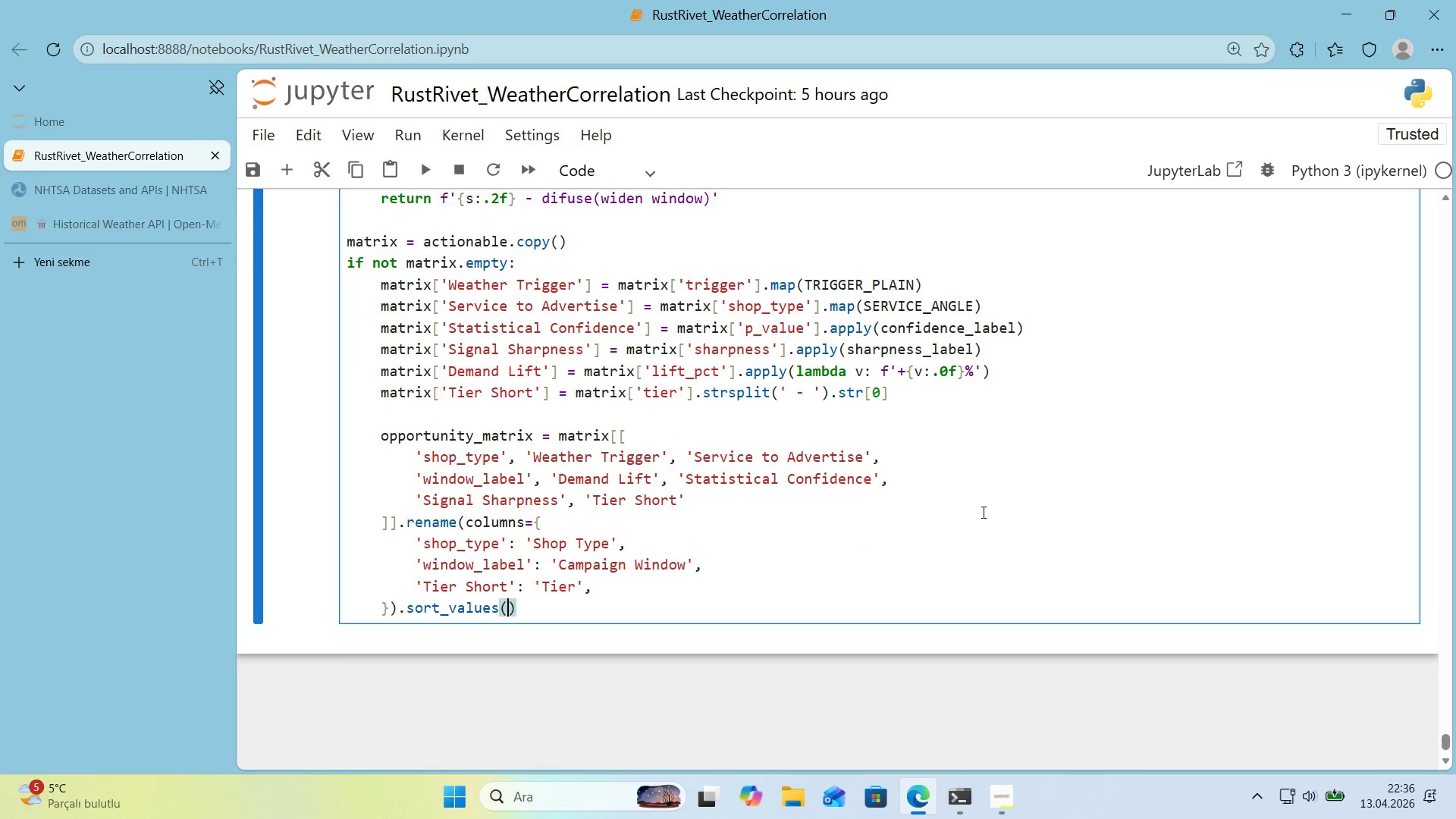 
key(Alt+Control+8)
 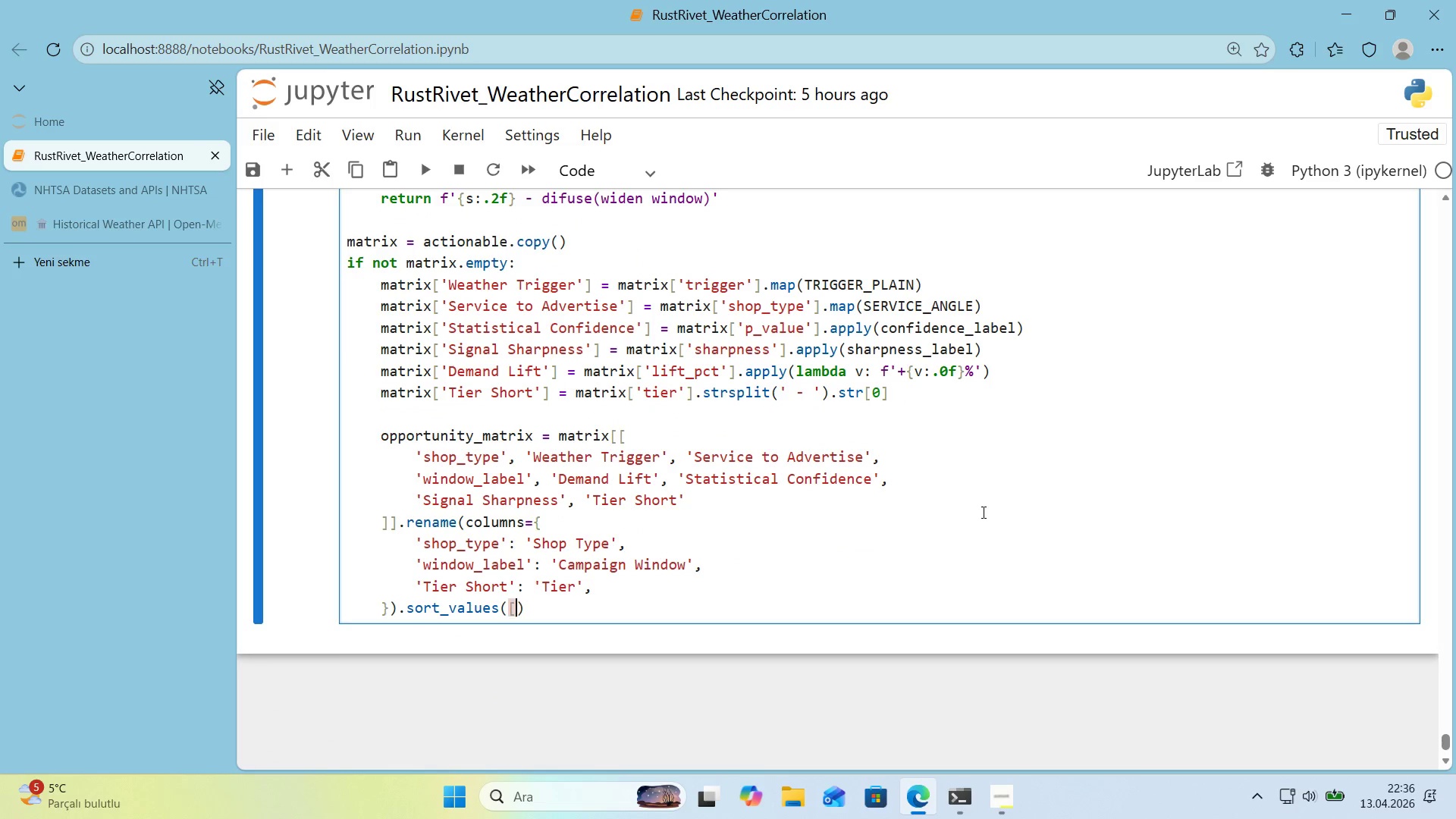 
key(Alt+Control+9)
 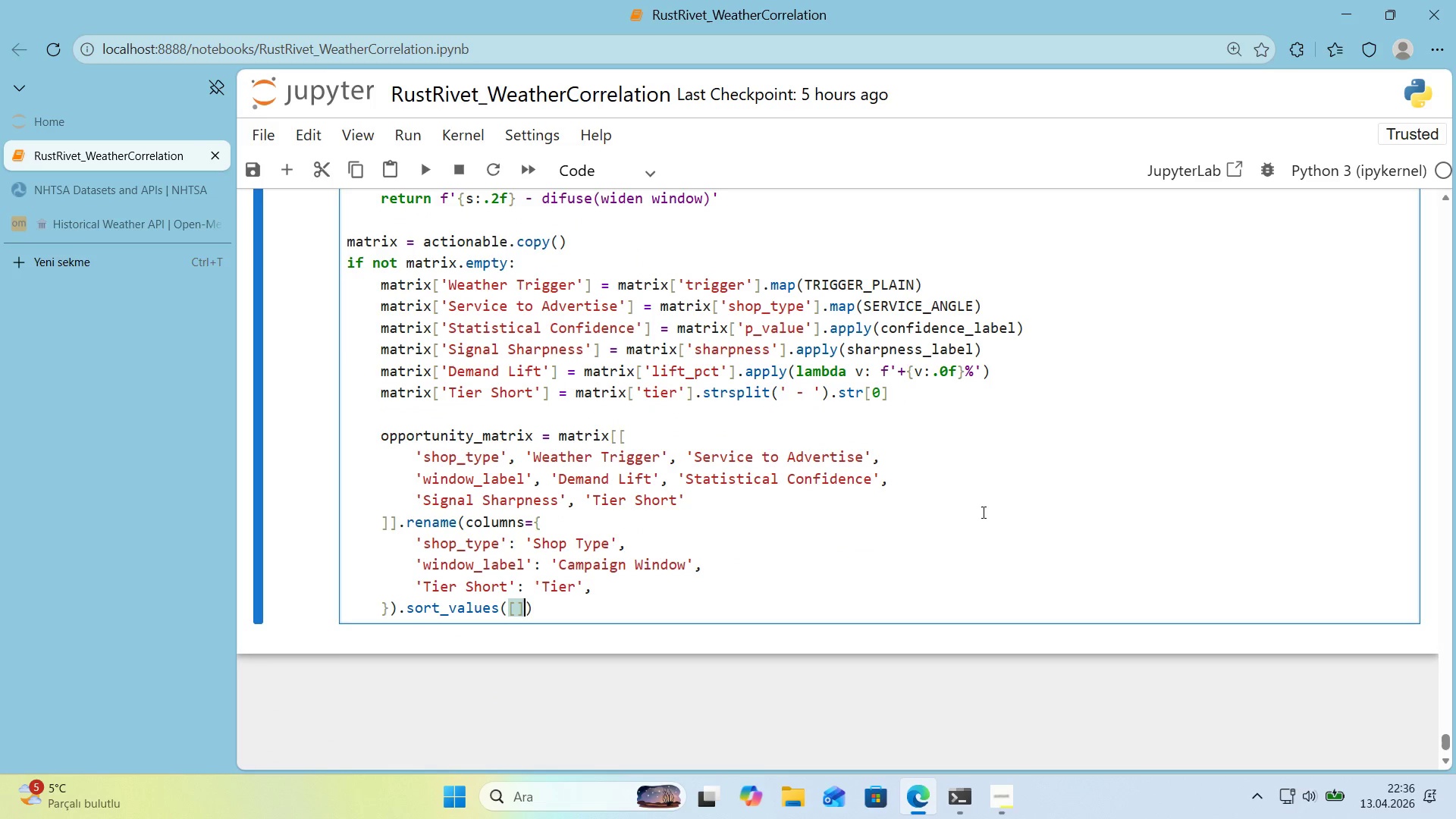 
key(ArrowLeft)
 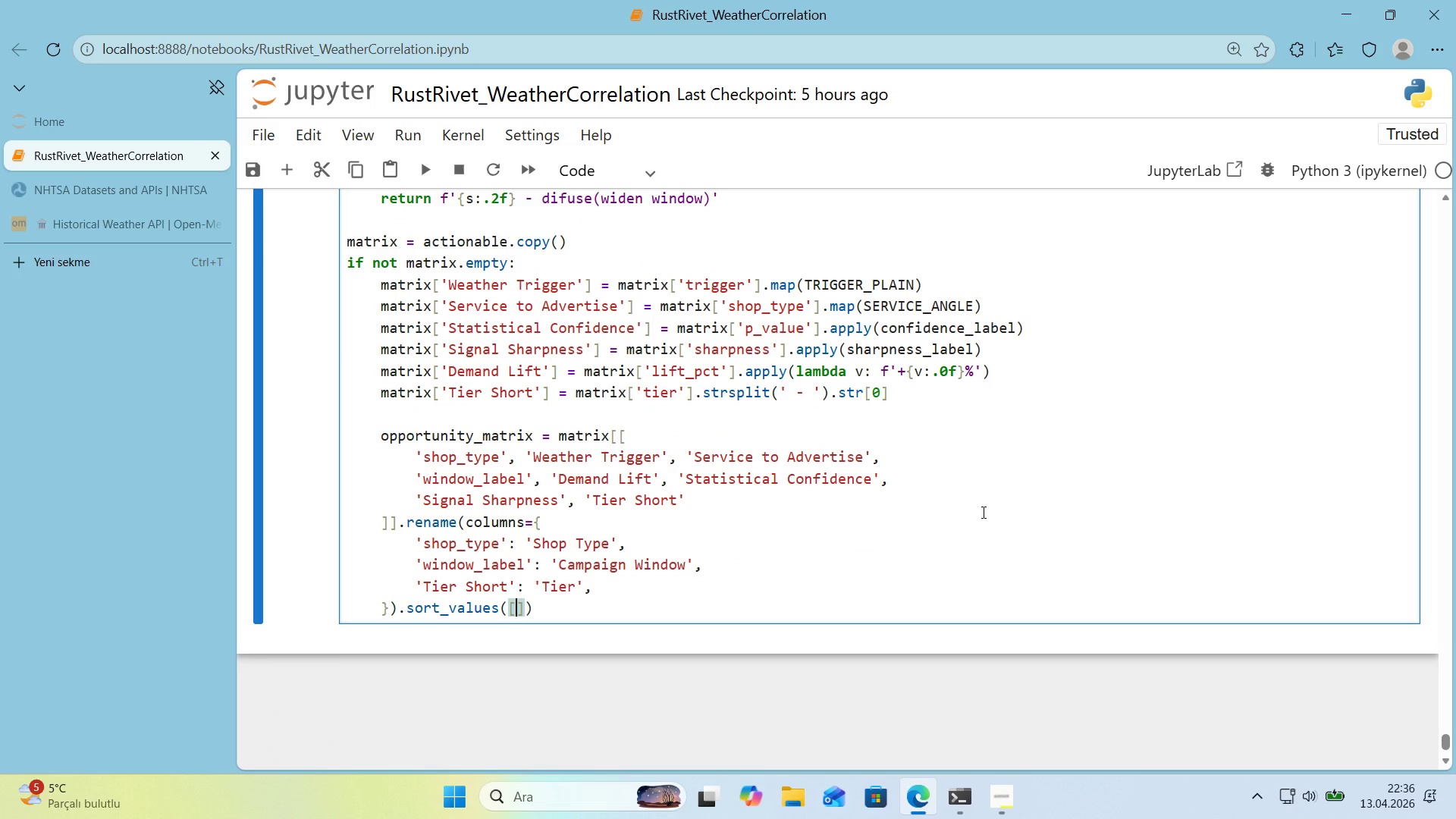 
type(@@)
 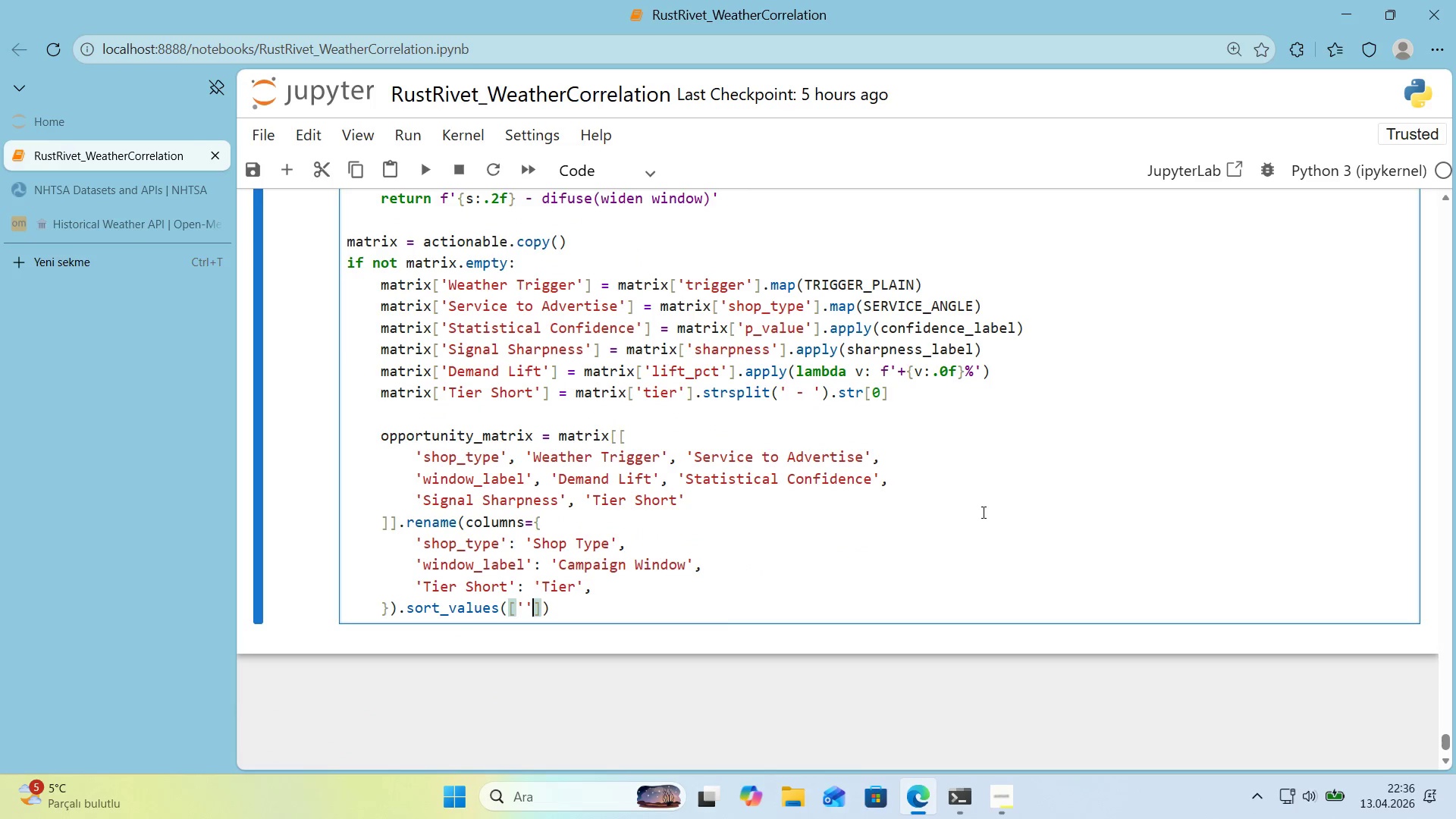 
key(ArrowLeft)
 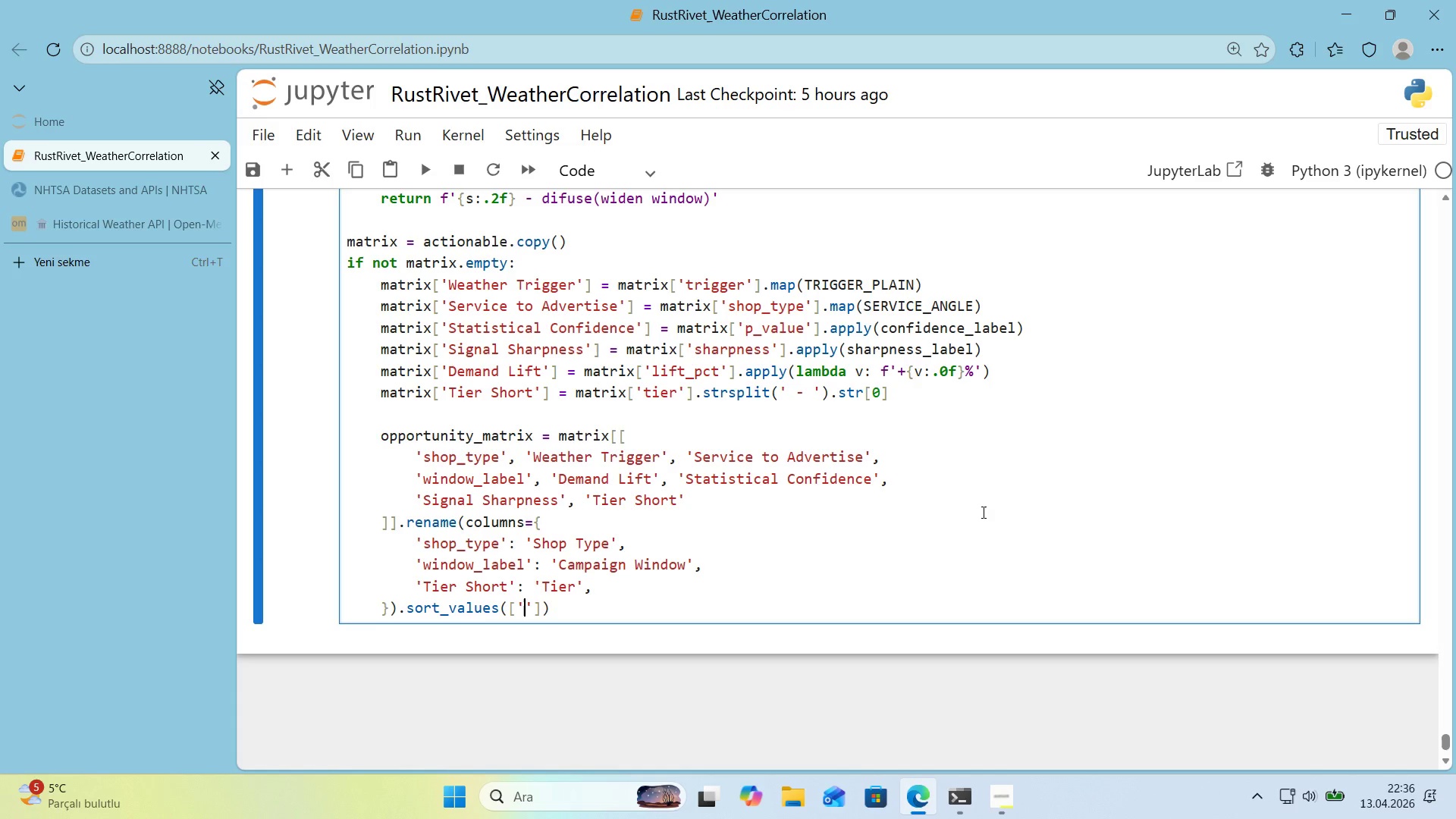 
type(T'er)
 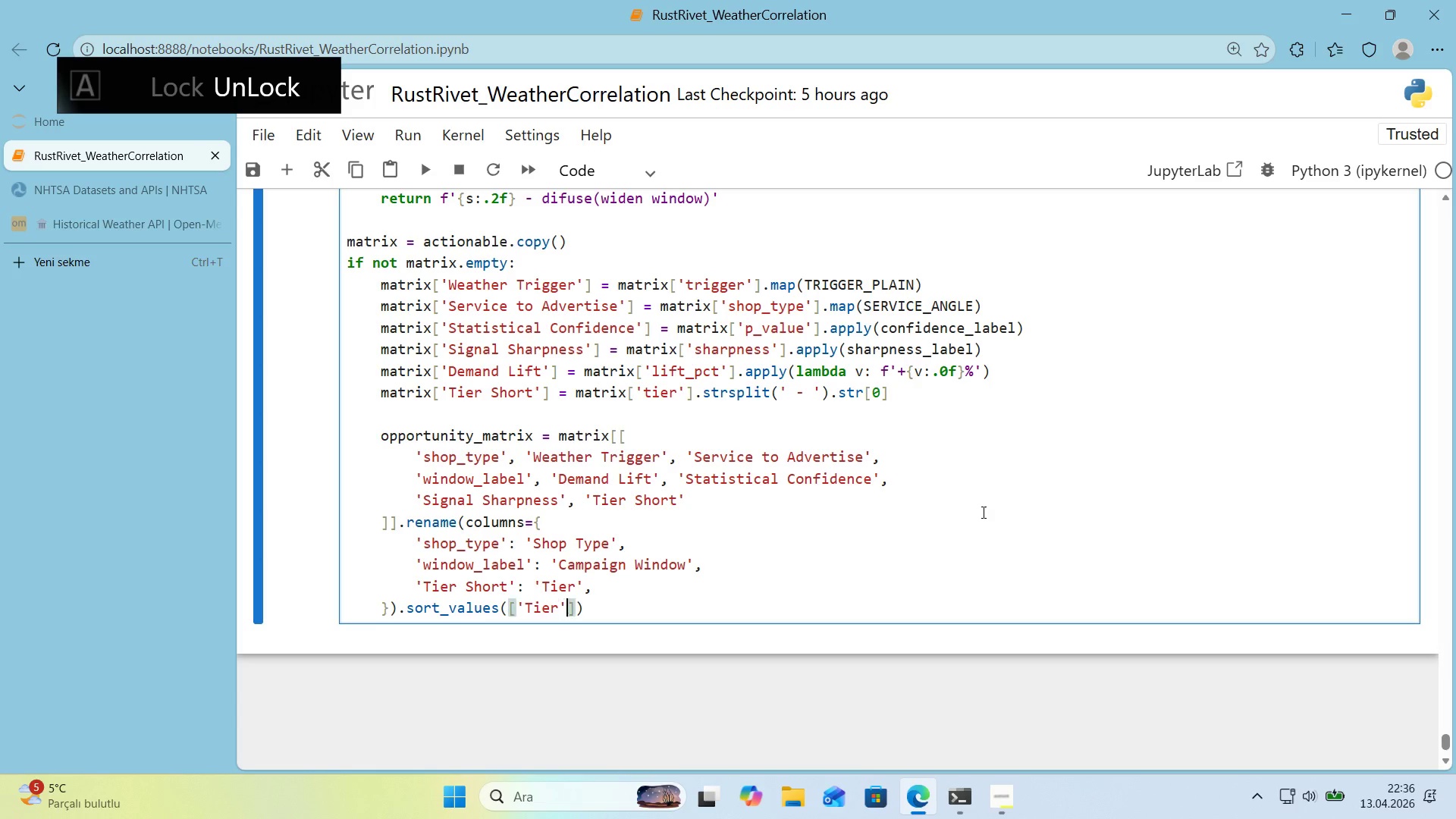 
key(ArrowRight)
 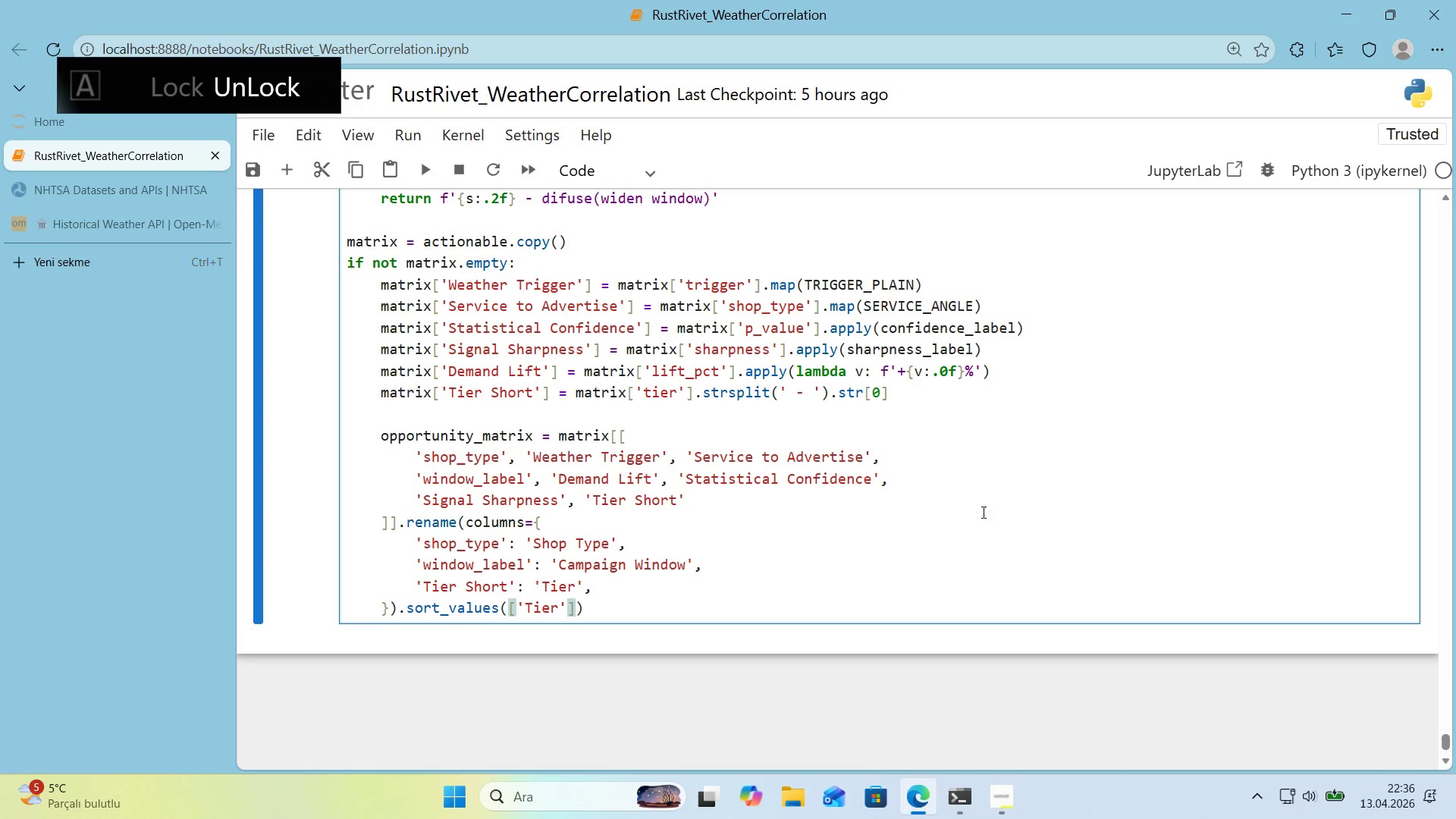 
type(, @@)
 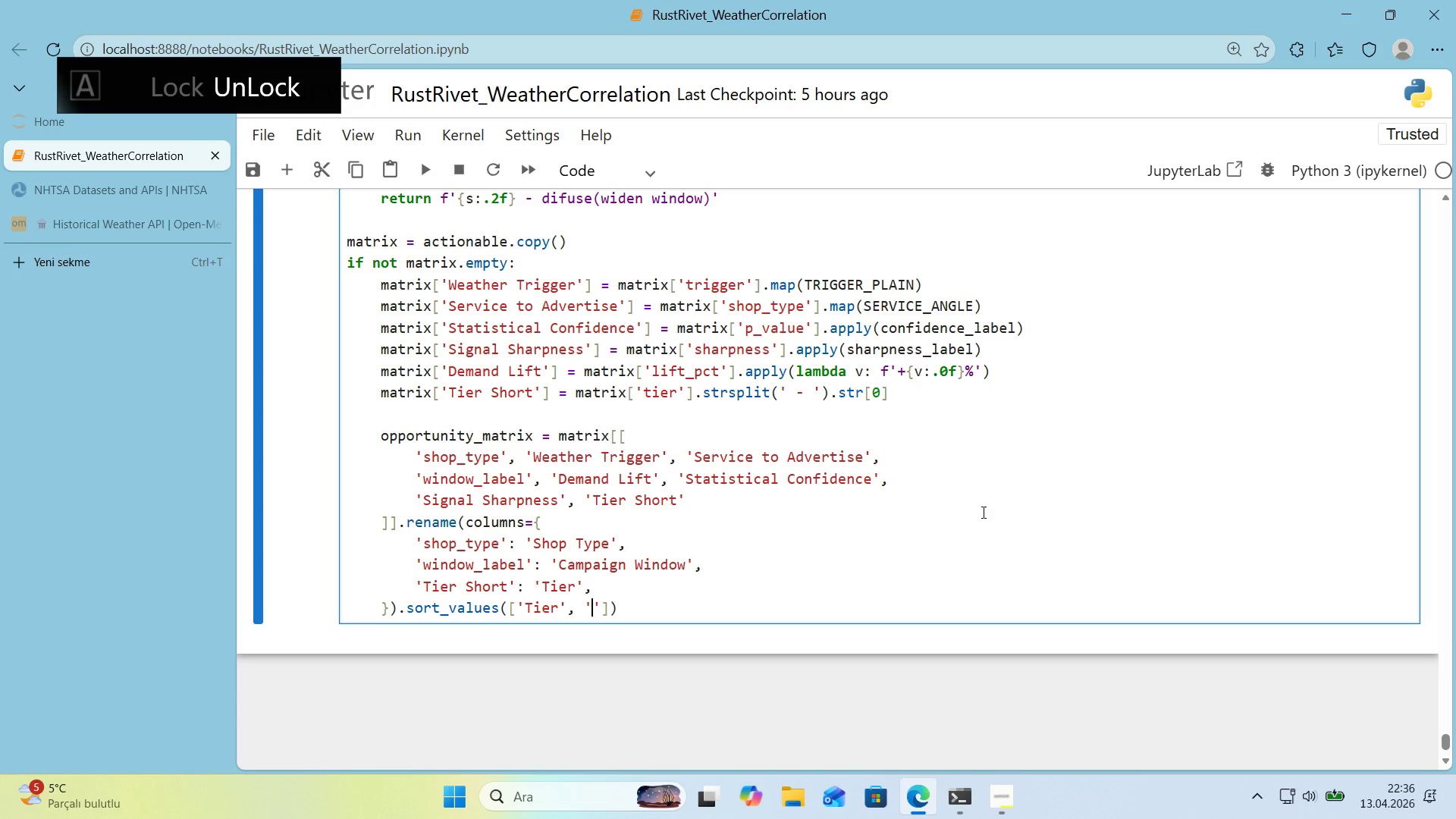 
 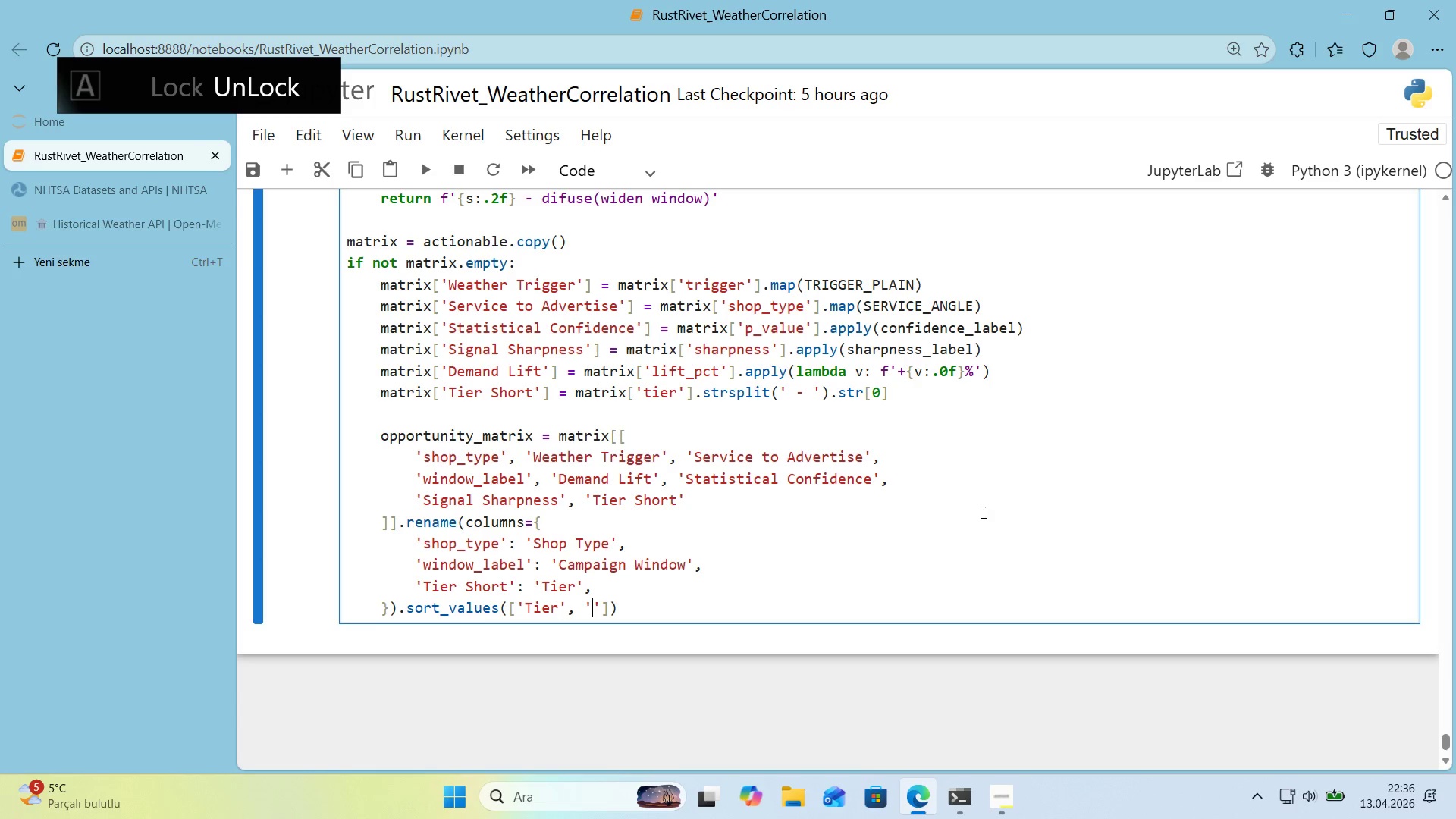 
key(ArrowLeft)
 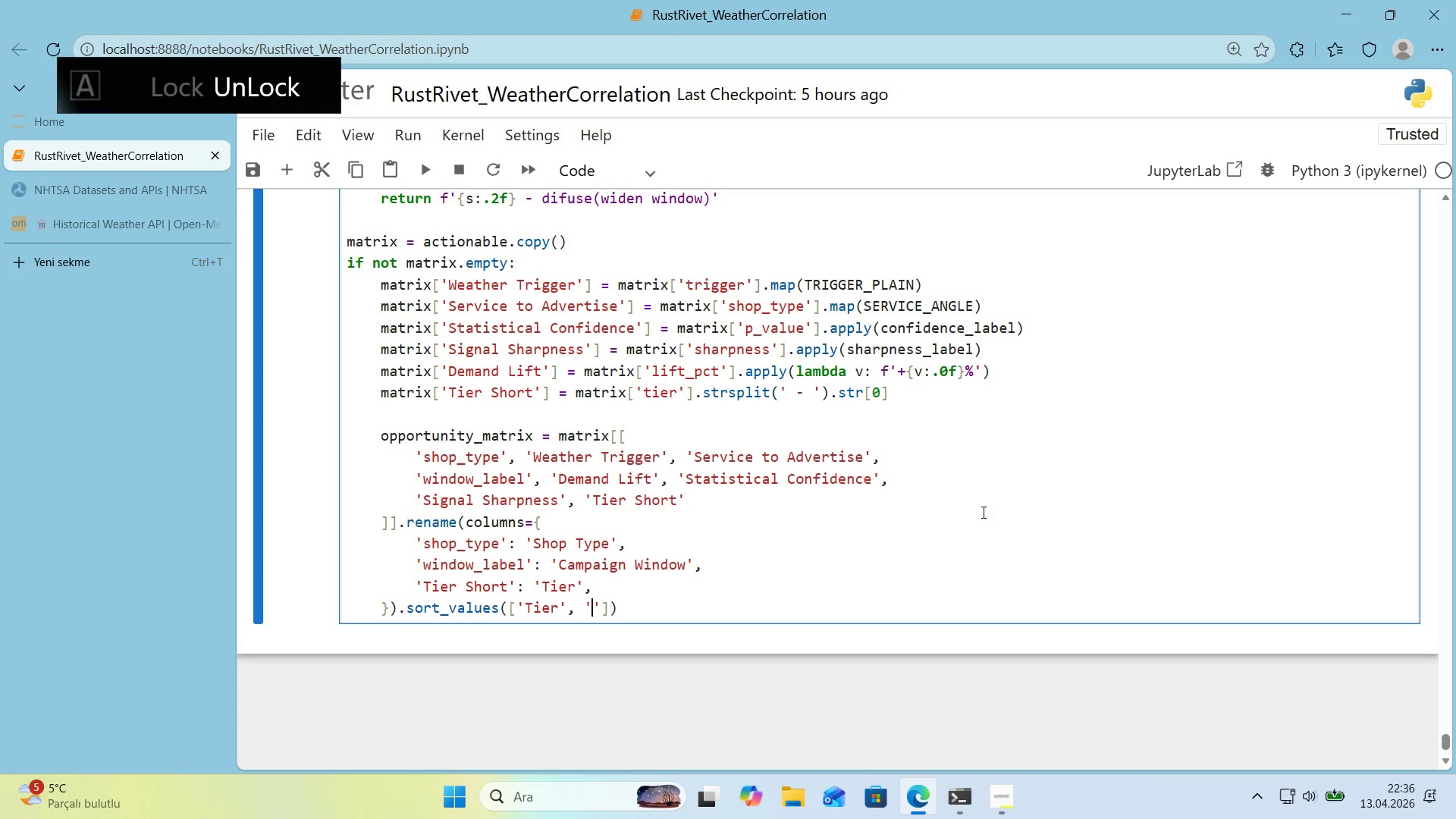 
type(Demand L'ft)
 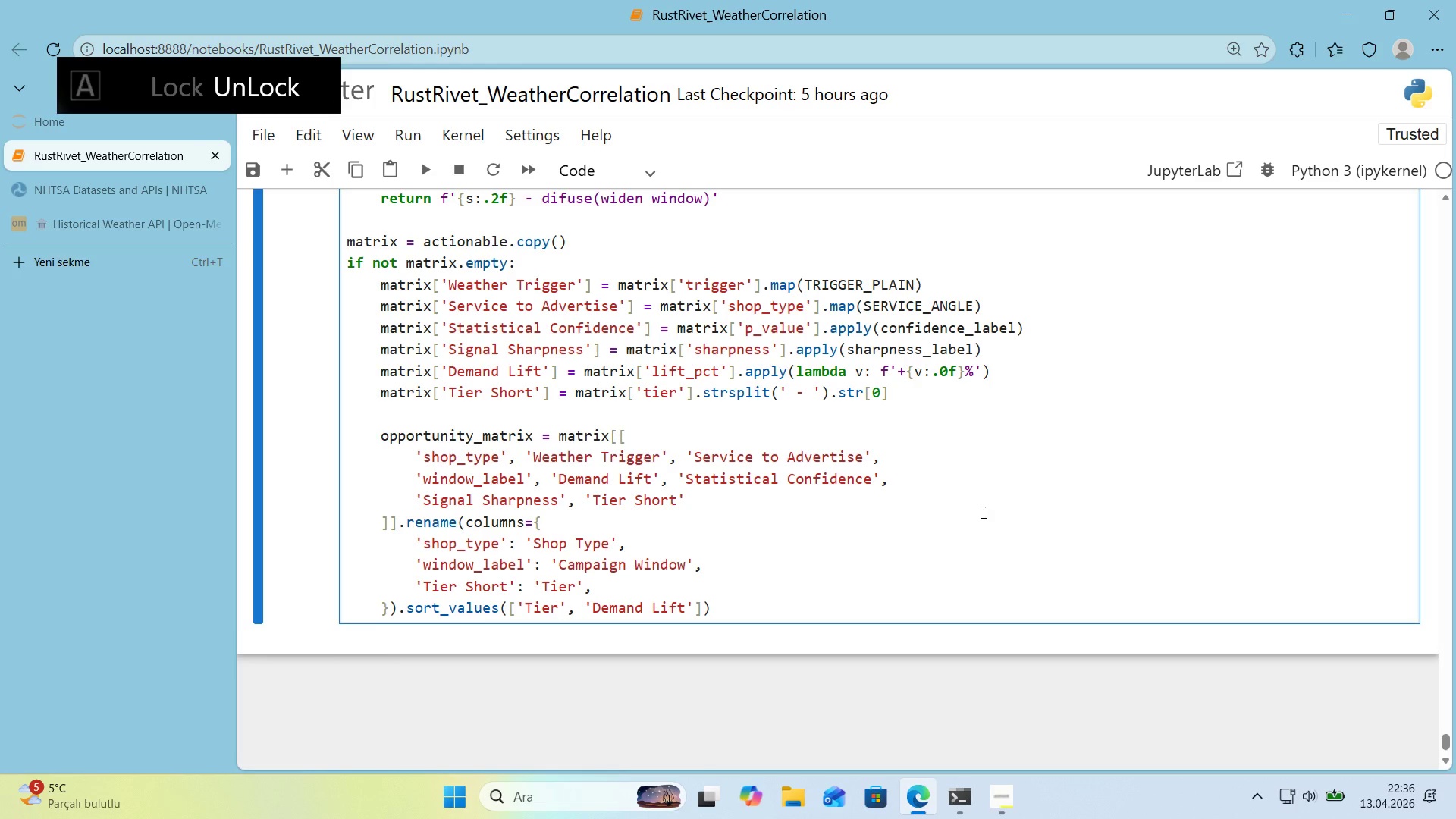 
key(ArrowRight)
 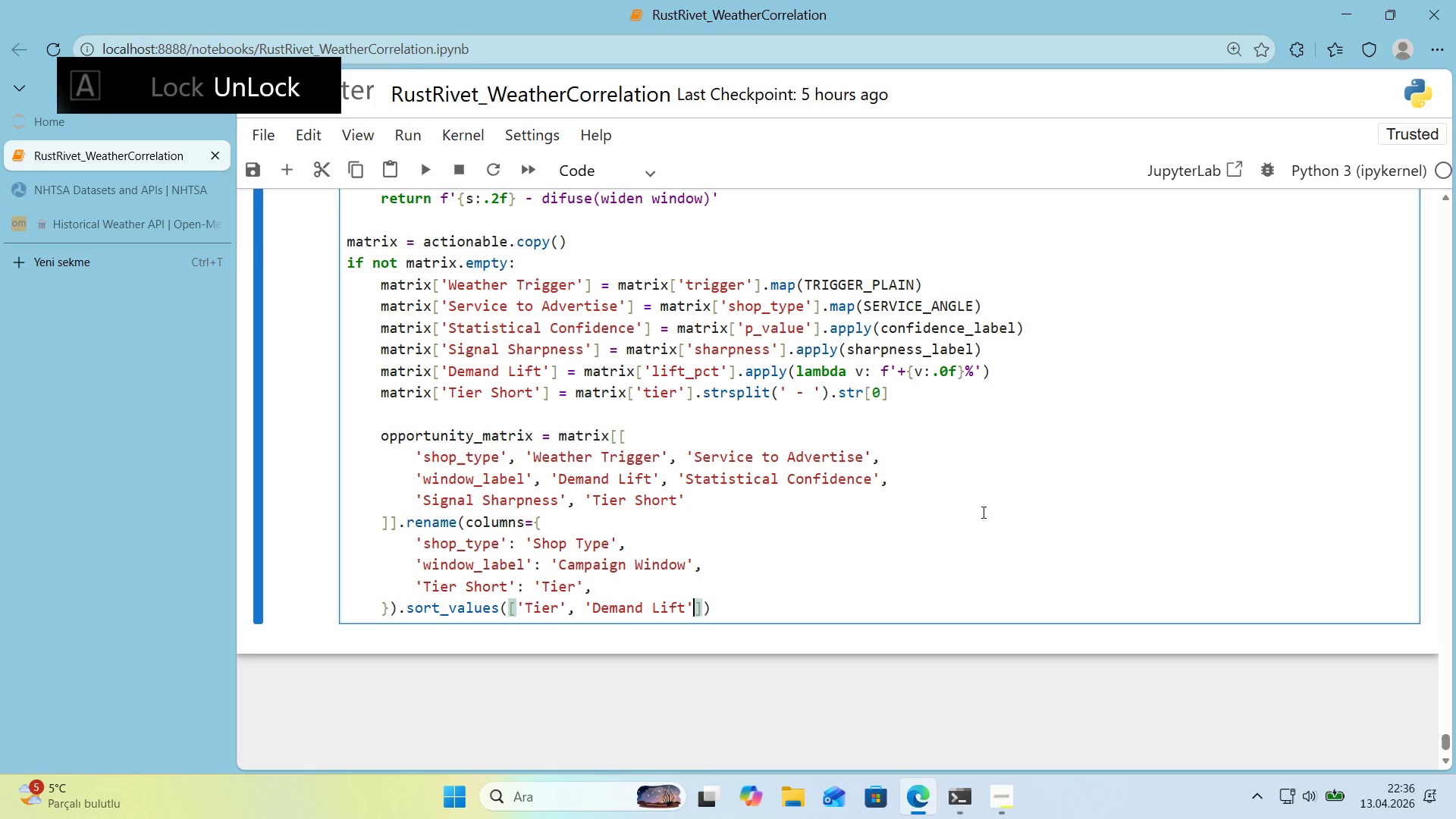 
key(ArrowRight)
 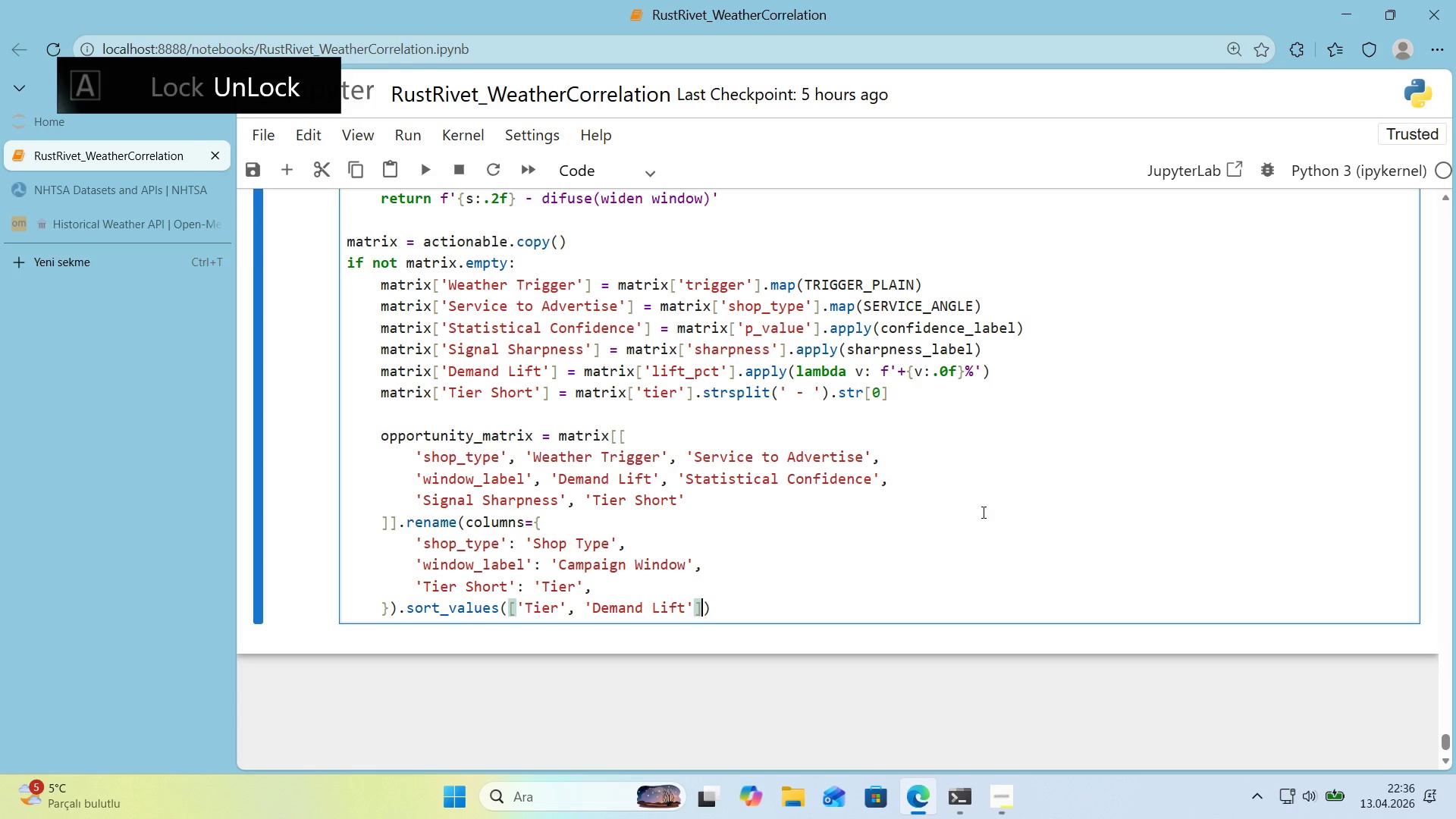 
type(, ascend'ng)Tr)
key(Backspace)
key(Backspace)
 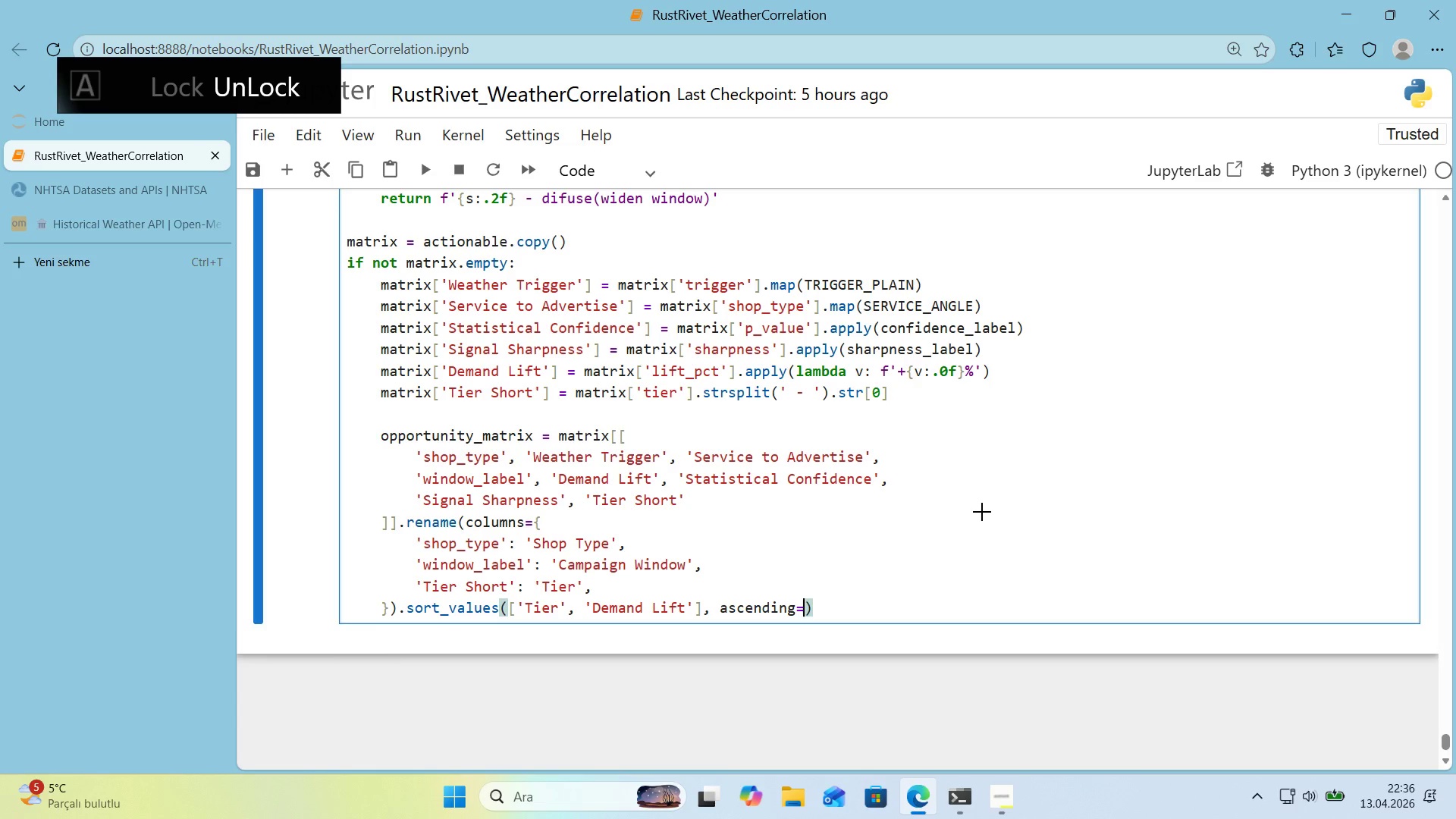 
key(Alt+Control+8)
 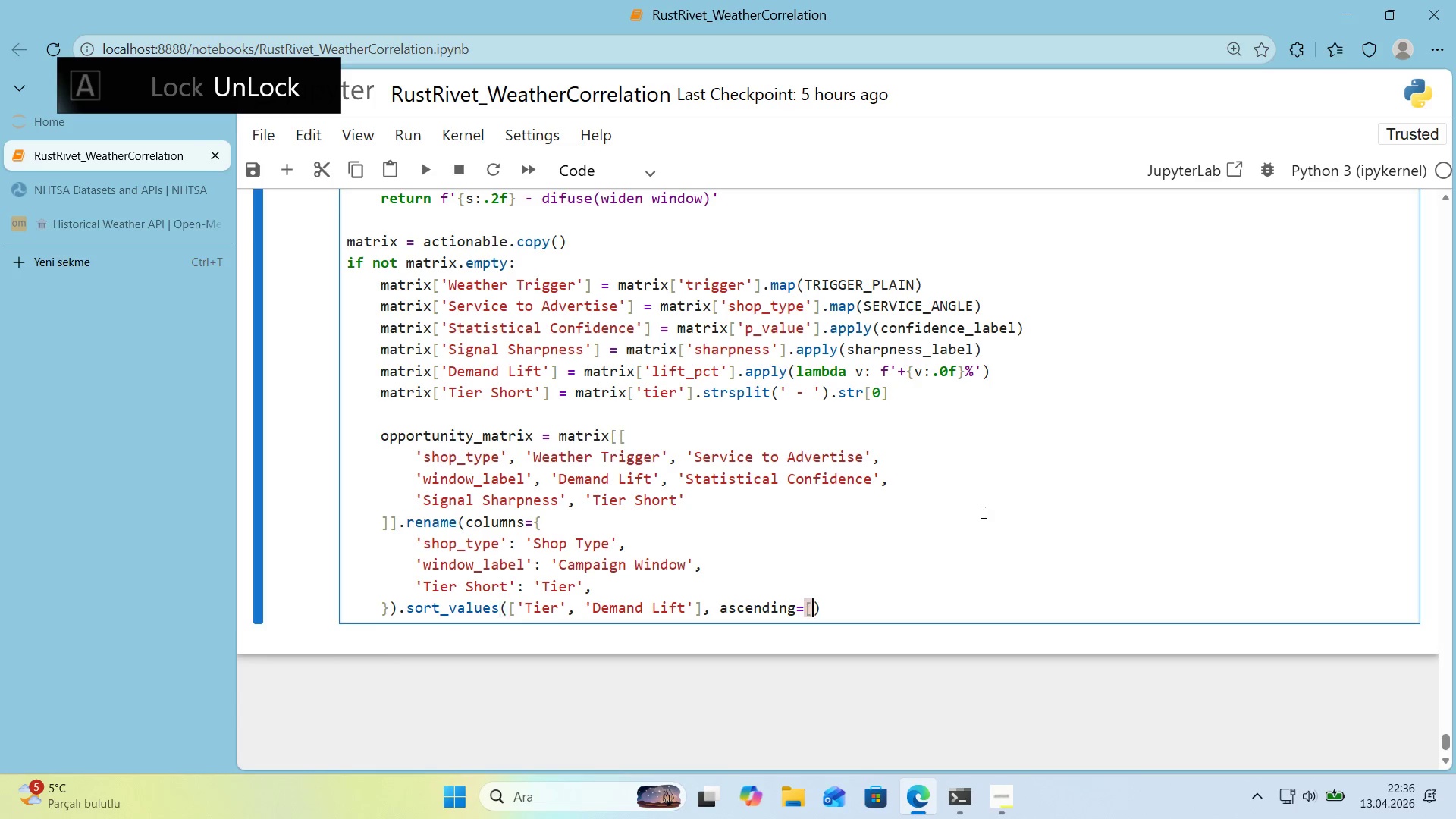 
key(Alt+Control+9)
 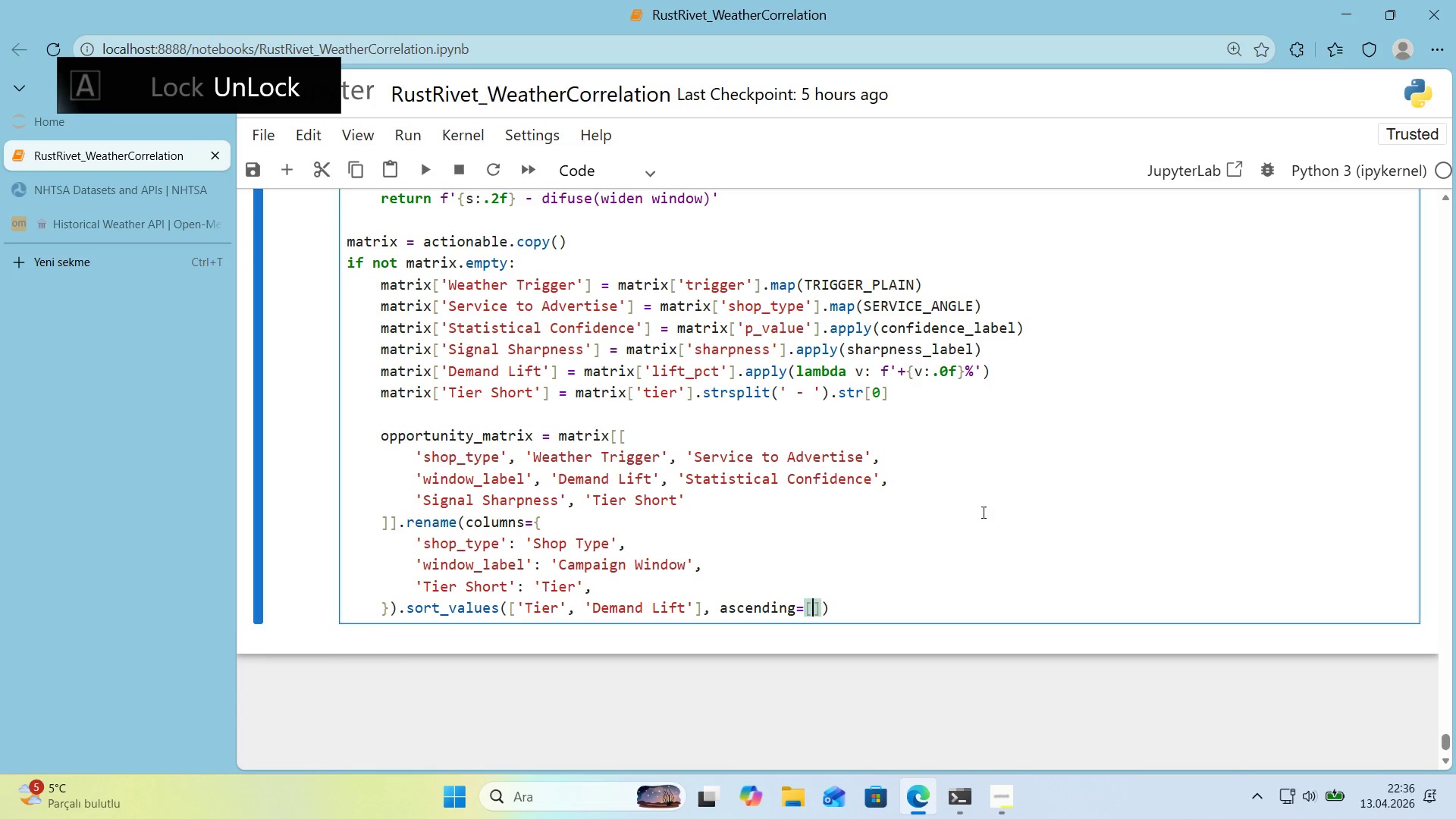 
key(ArrowLeft)
 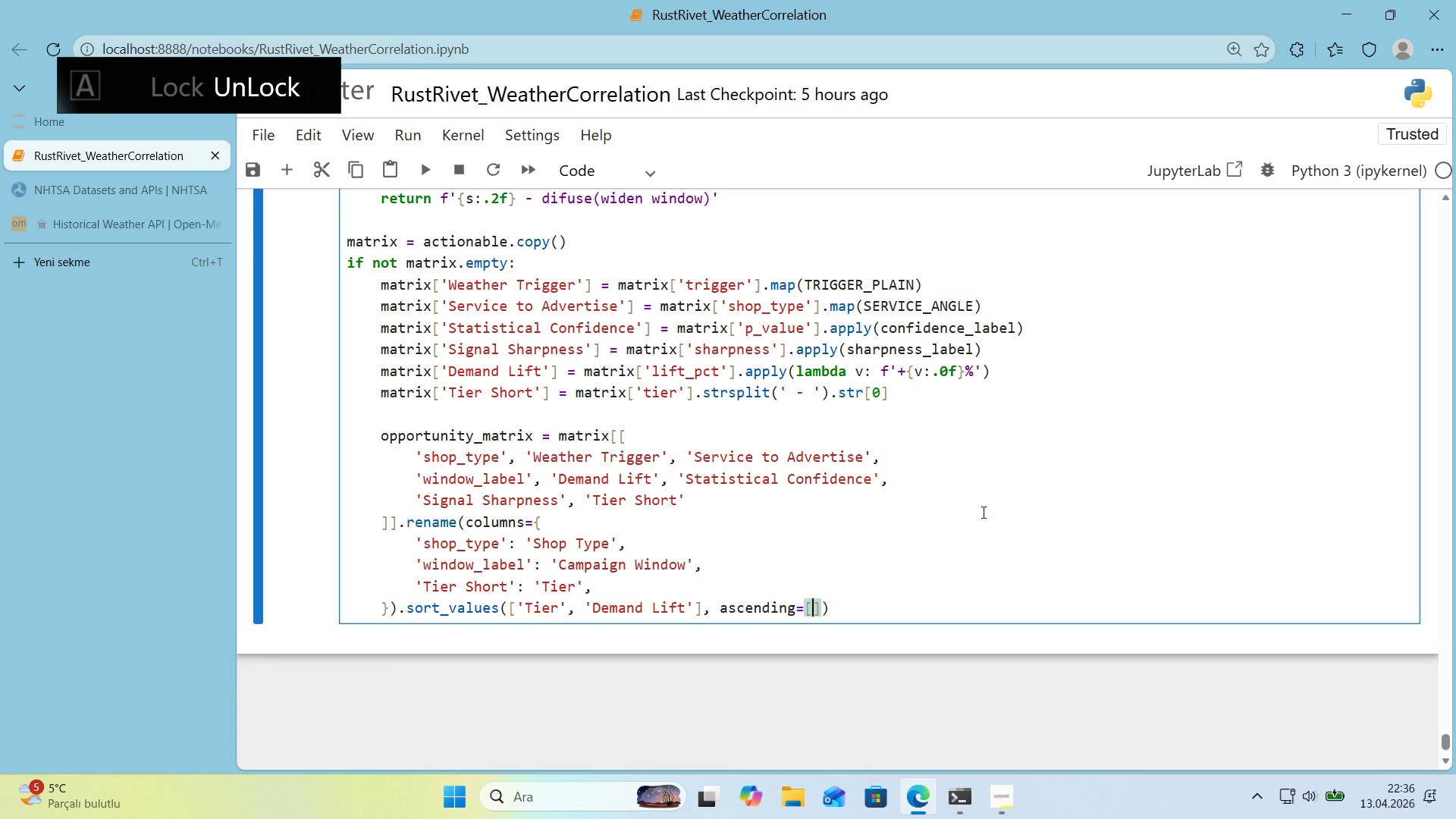 
key(Shift+2)
 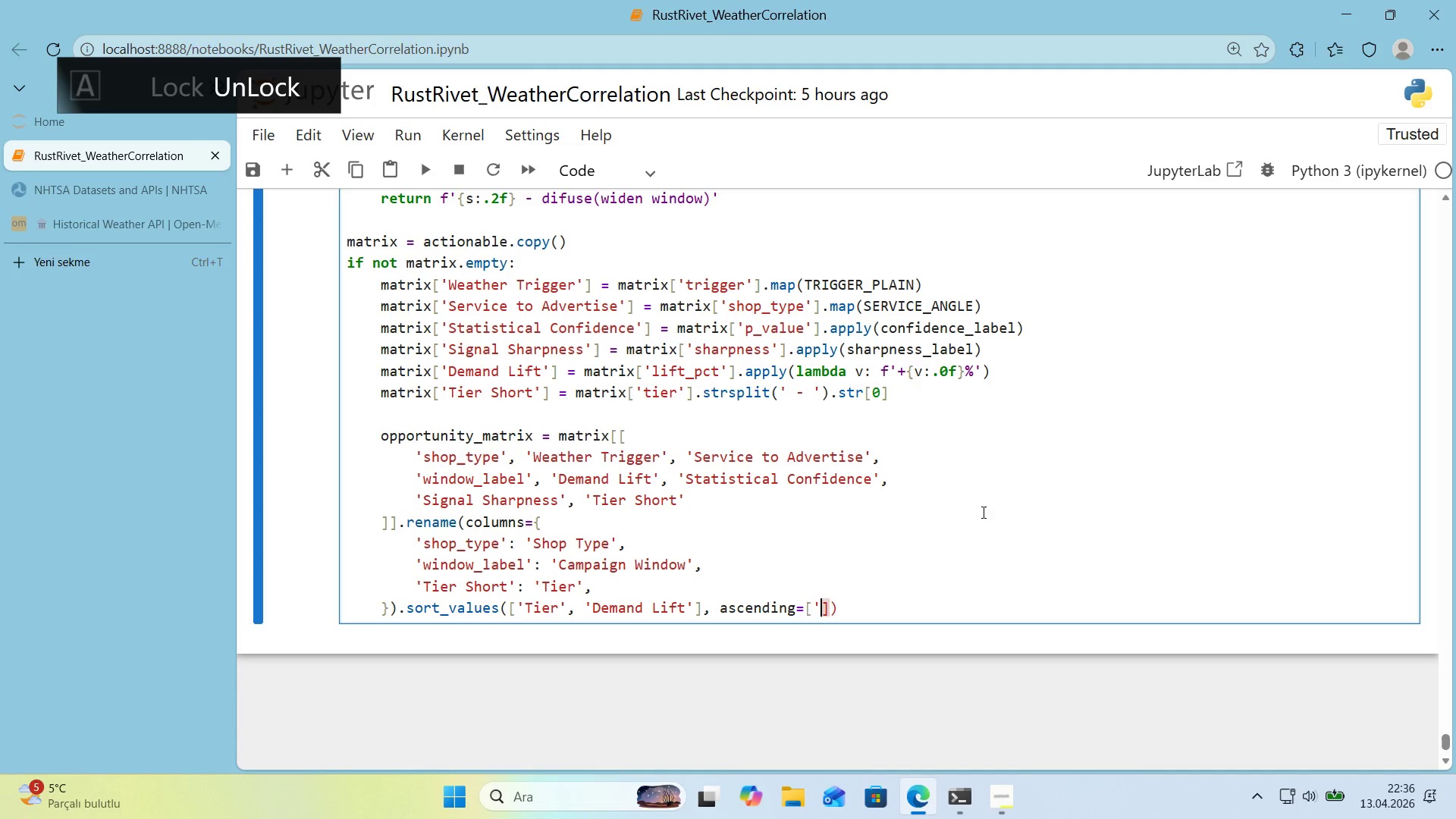 
key(ArrowLeft)
 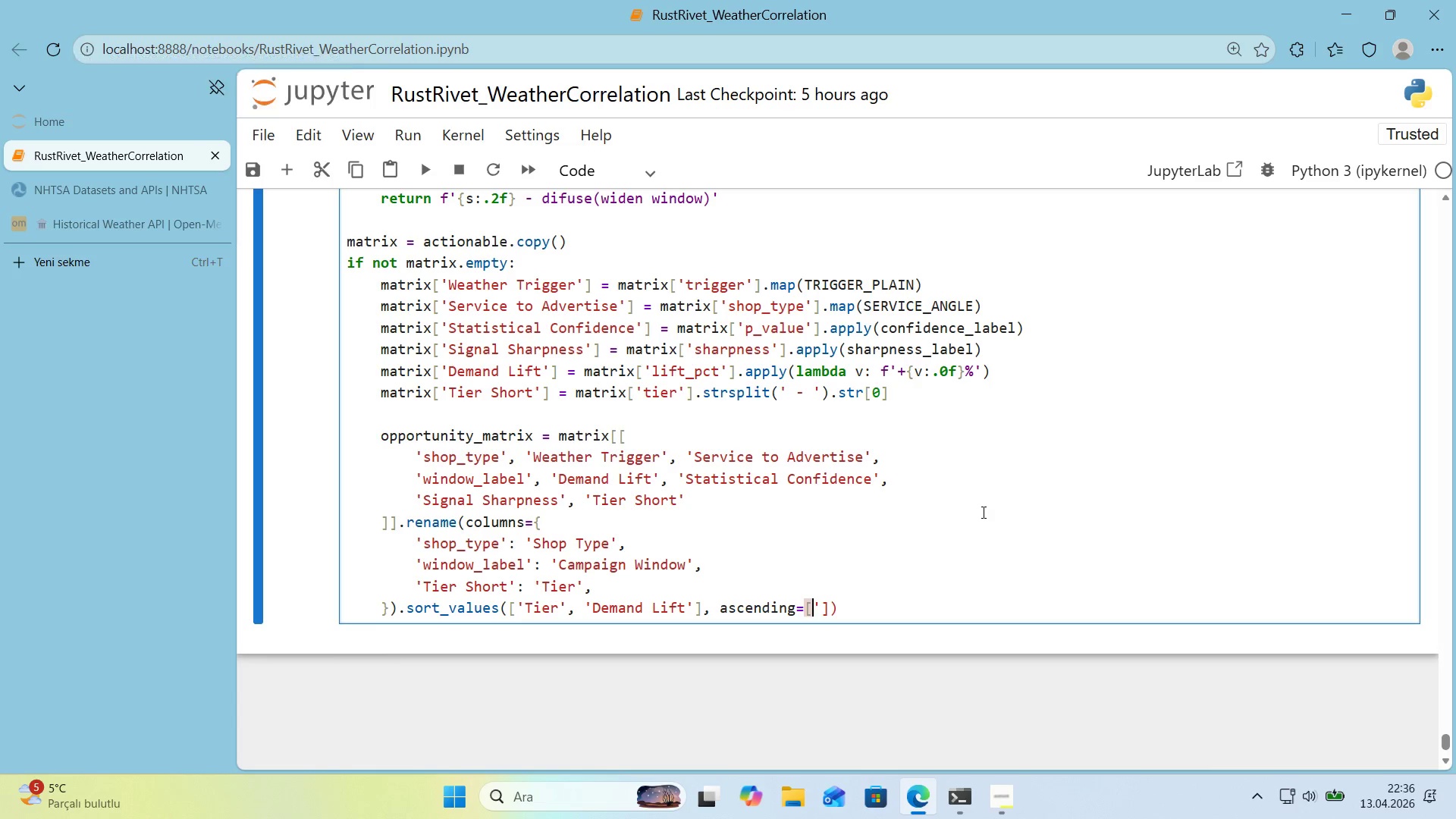 
key(ArrowRight)
 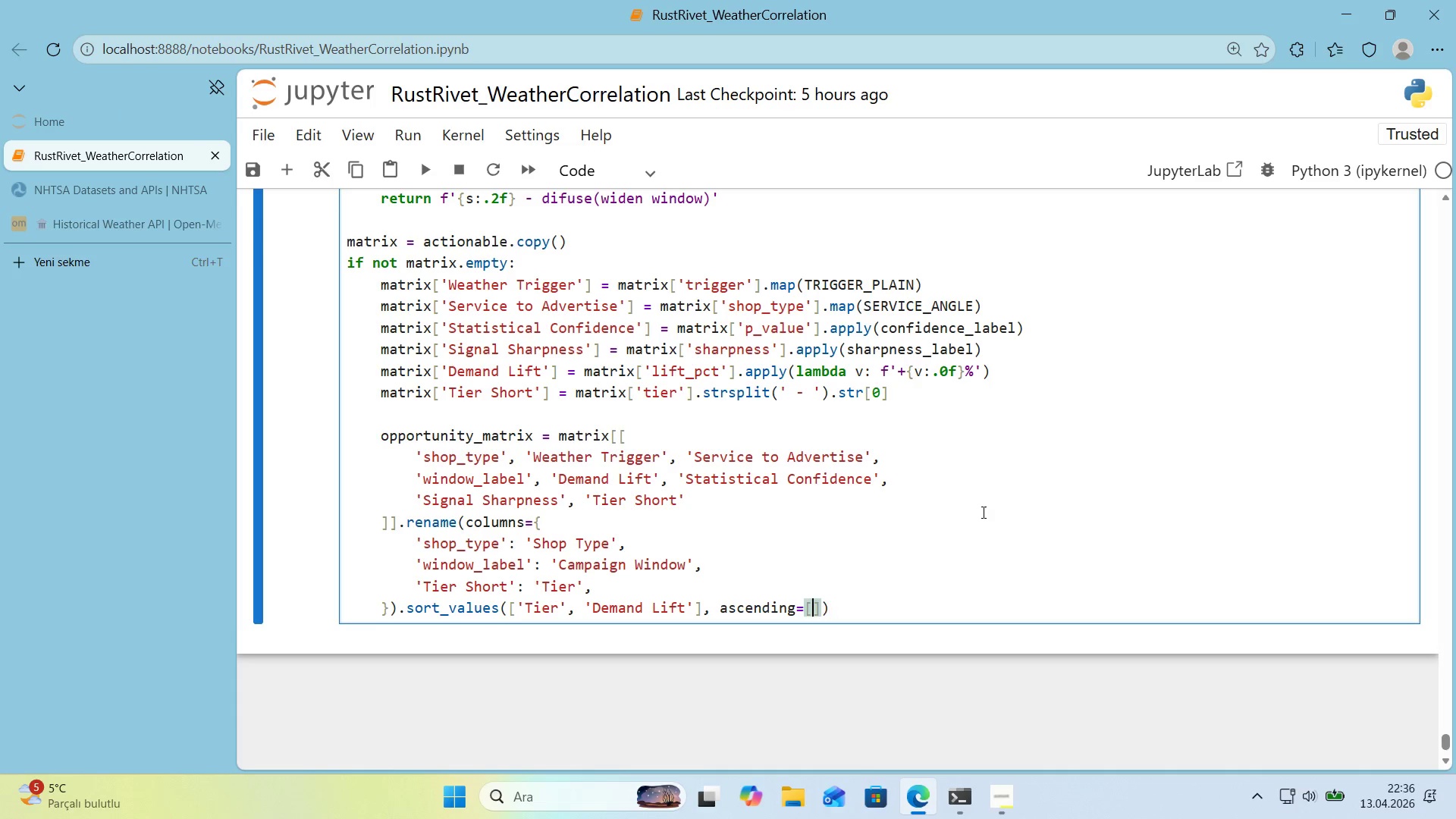 
key(Backspace)
type(True, False)
 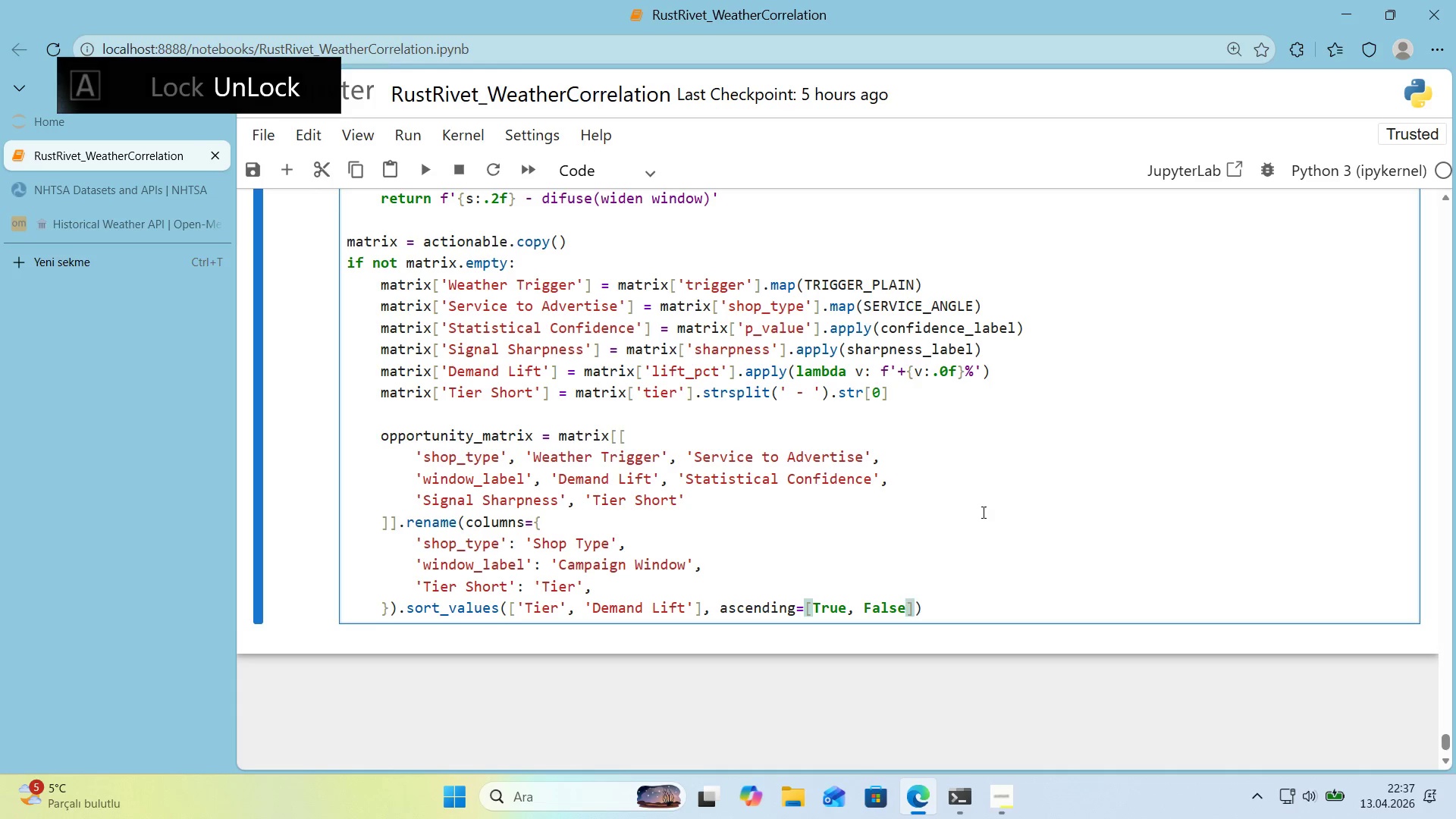 
key(ArrowRight)
 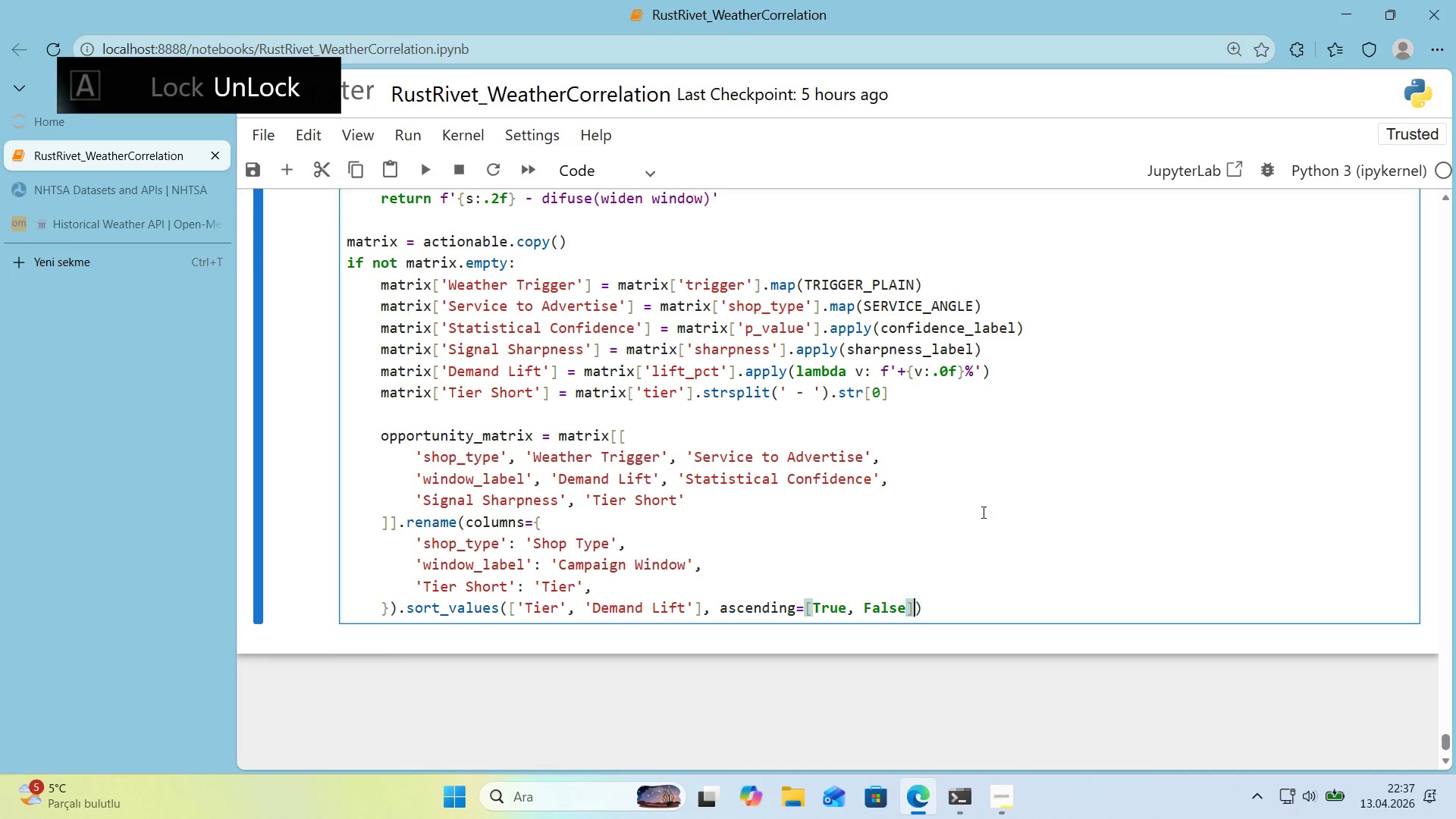 
key(ArrowRight)
 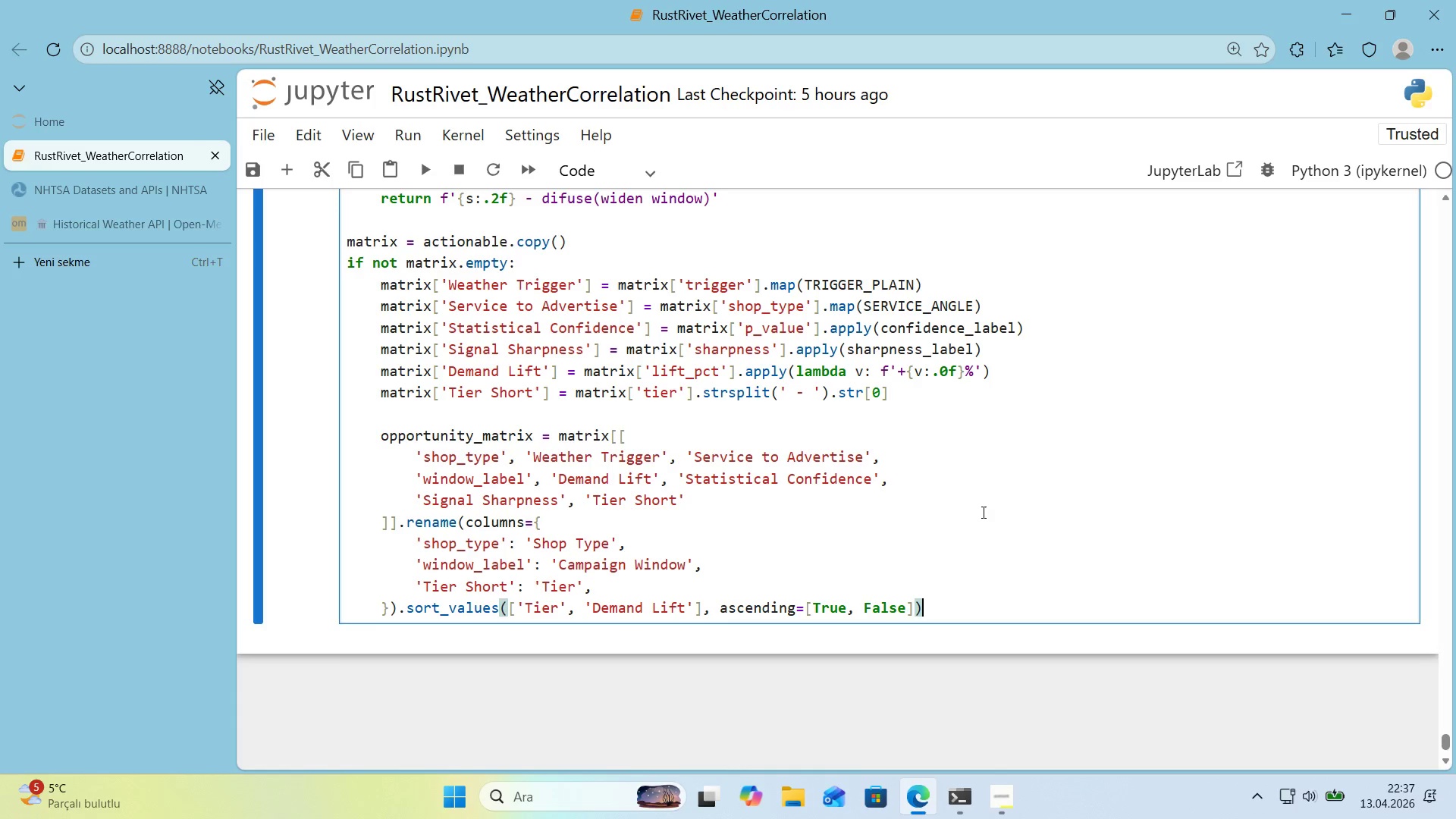 
type(.reset_'ndex*()
 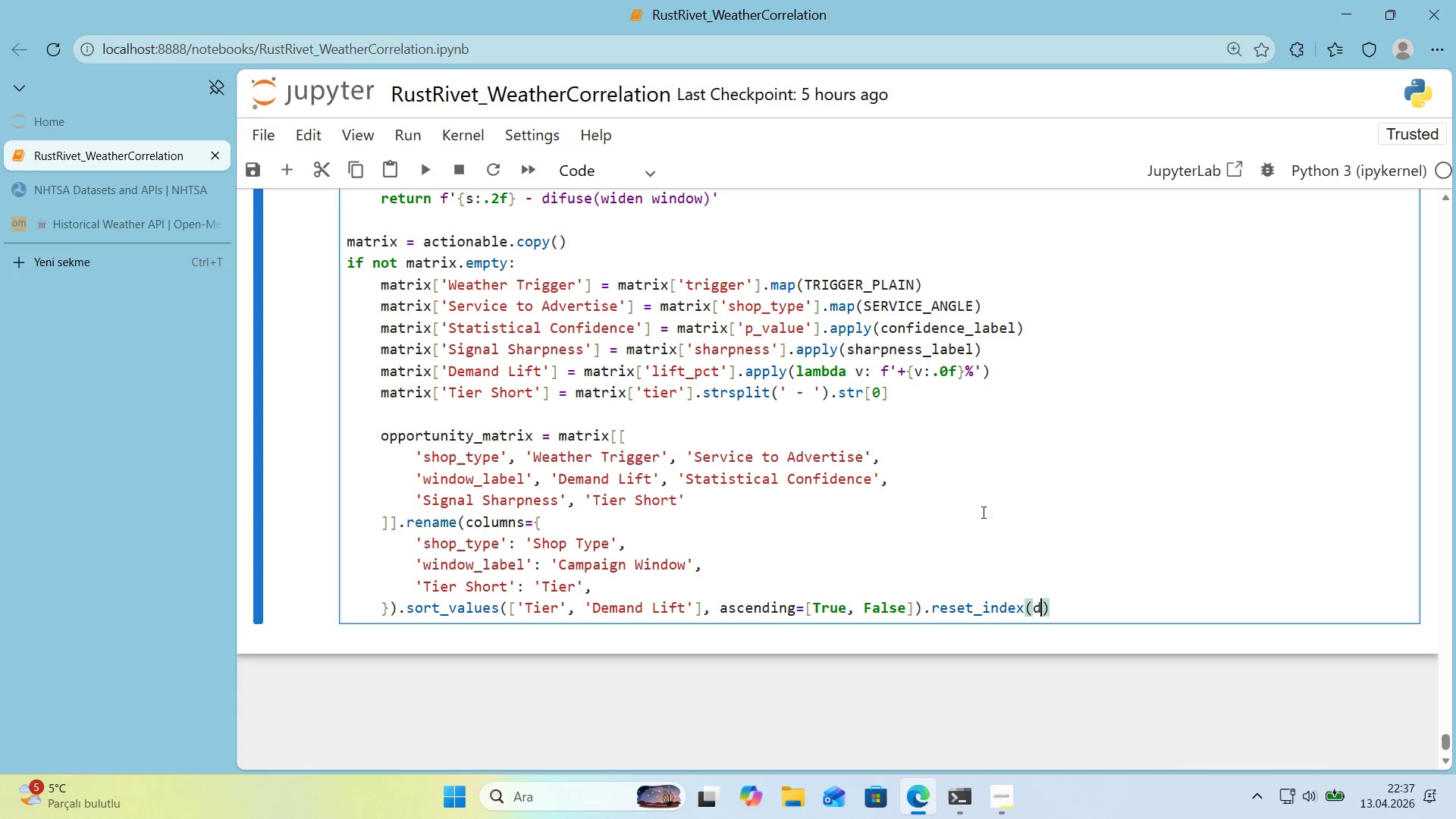 
 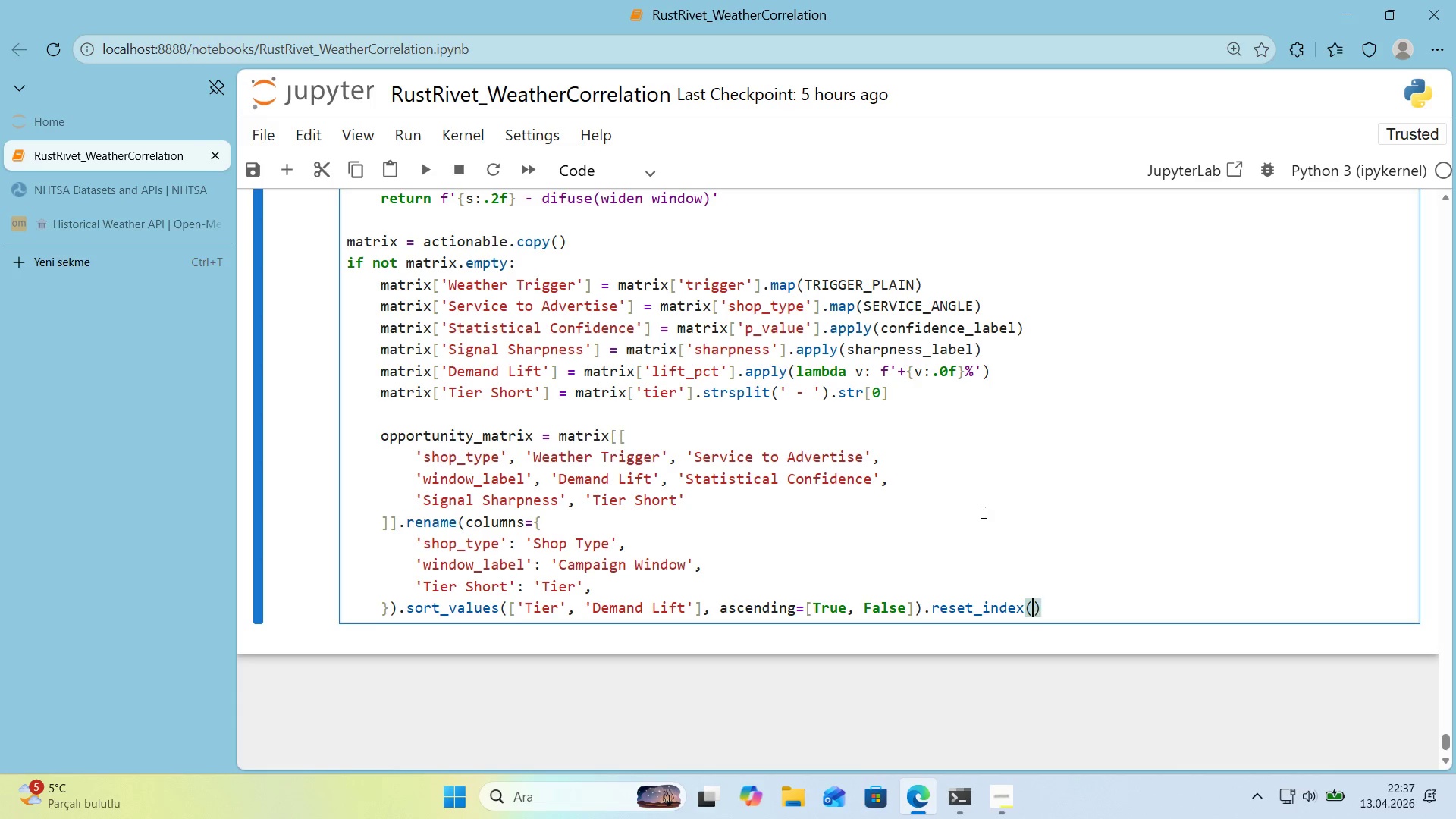 
key(ArrowLeft)
 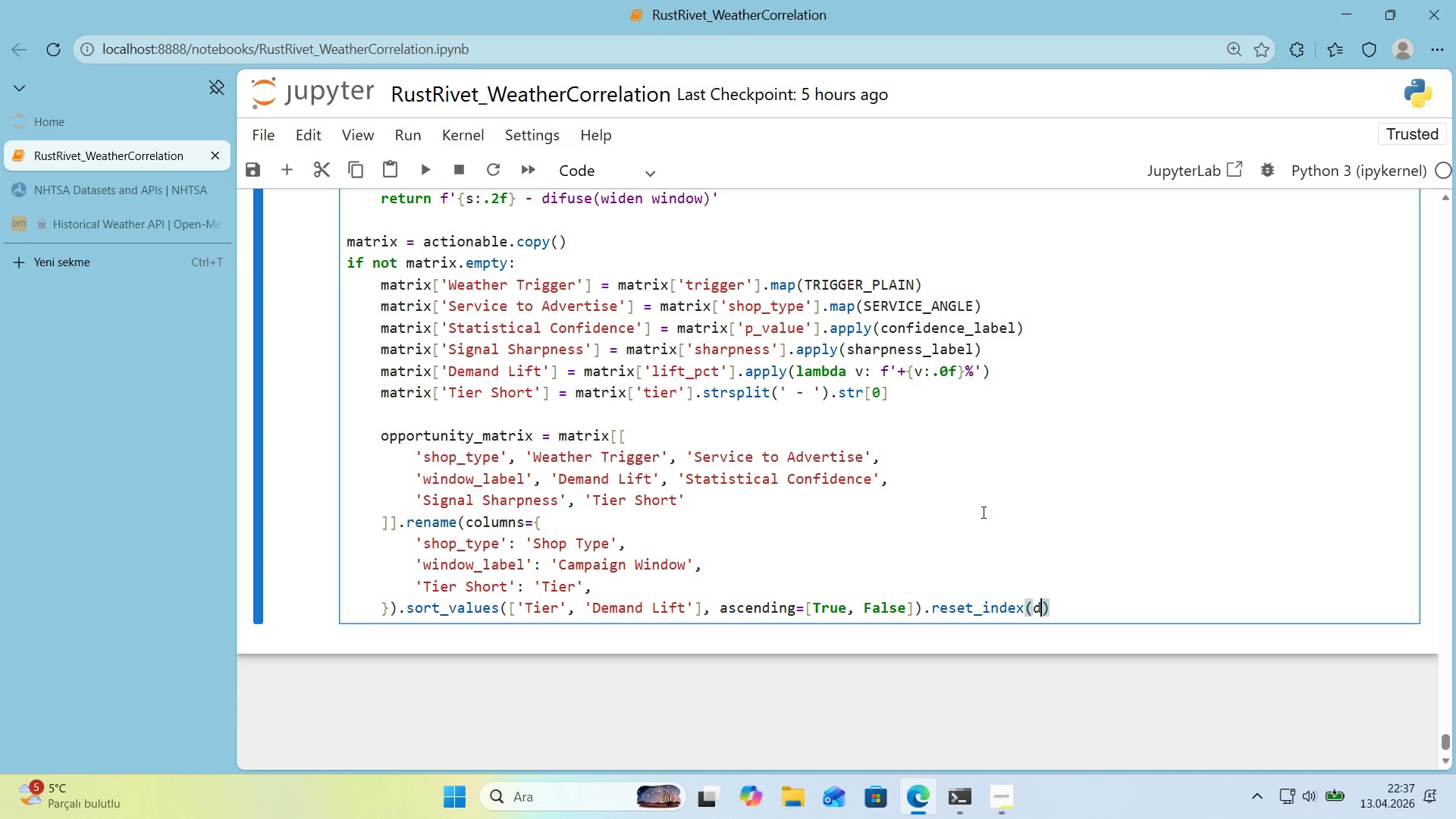 
type(dropna))
key(Backspace)
key(Backspace)
key(Backspace)
type()True)
 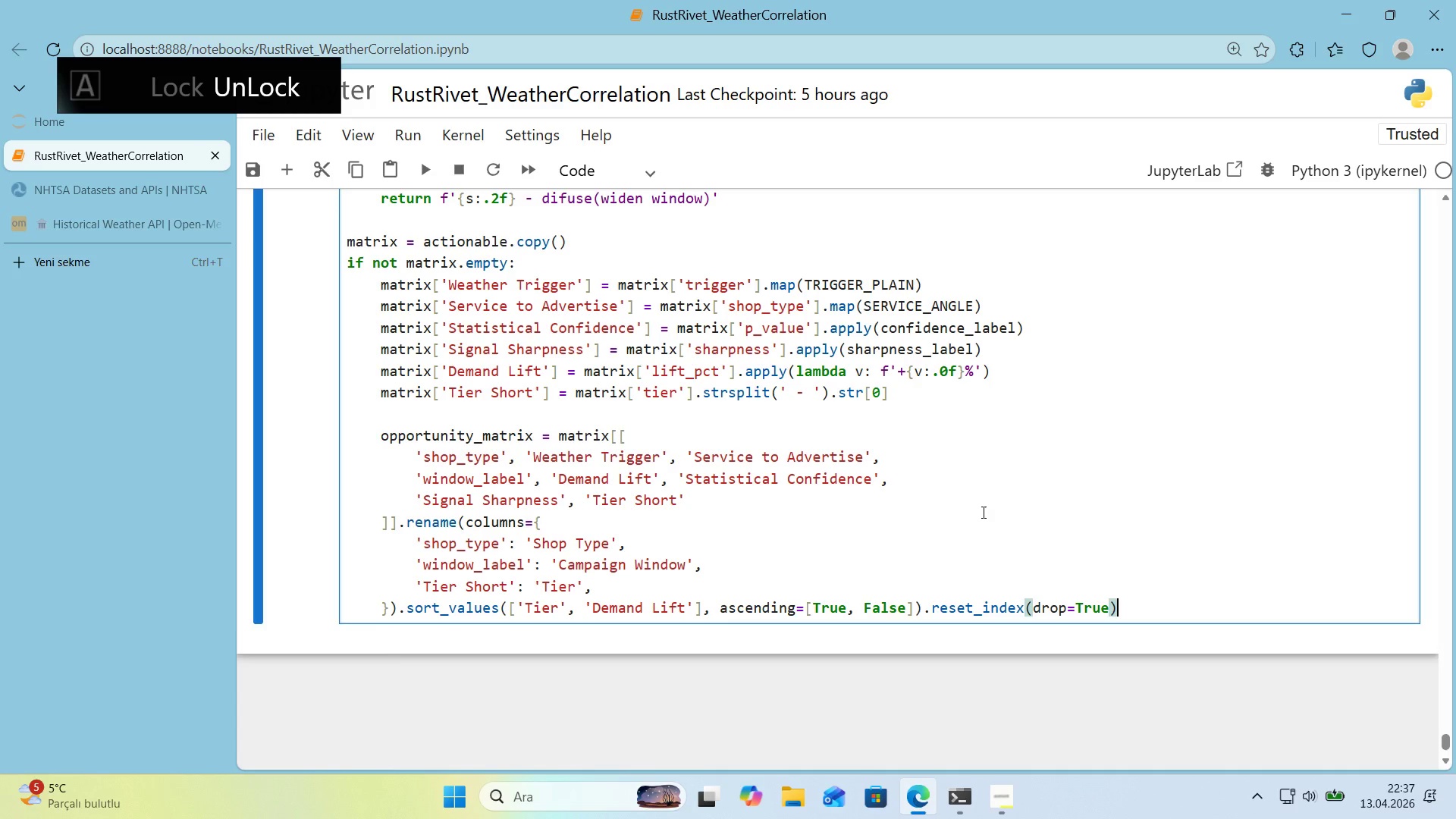 
 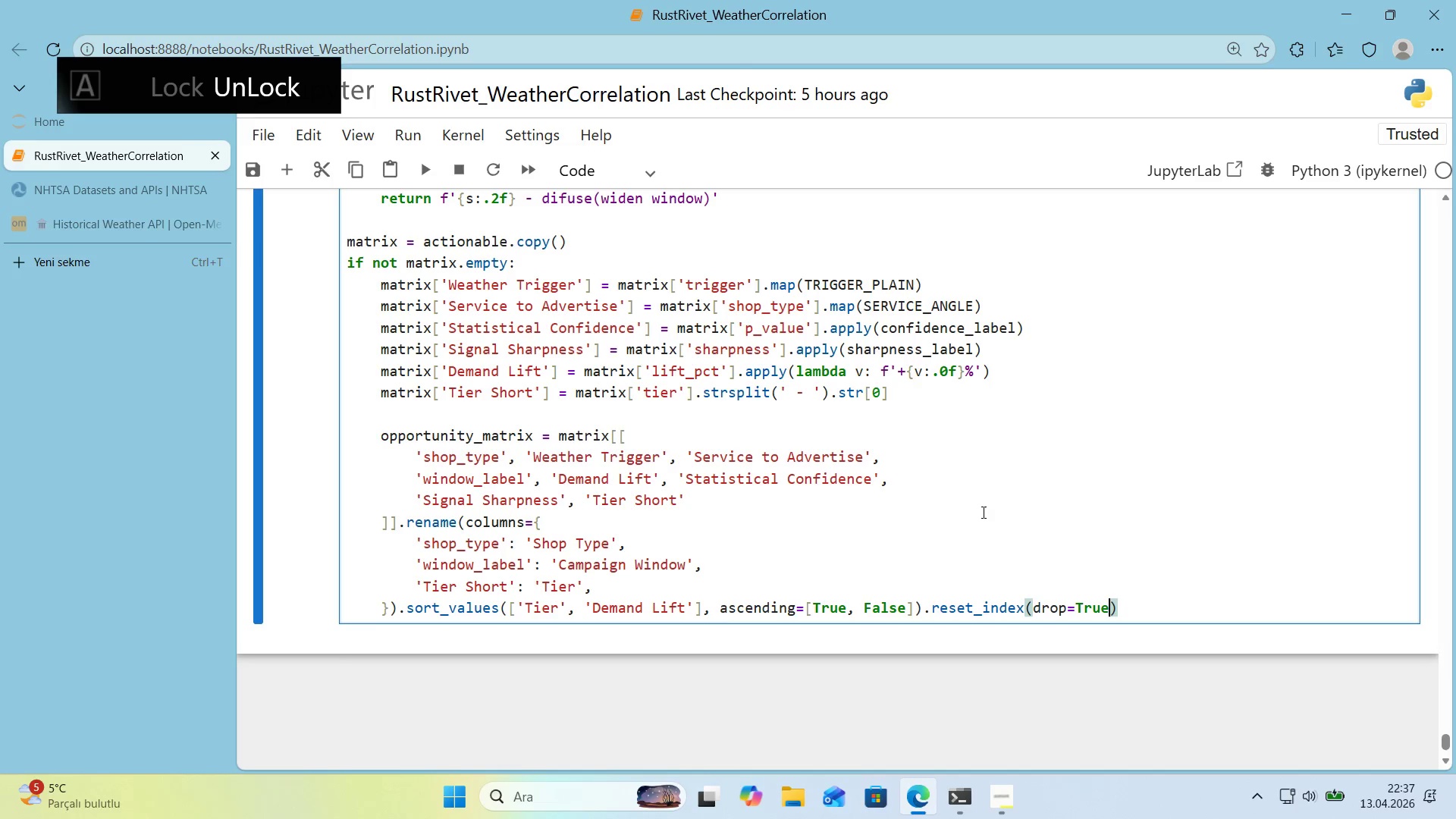 
key(ArrowRight)
 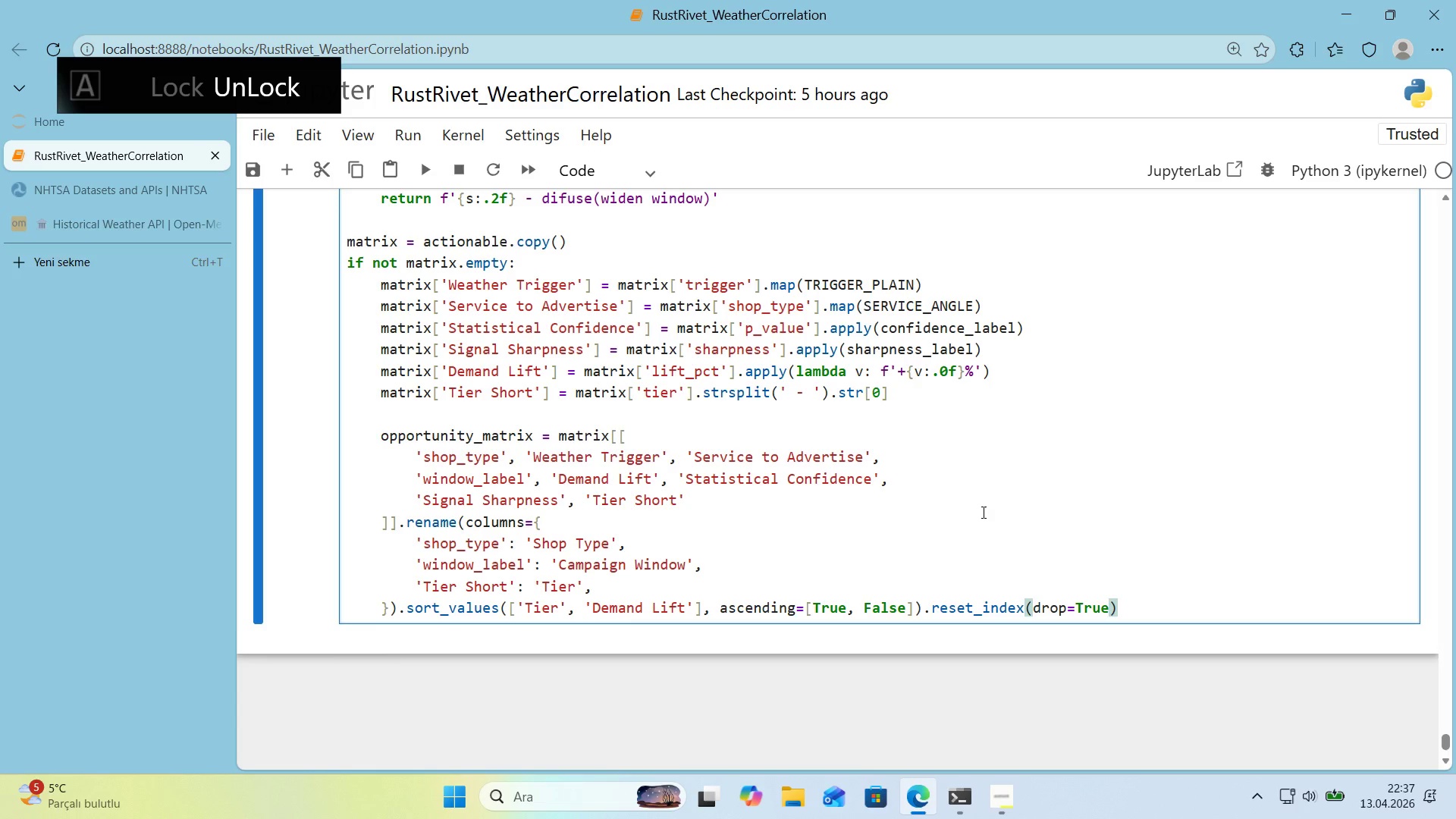 
key(Enter)
 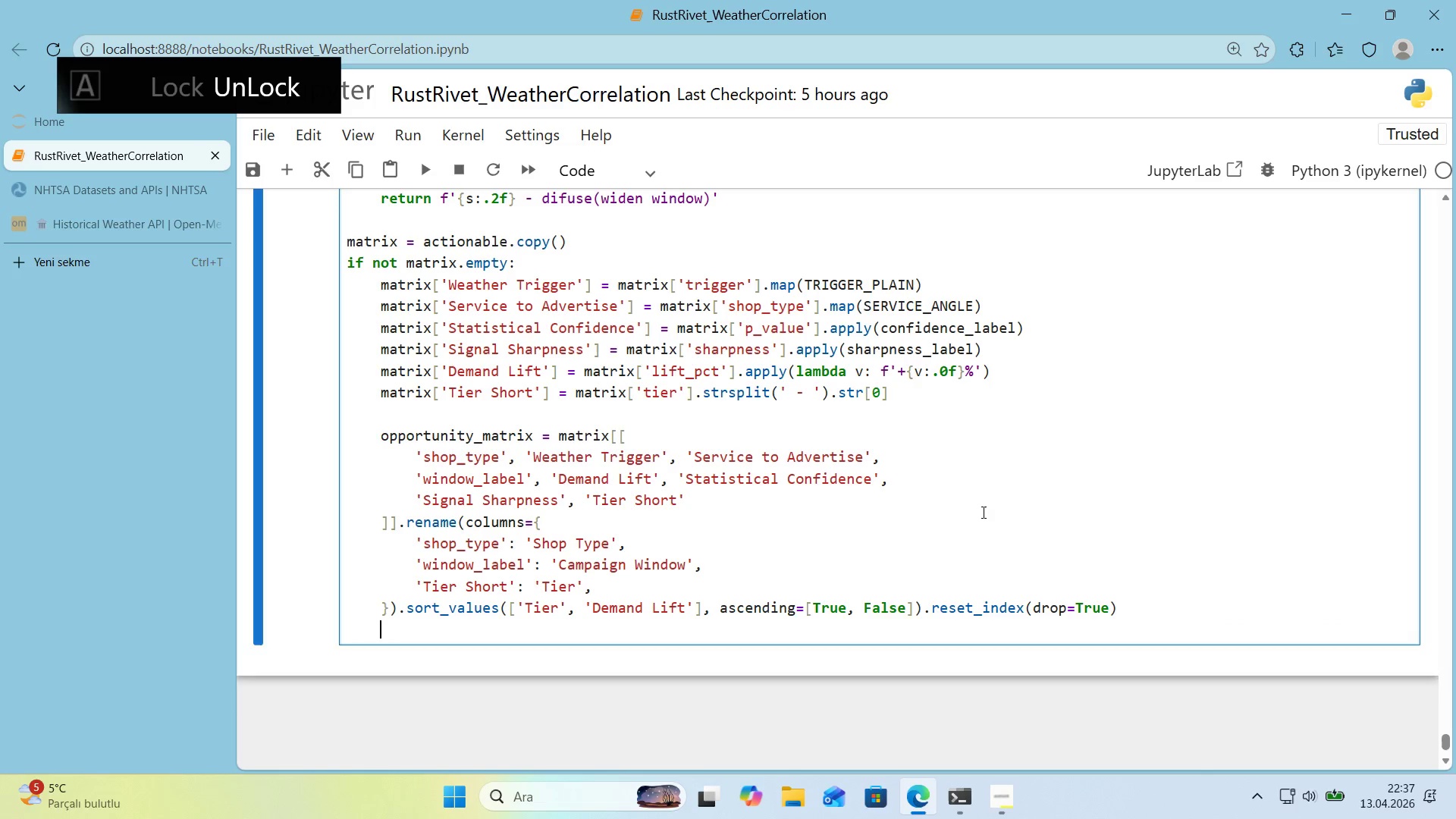 
key(Enter)
 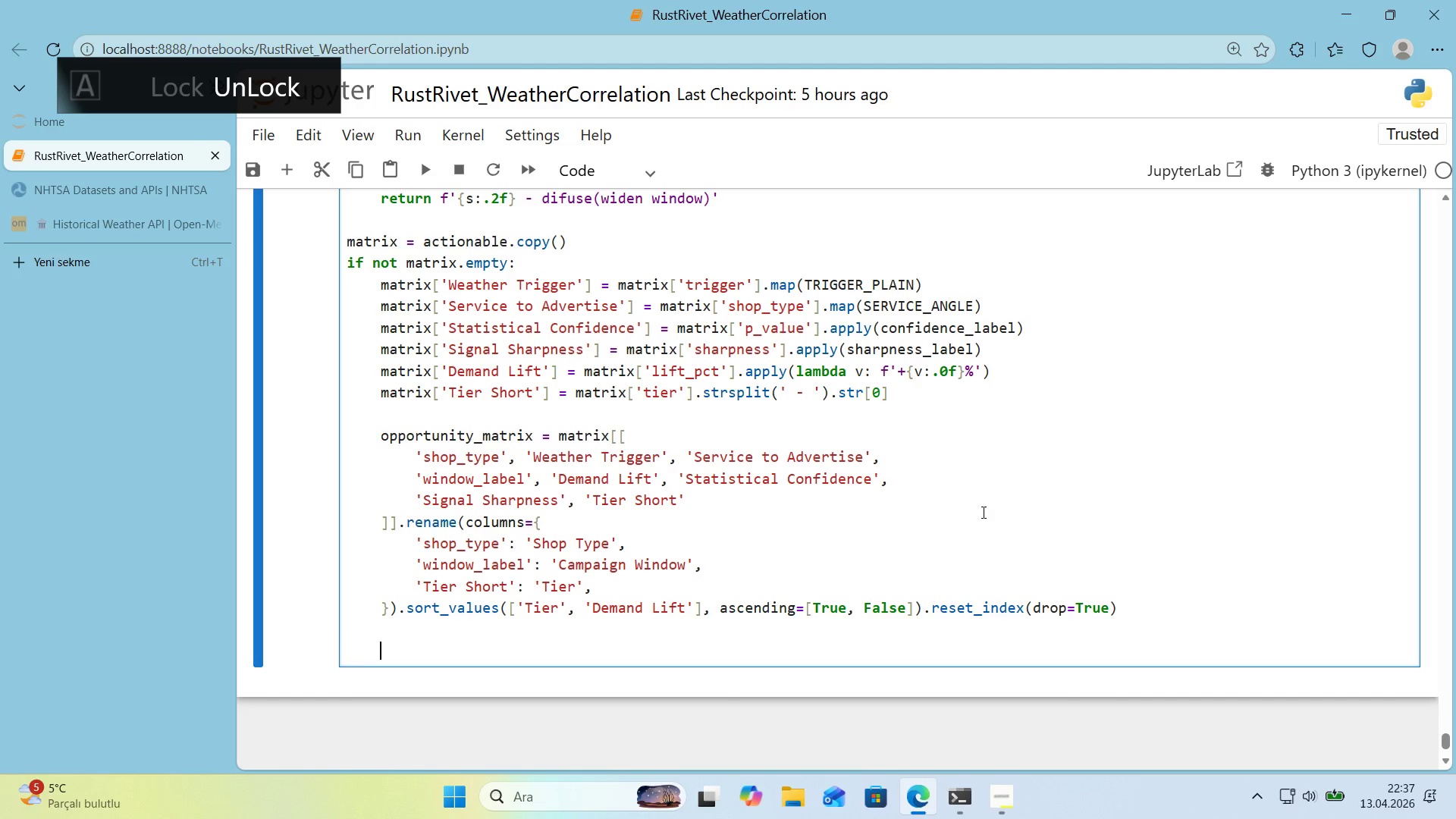 
type(pr'nt*()
 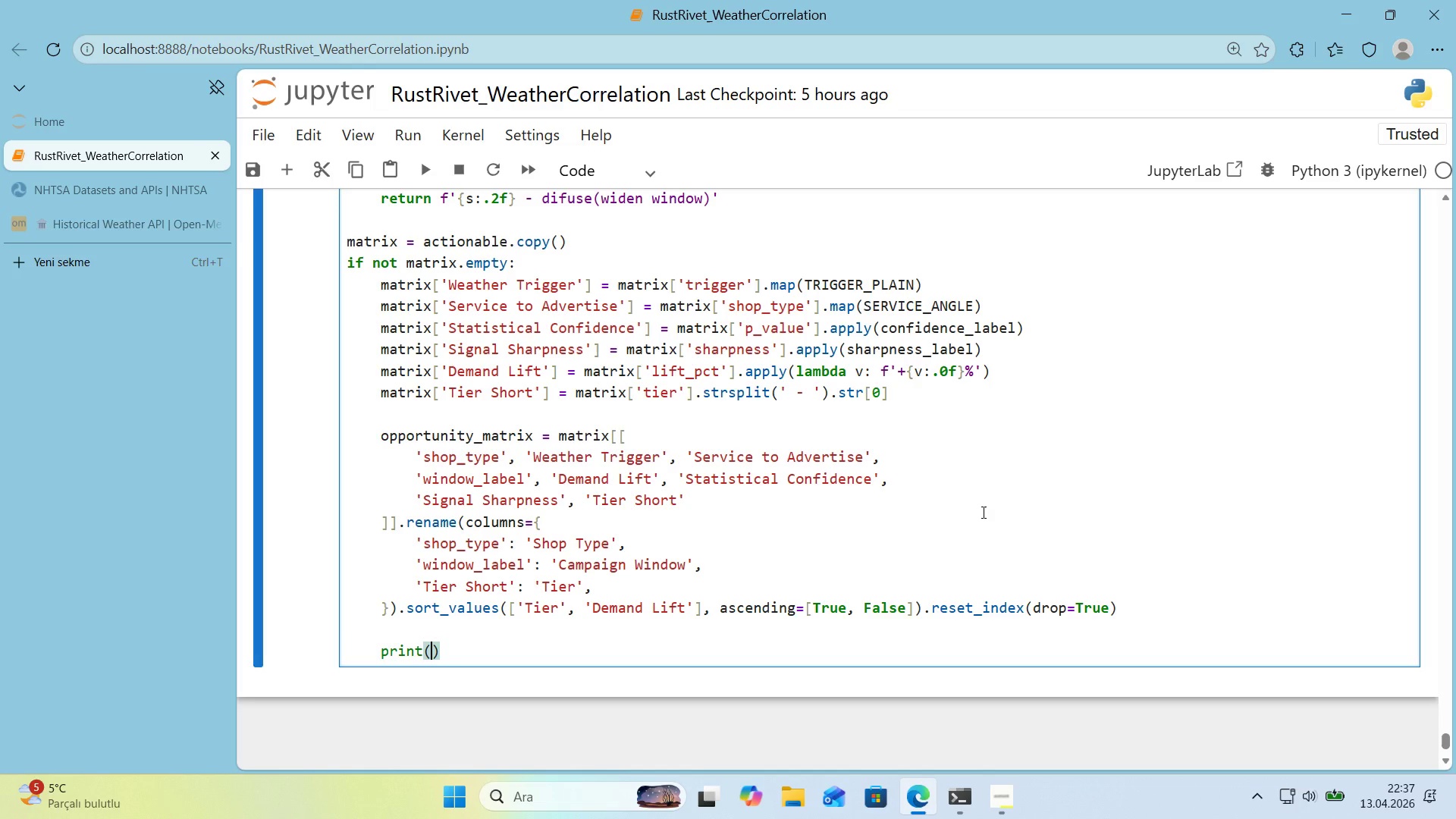 
 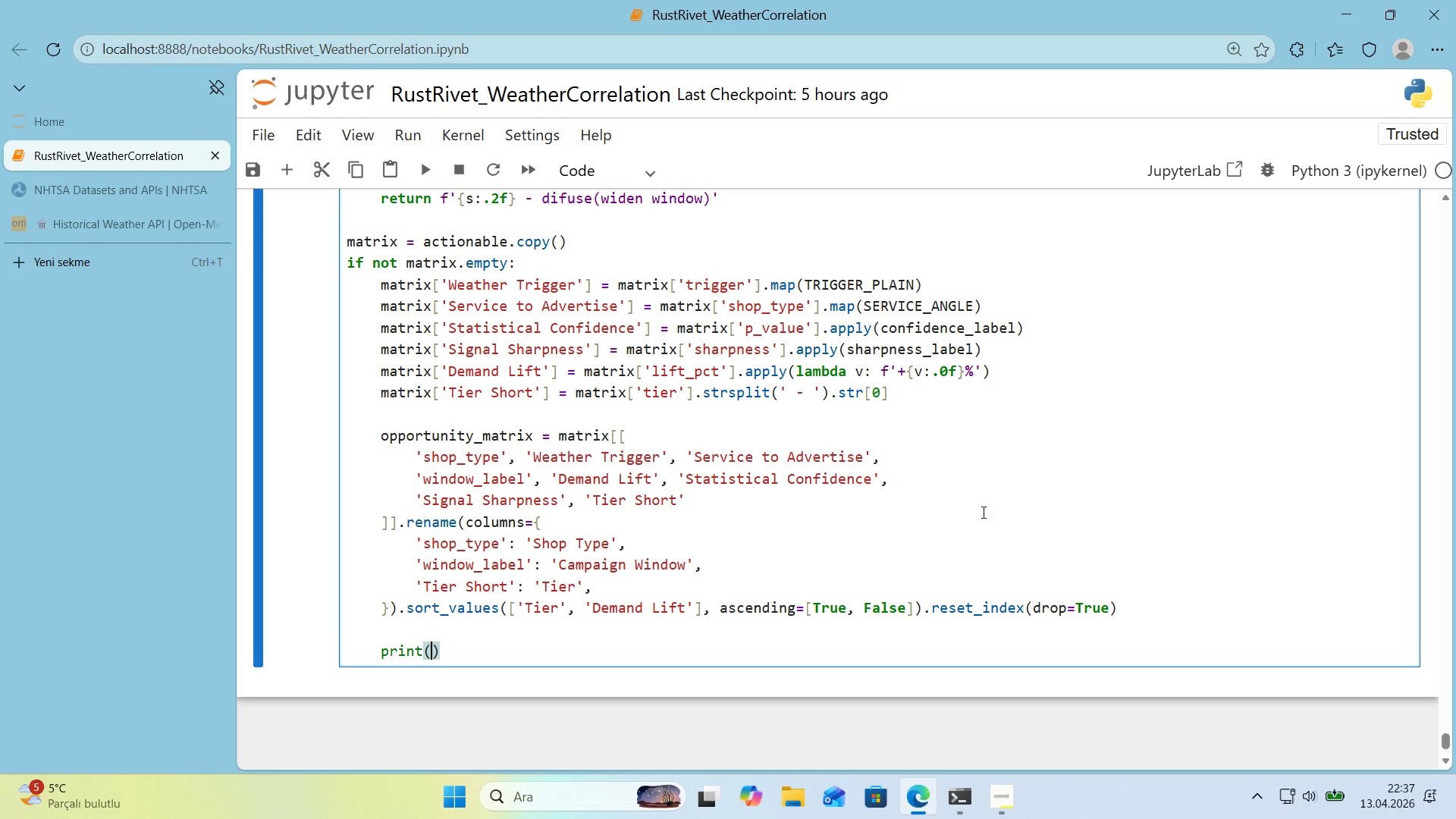 
key(ArrowLeft)
 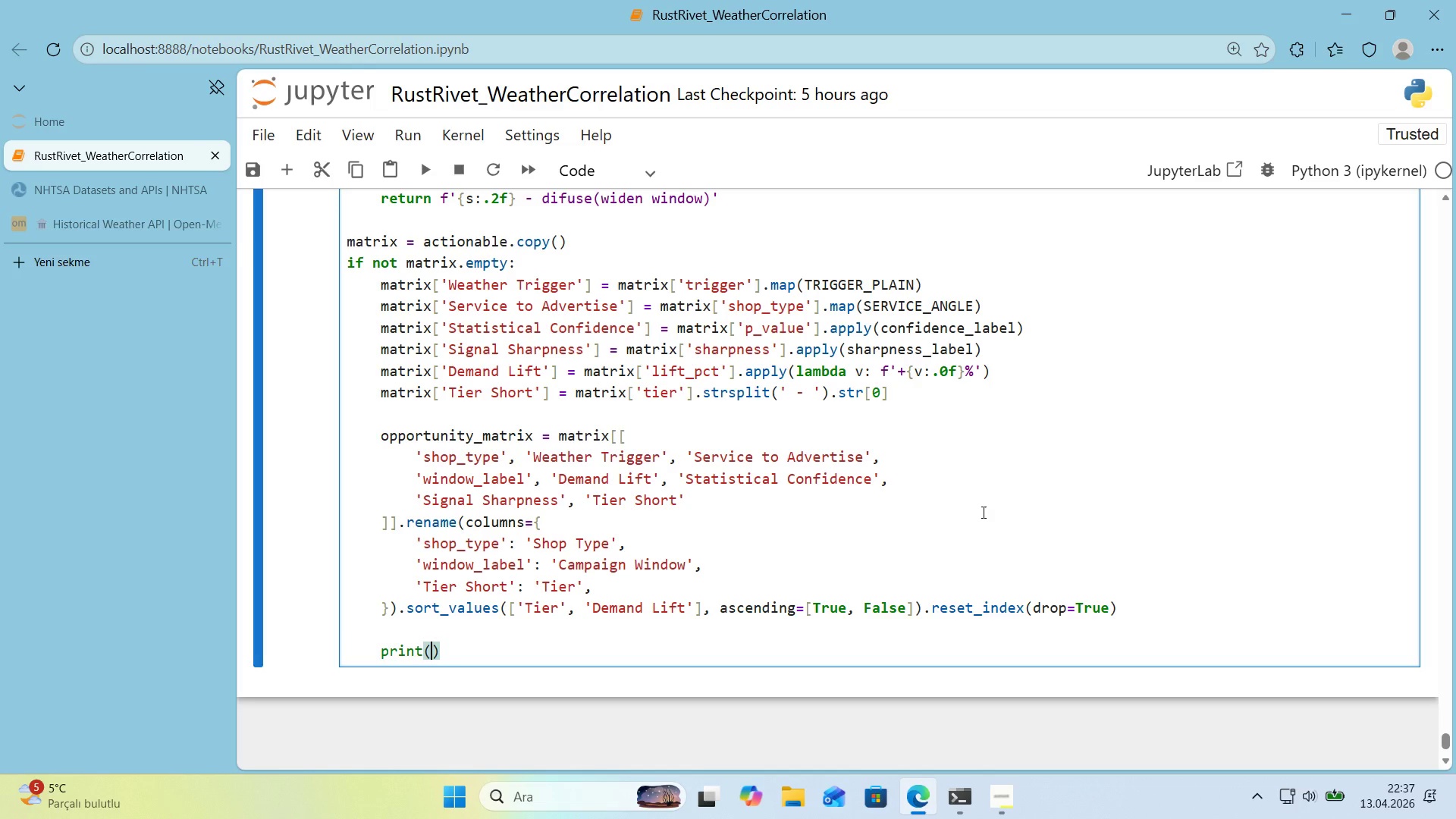 
type(@@)
 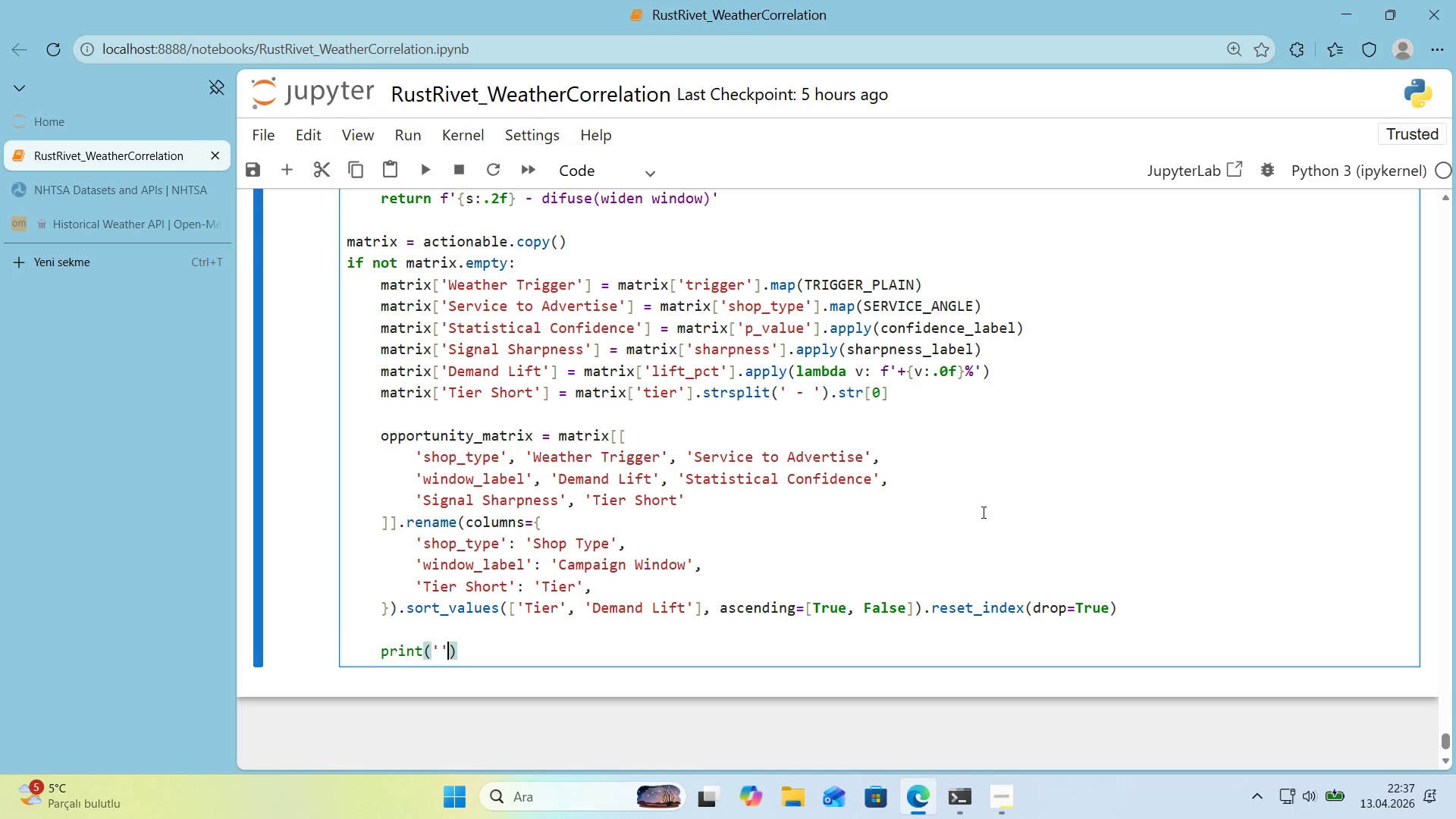 
key(ArrowLeft)
 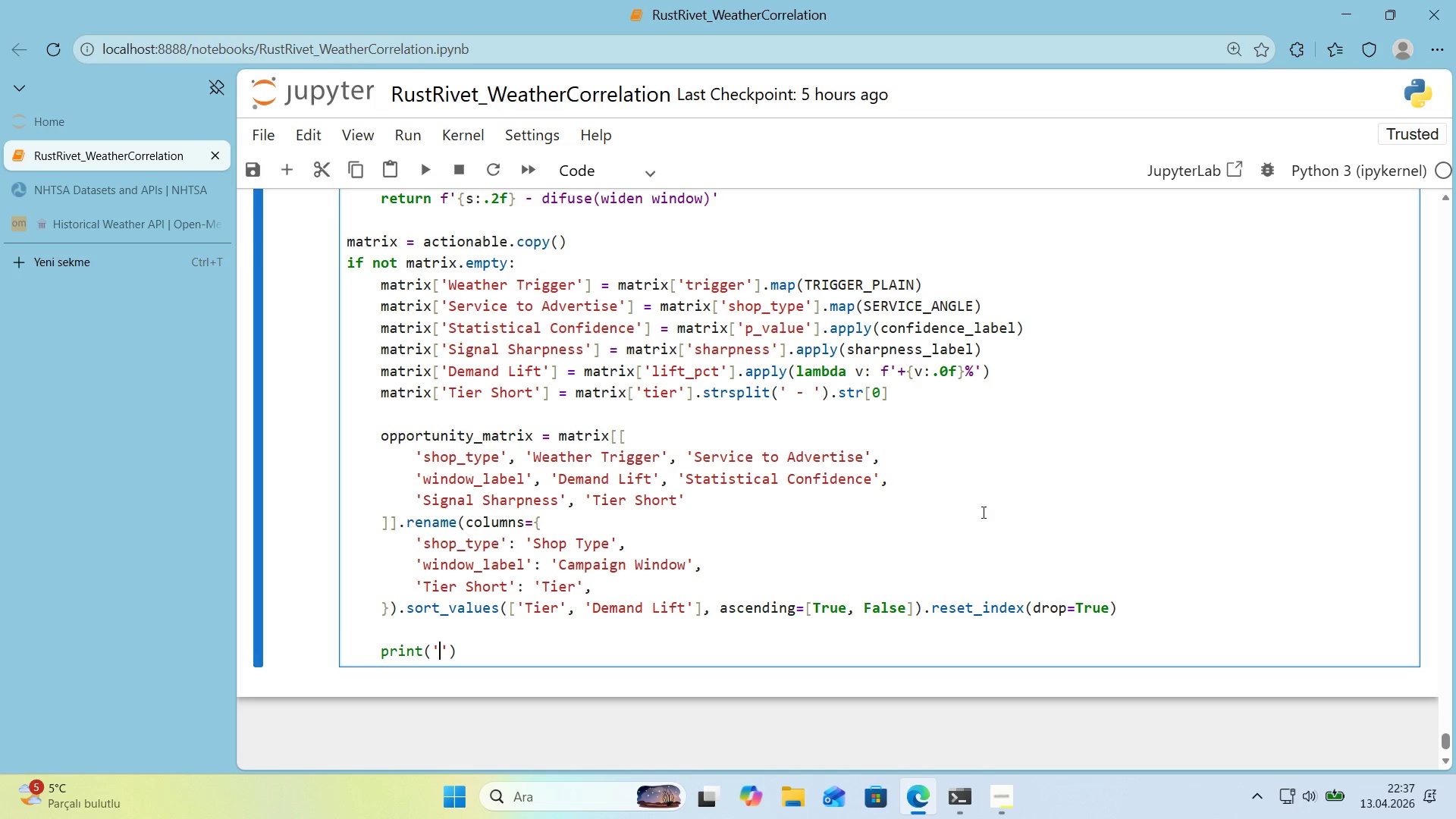 
key(Shift+0)
 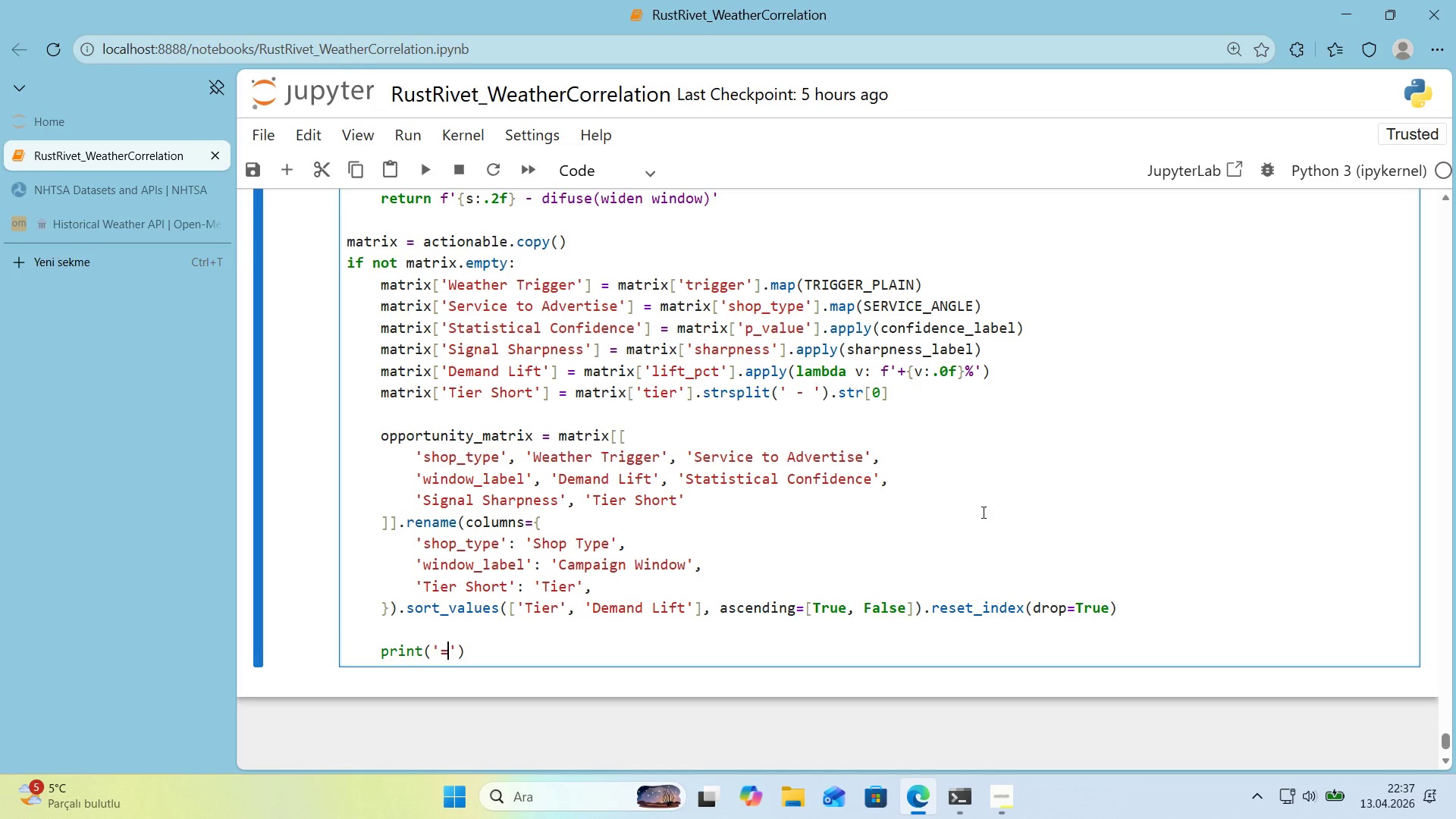 
key(ArrowRight)
 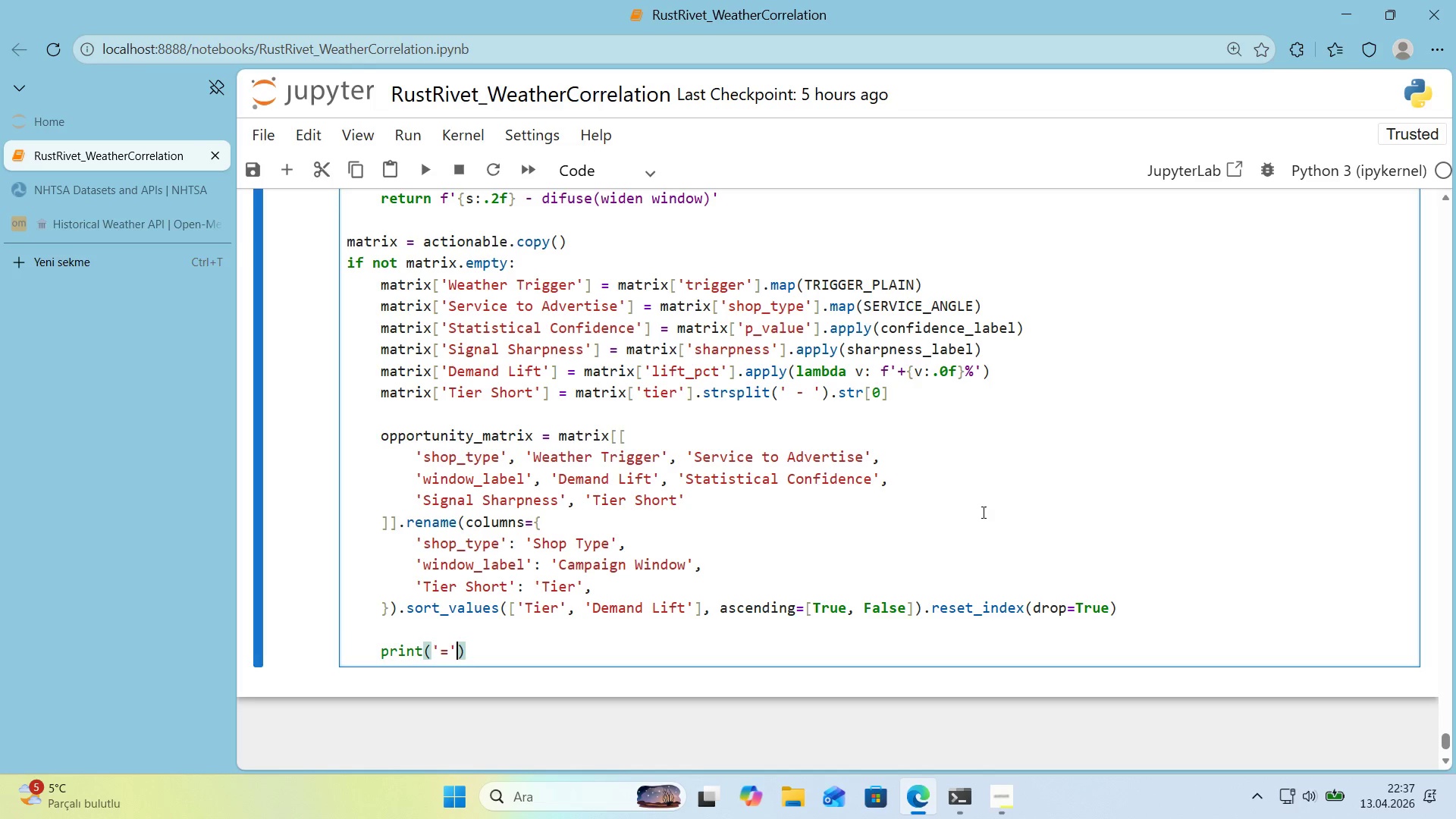 
key(NumpadMultiply)
 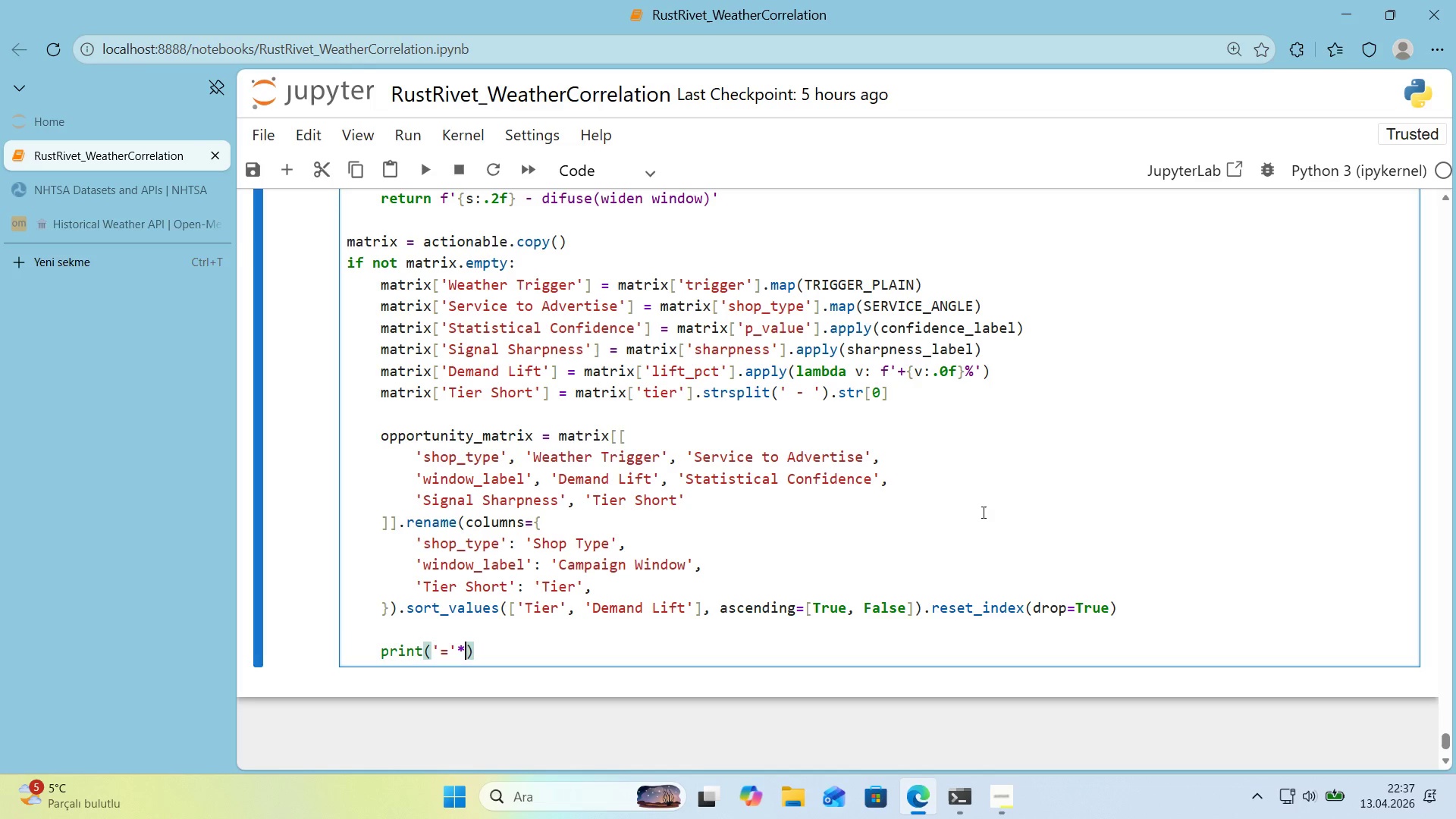 
key(Numpad1)
 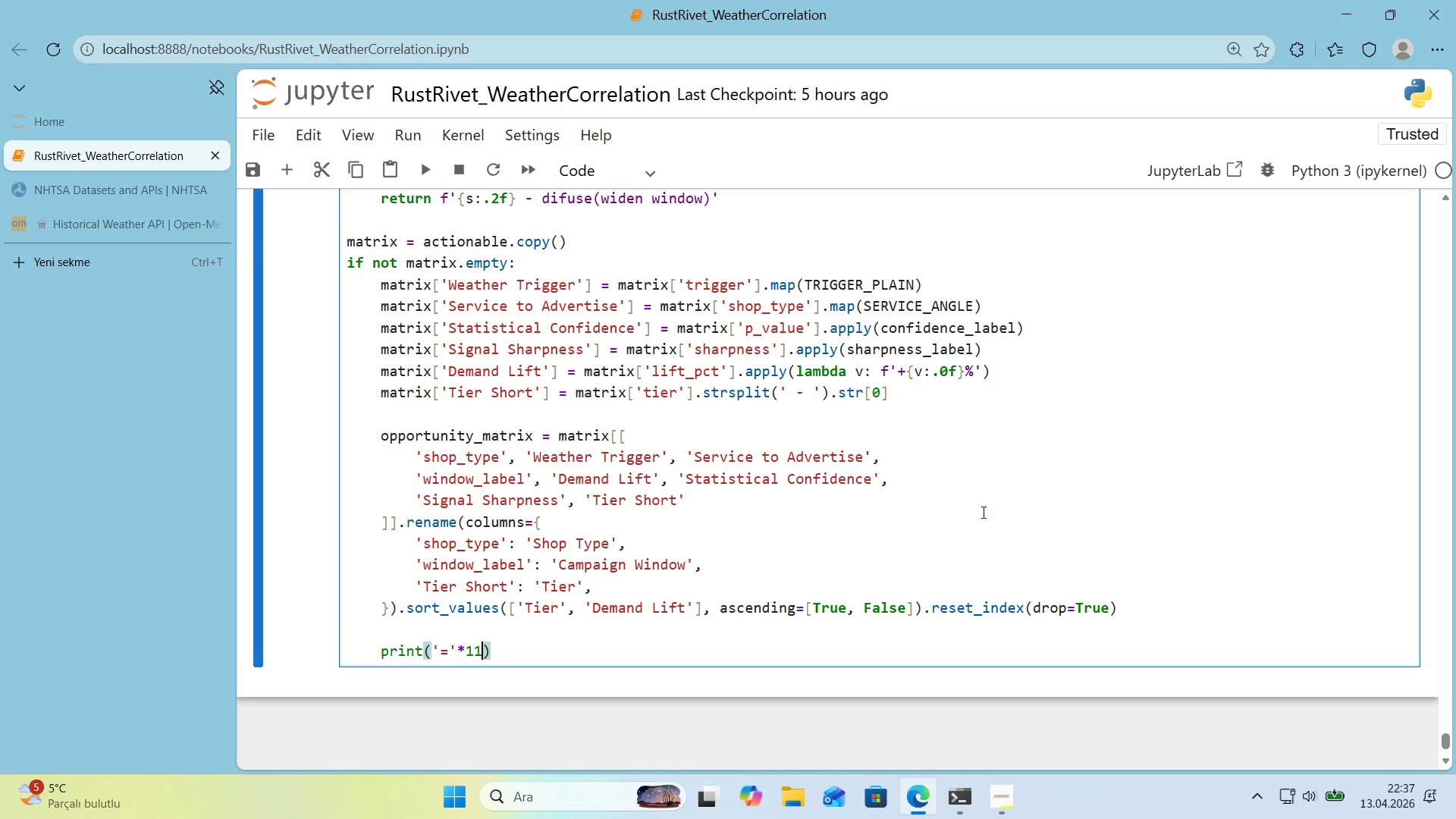 
key(Numpad1)
 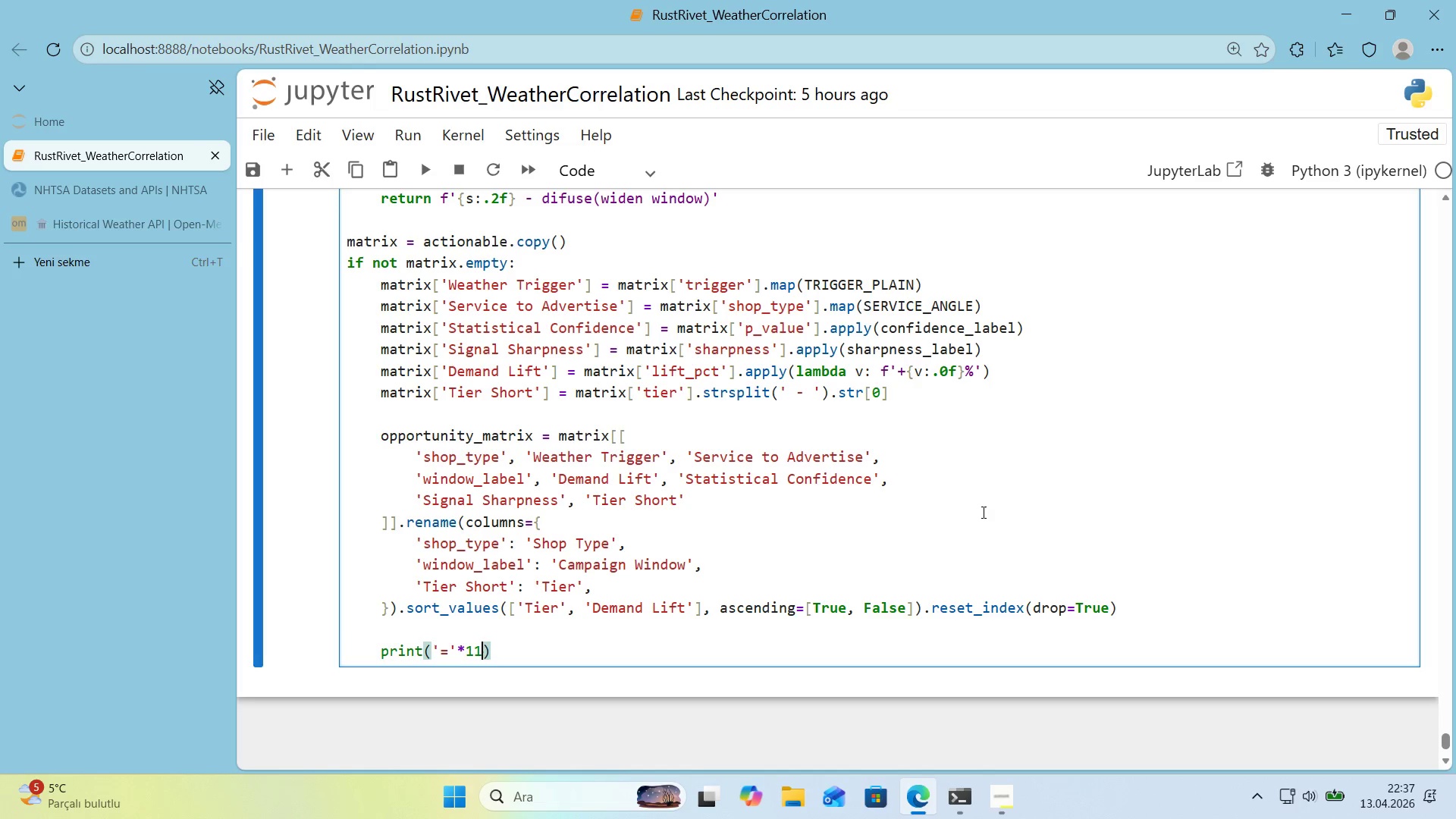 
key(Numpad0)
 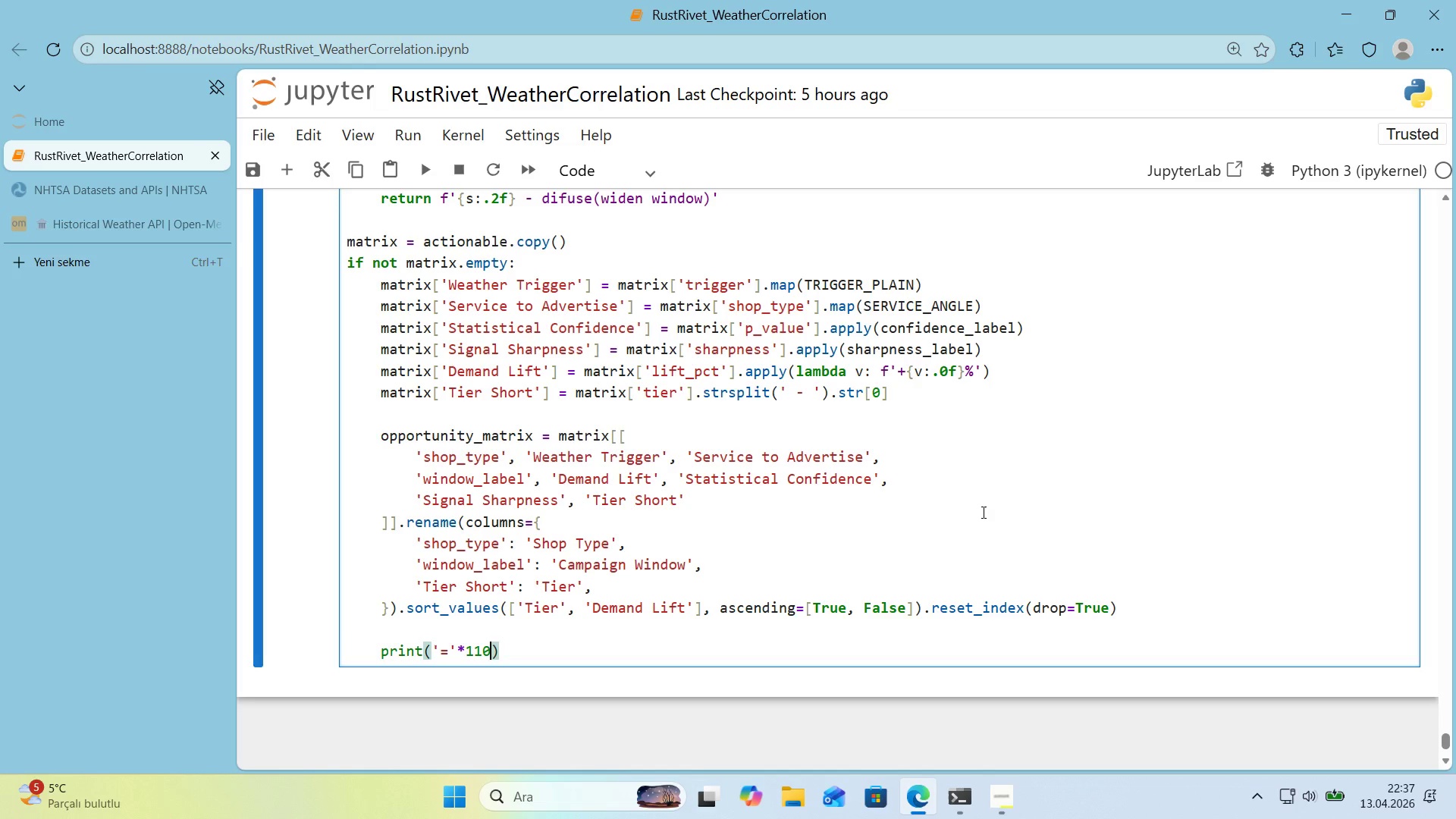 
key(ArrowRight)
 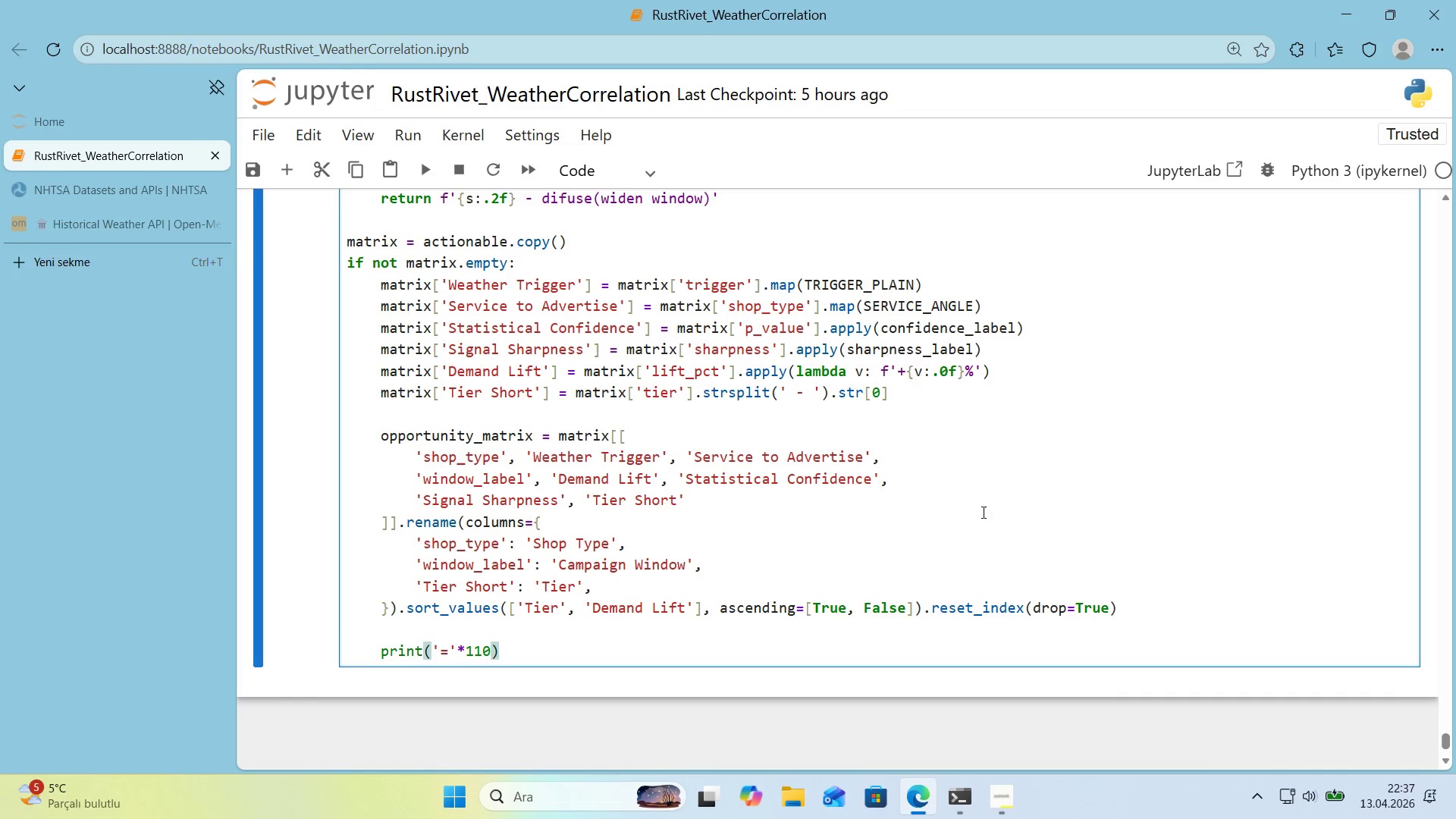 
key(Enter)
 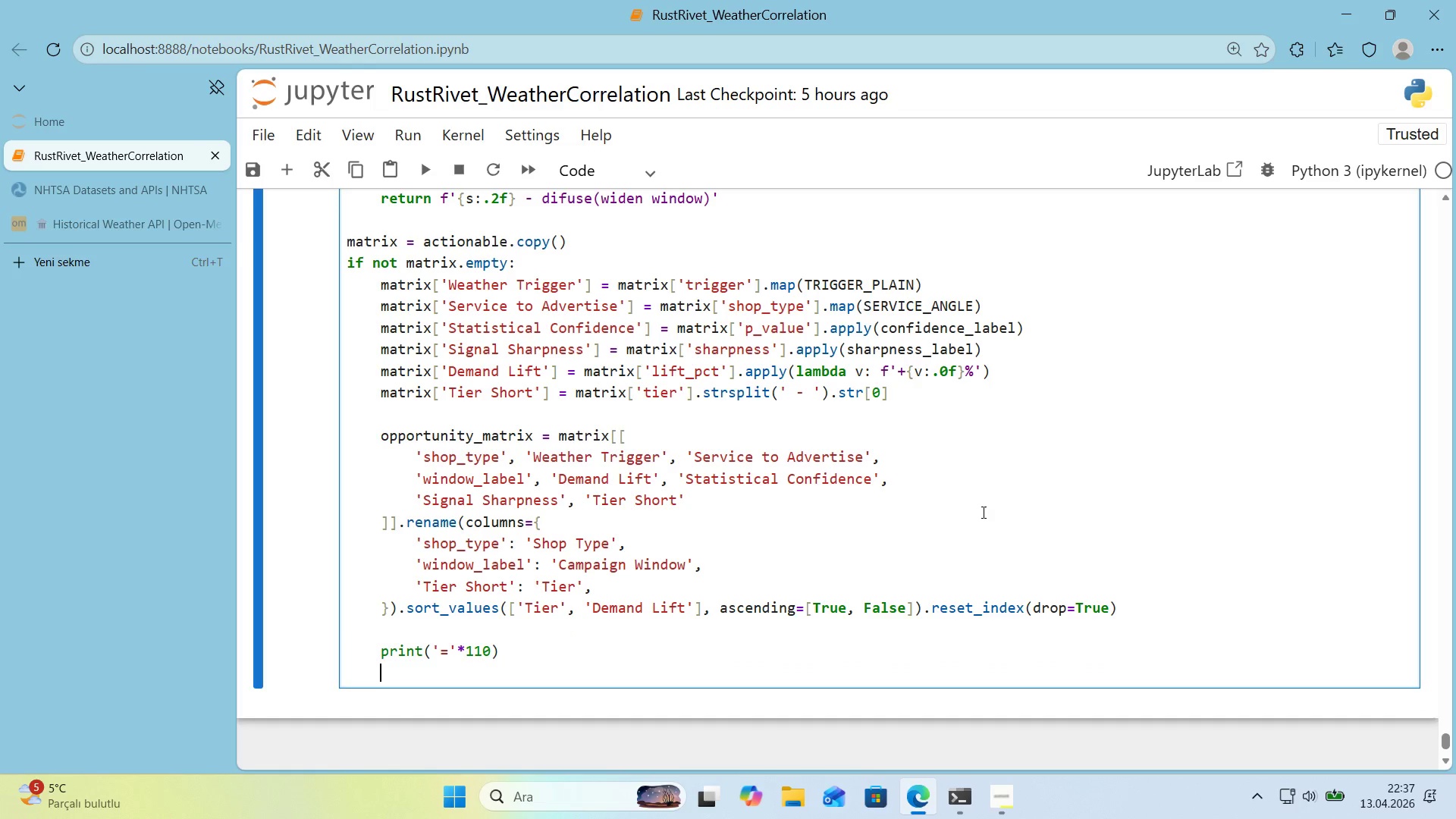 
type(pr'nt*()
 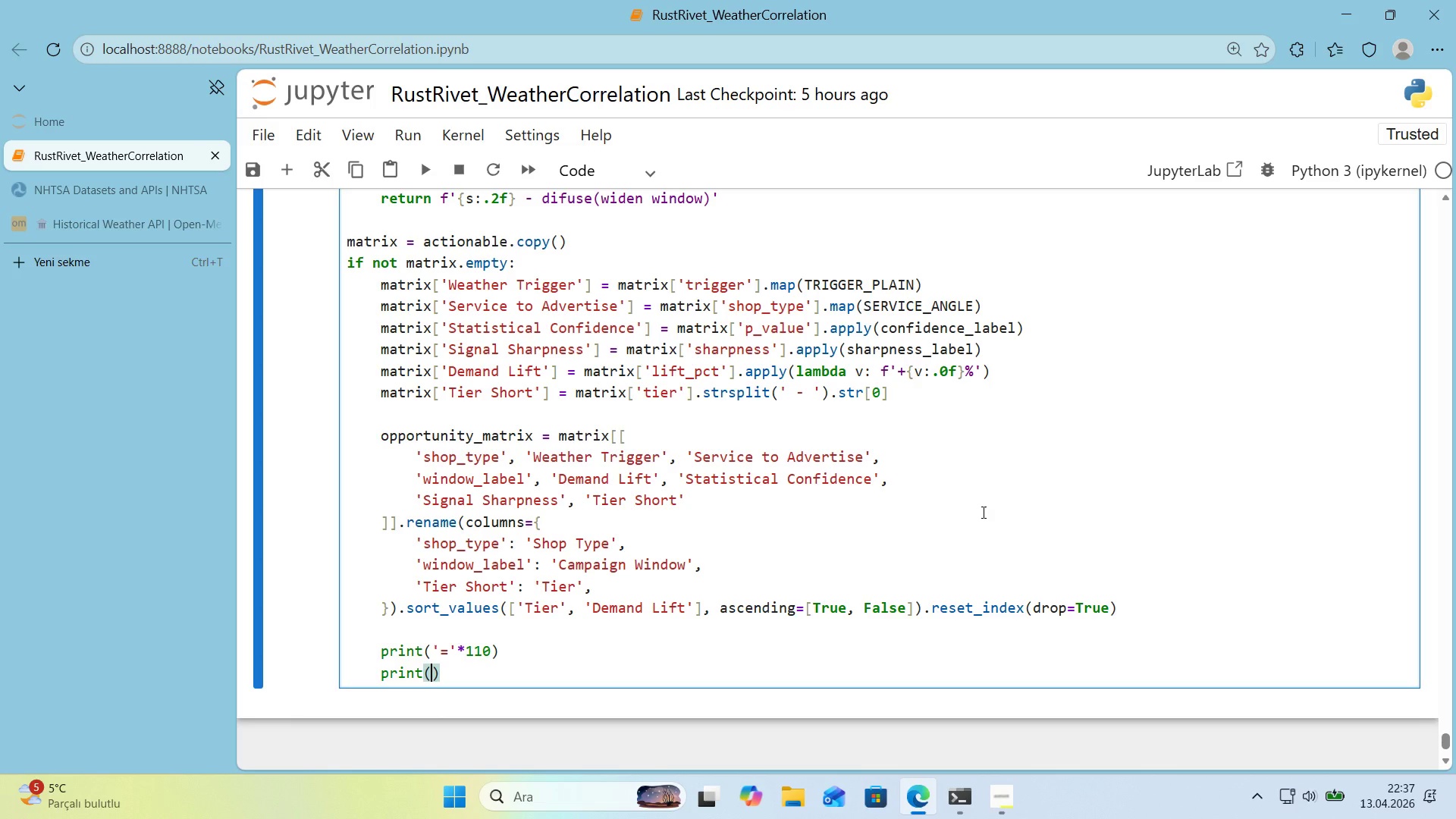 
 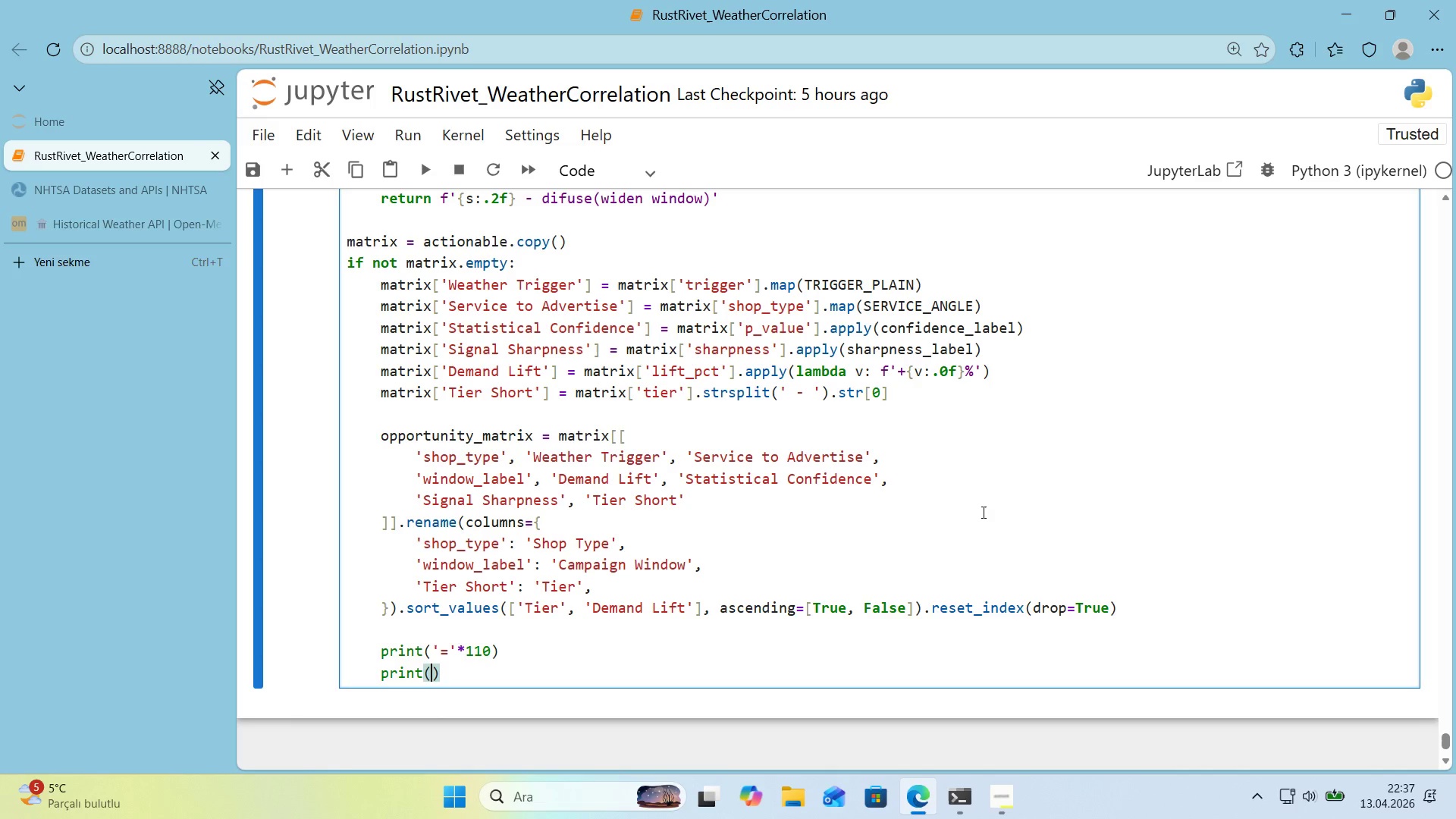 
key(ArrowLeft)
 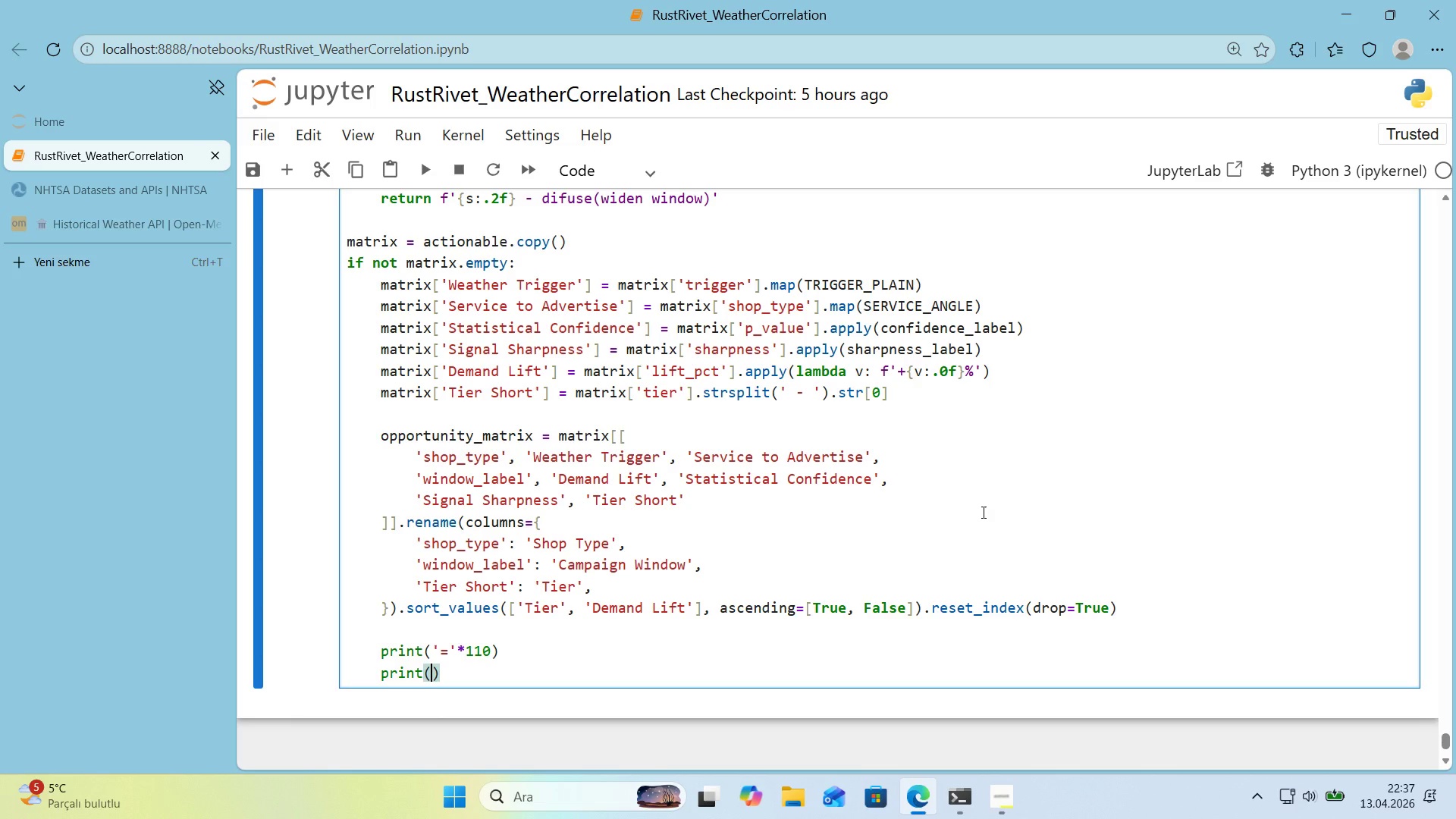 
type(@@)
 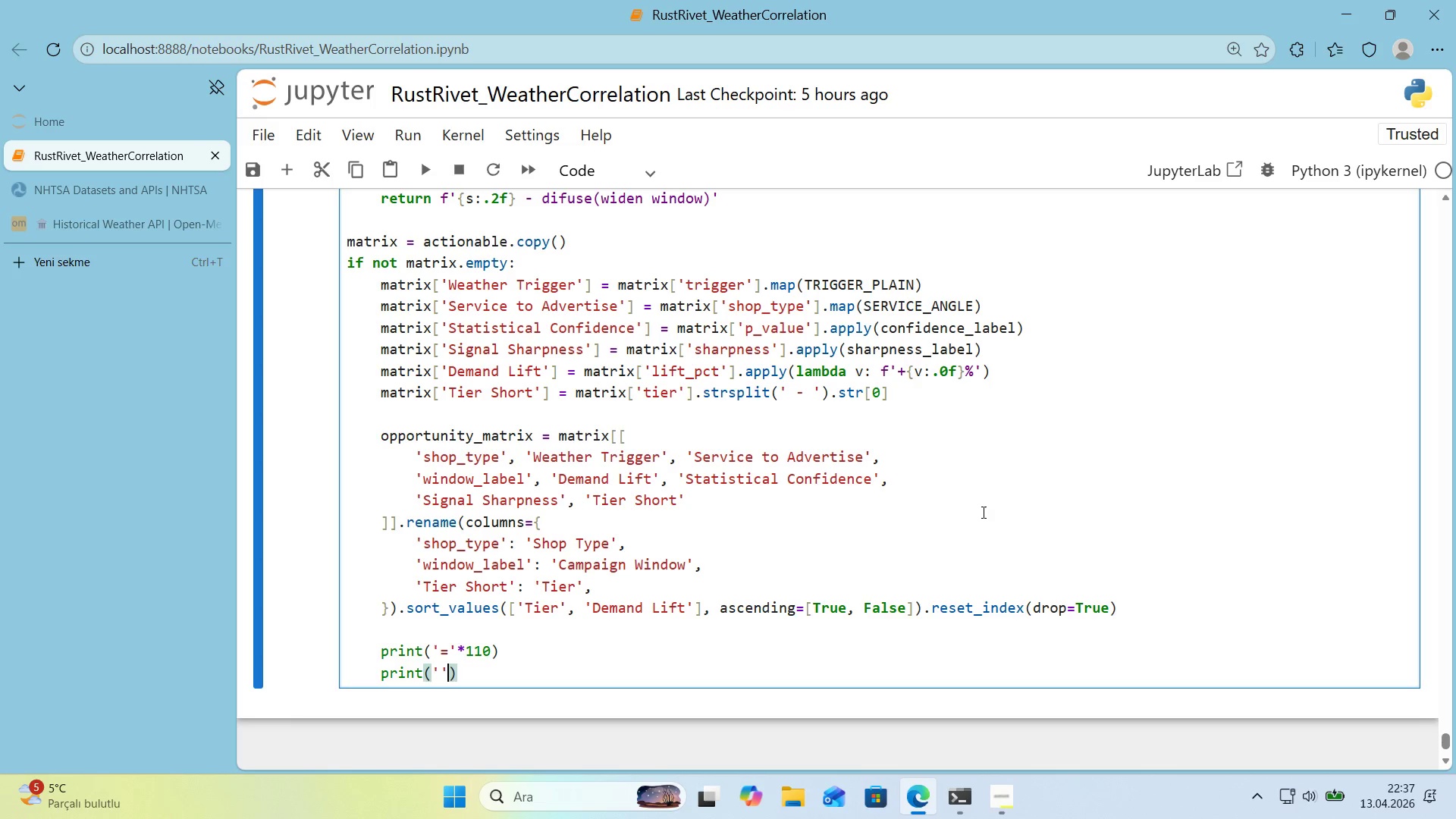 
key(ArrowLeft)
 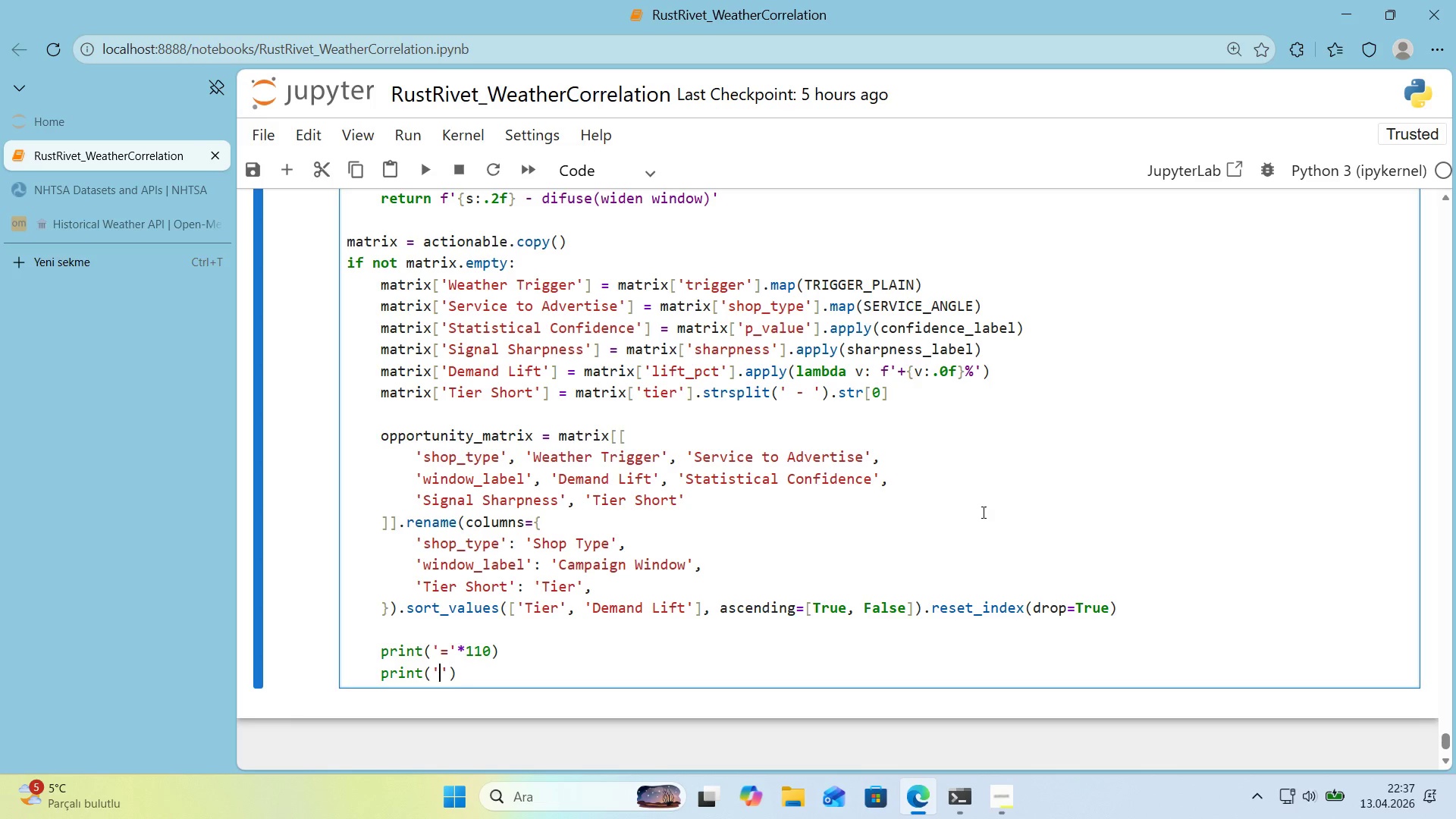 
type(     MARKETING OPPORTUNITY MATRIX  R)
key(Backspace)
key(Backspace)
key(Backspace)
type( - Rust ^ R'vet D'agnost'cs-)
 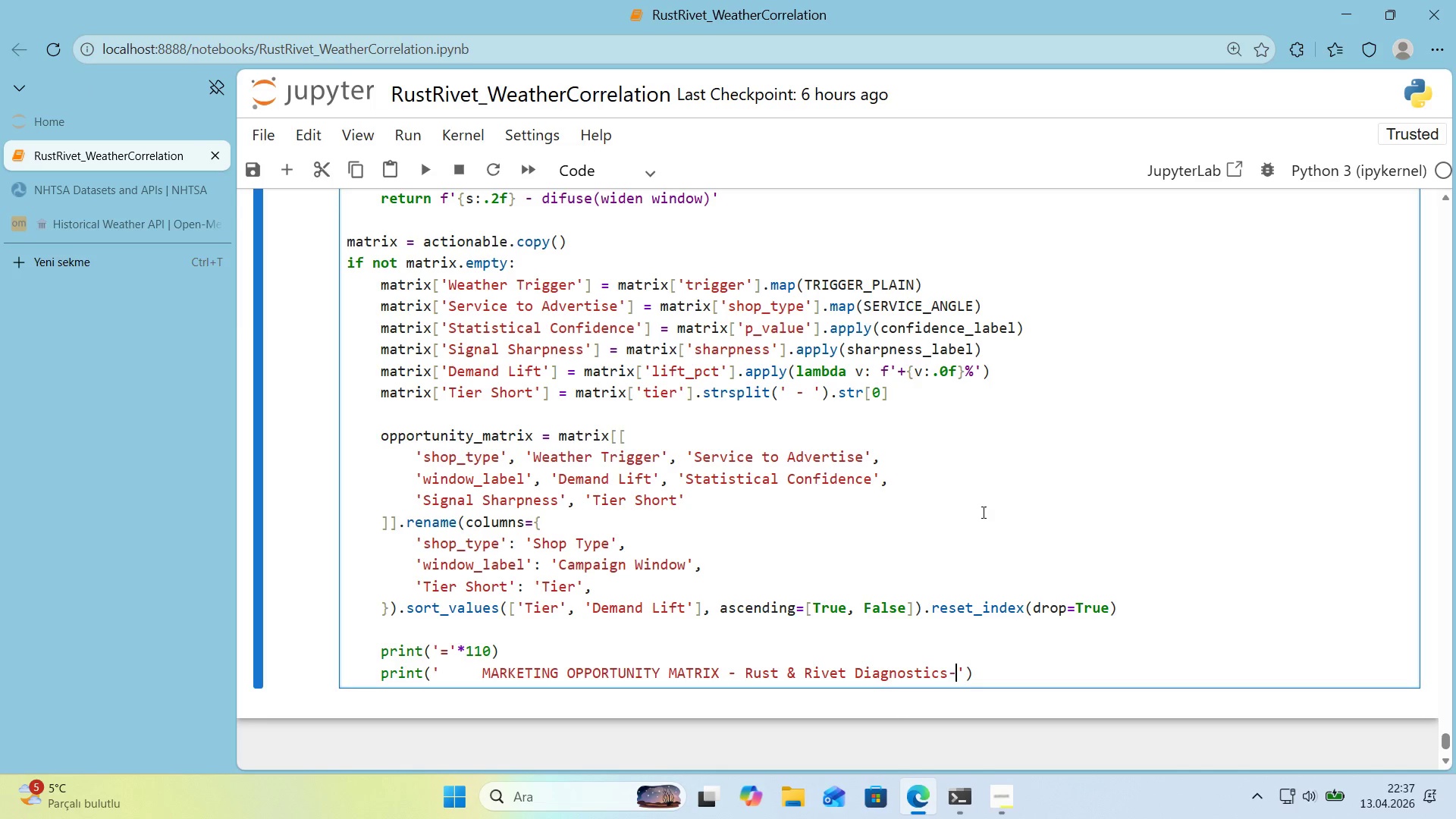 
key(ArrowLeft)
 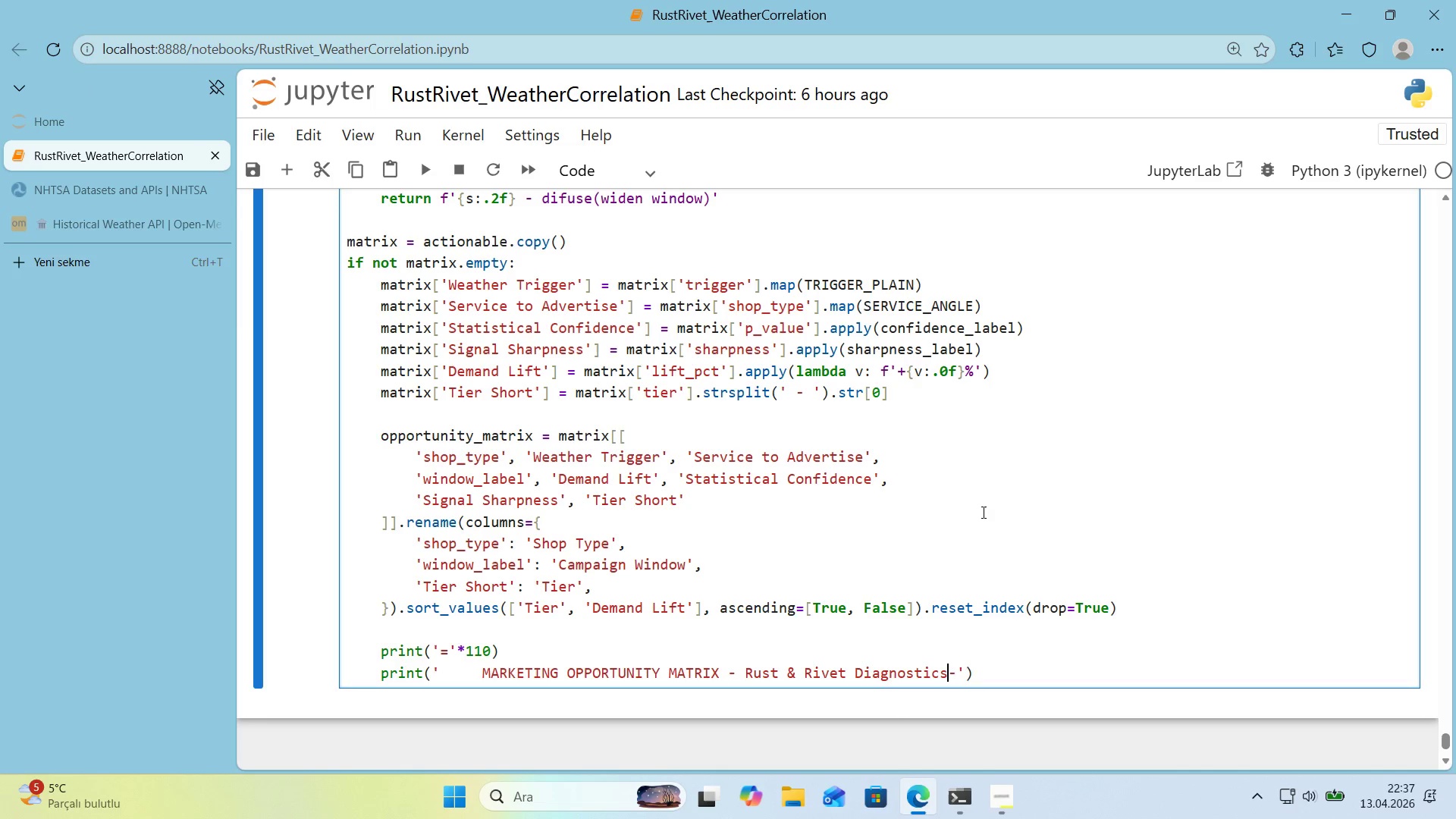 
key(Space)
 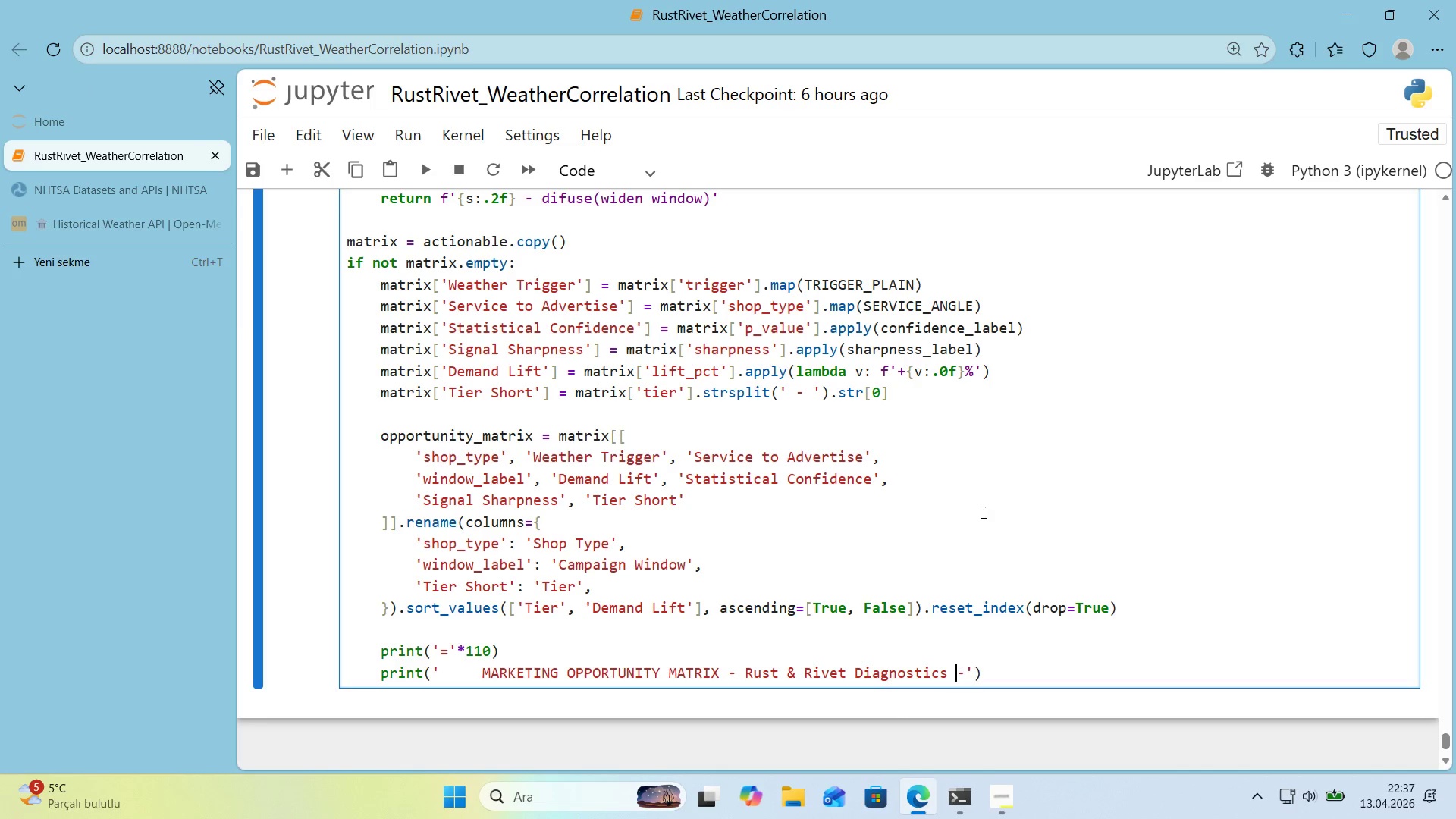 
key(ArrowRight)
 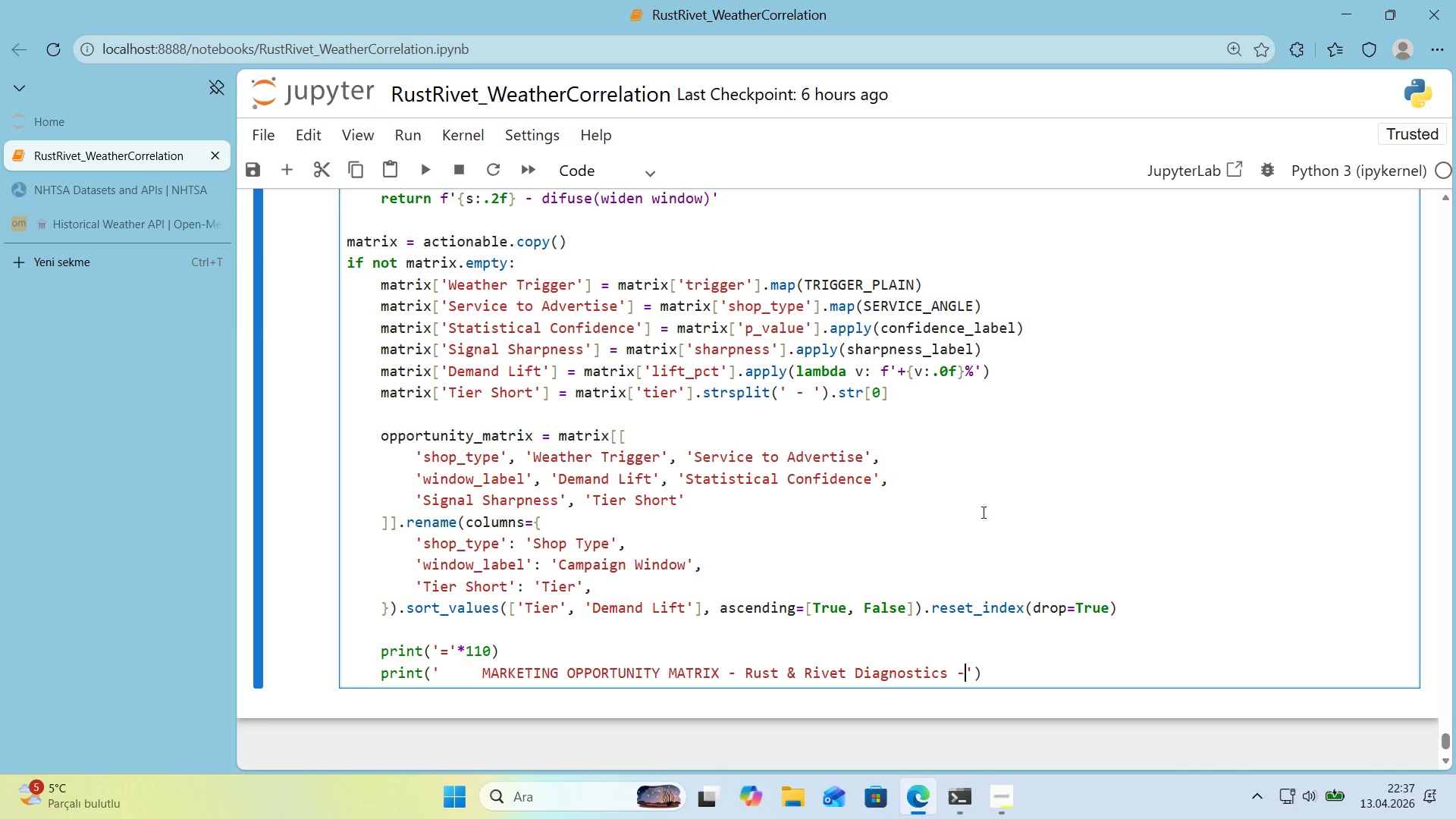 
type( Detro't )
key(Backspace)
type(, MI *()
 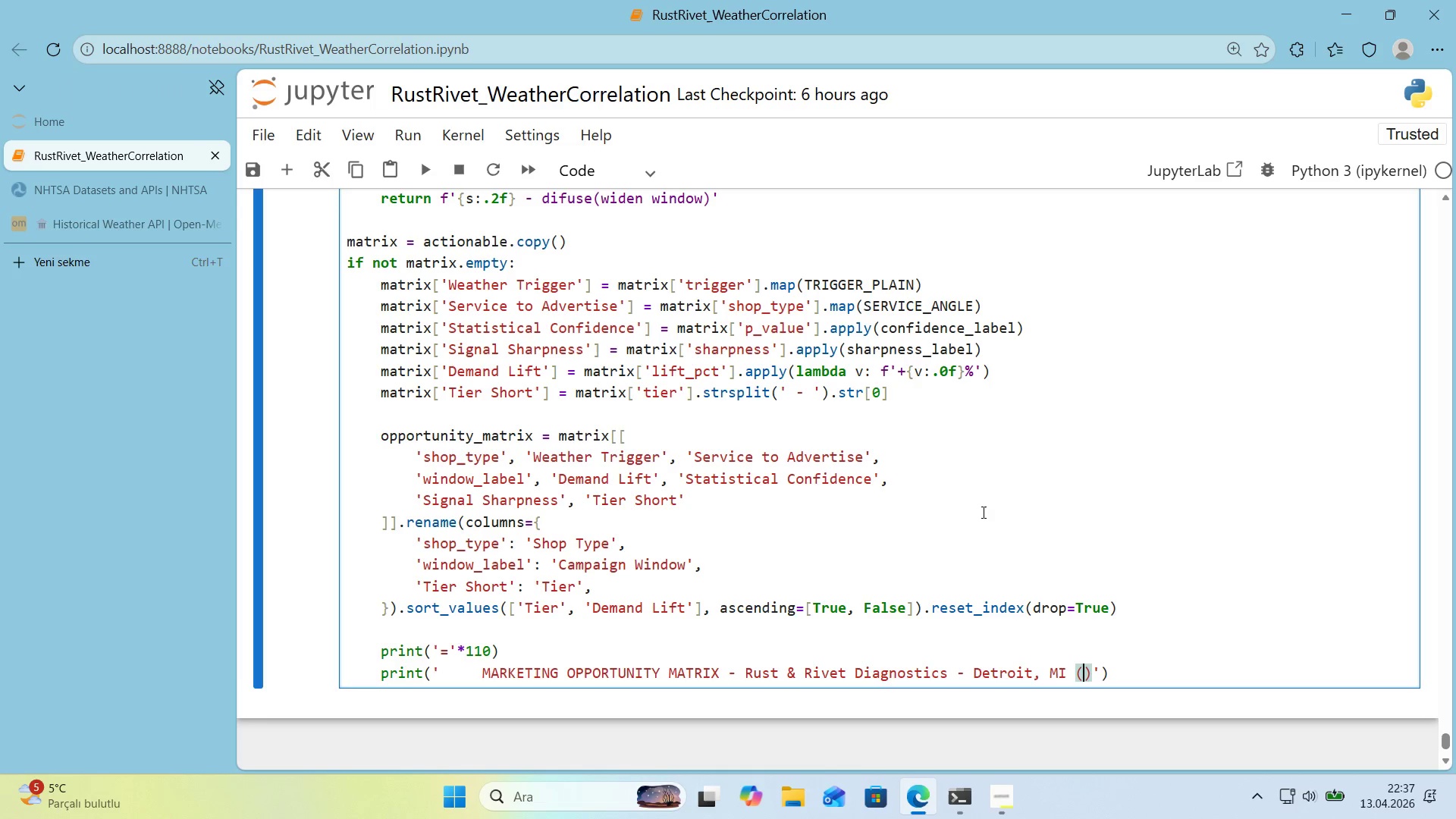 
 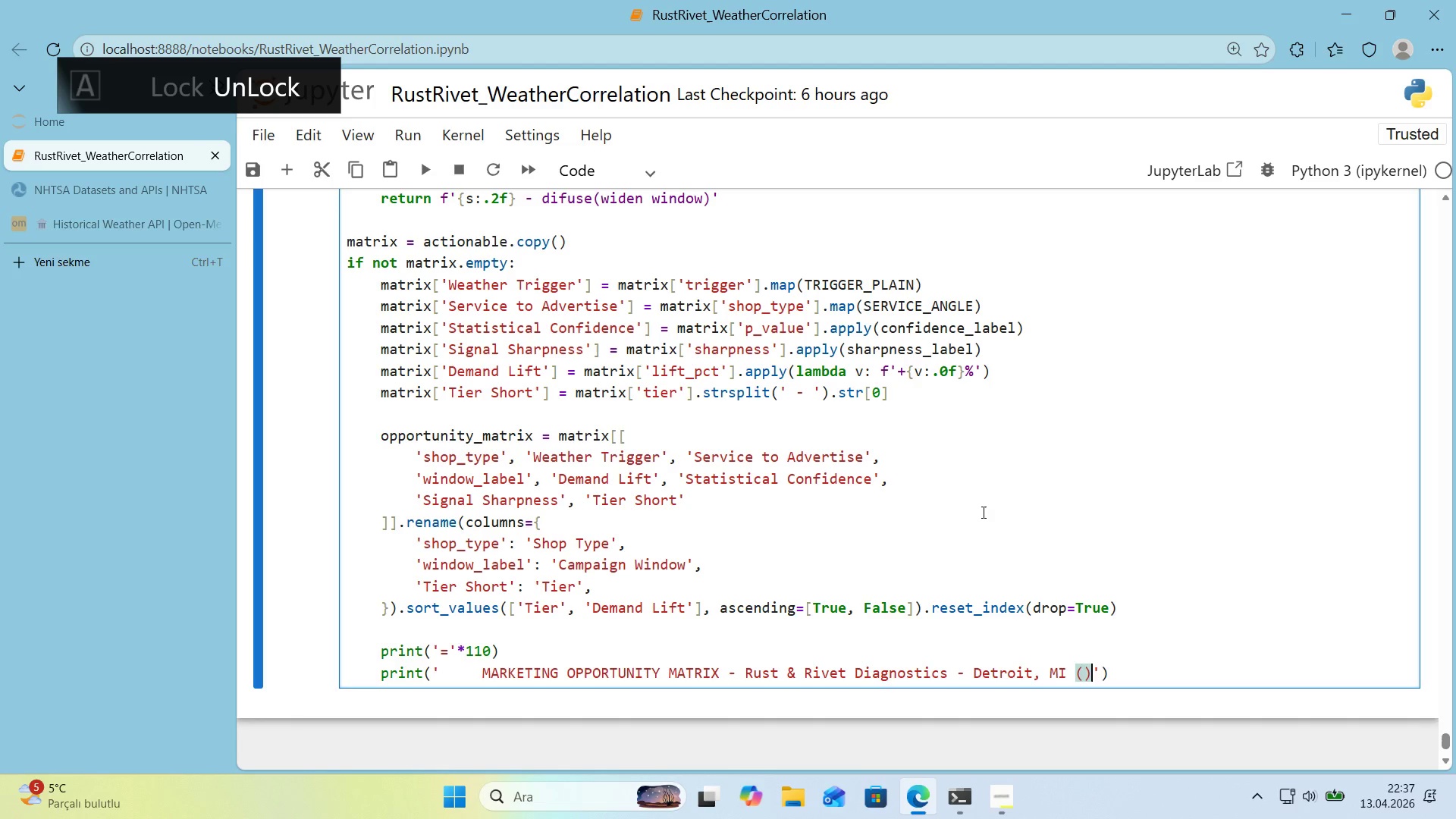 
key(ArrowLeft)
 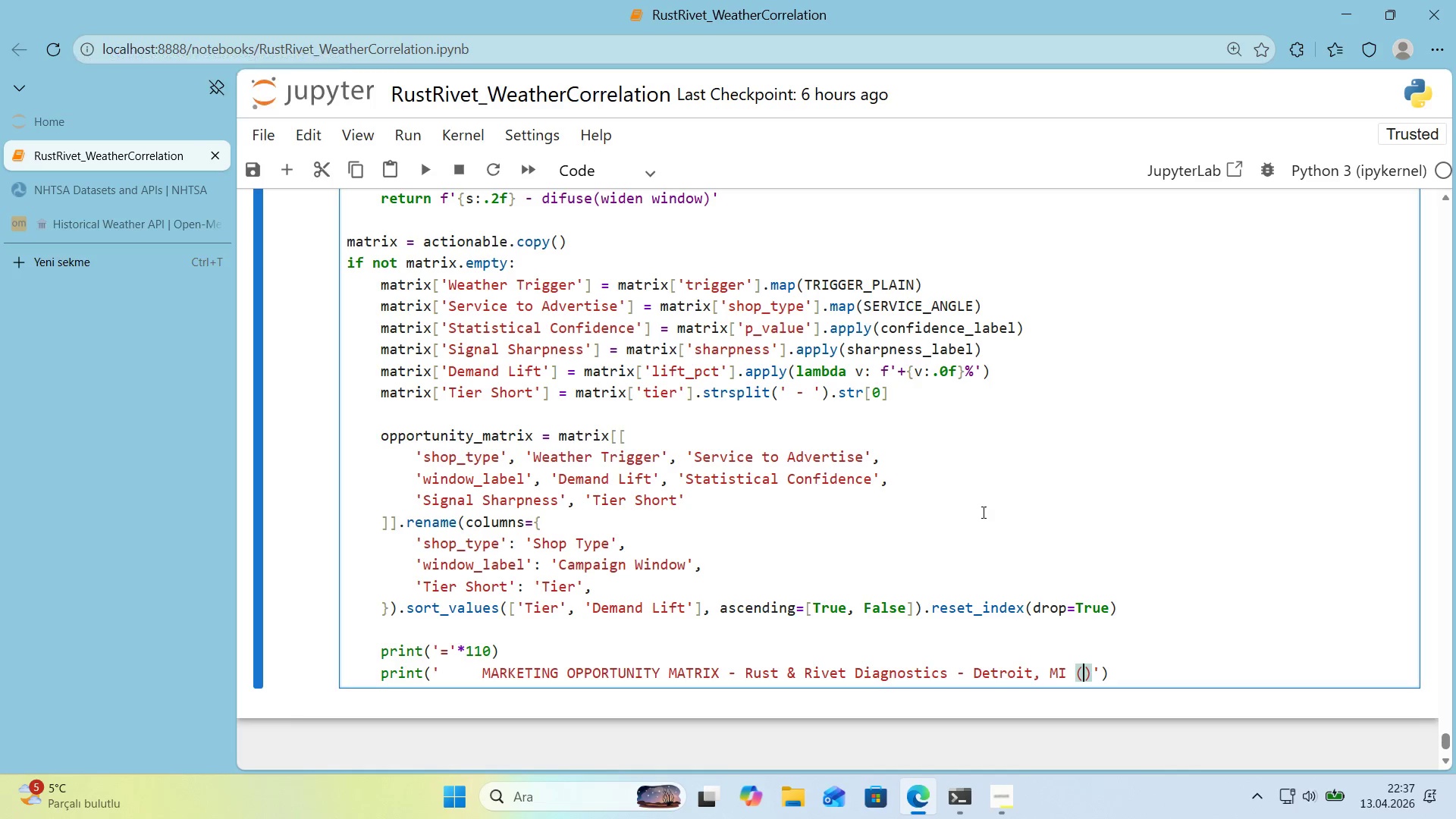 
type(2014,)
key(Backspace)
type(-2023)
 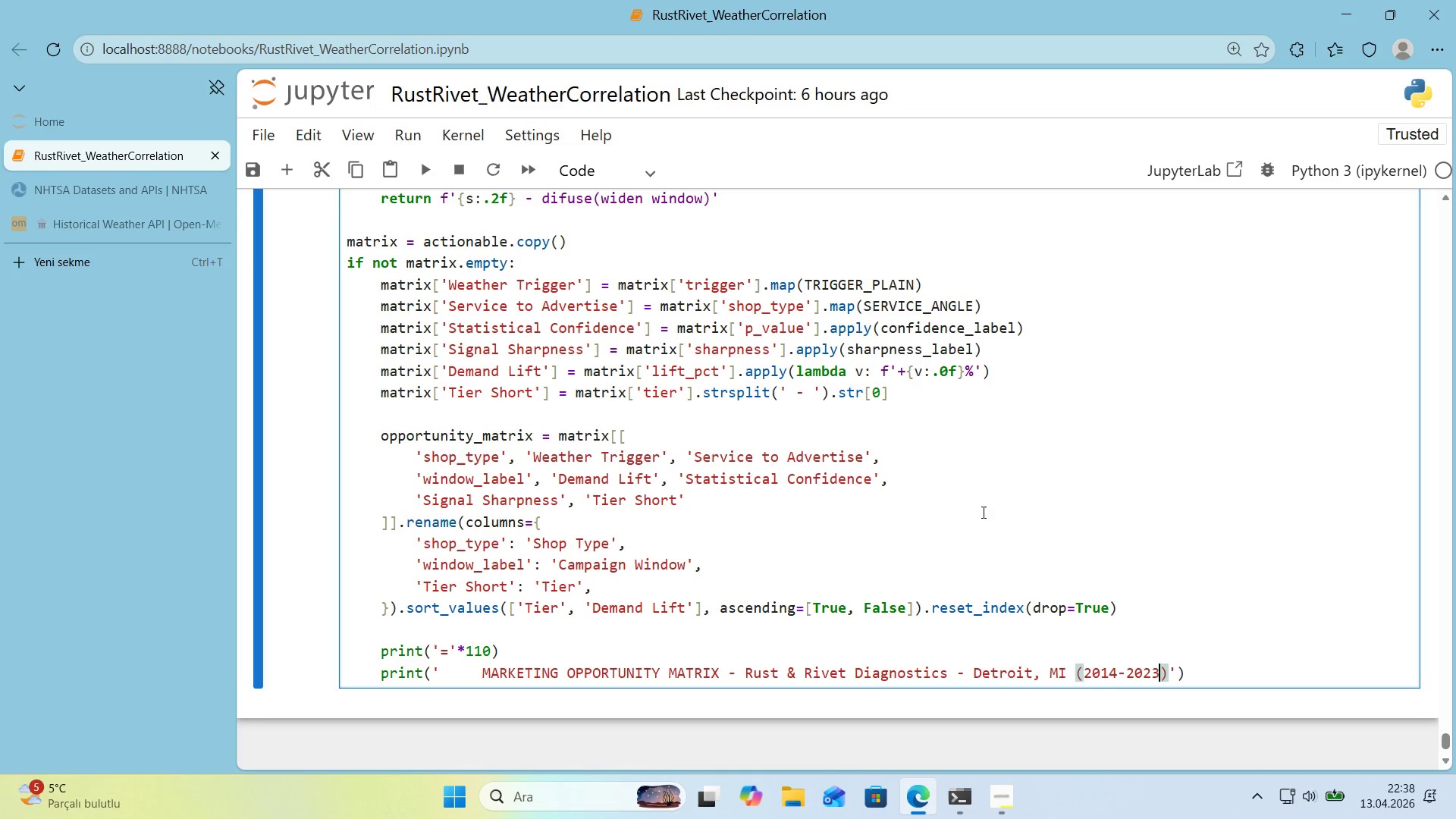 
key(ArrowRight)
 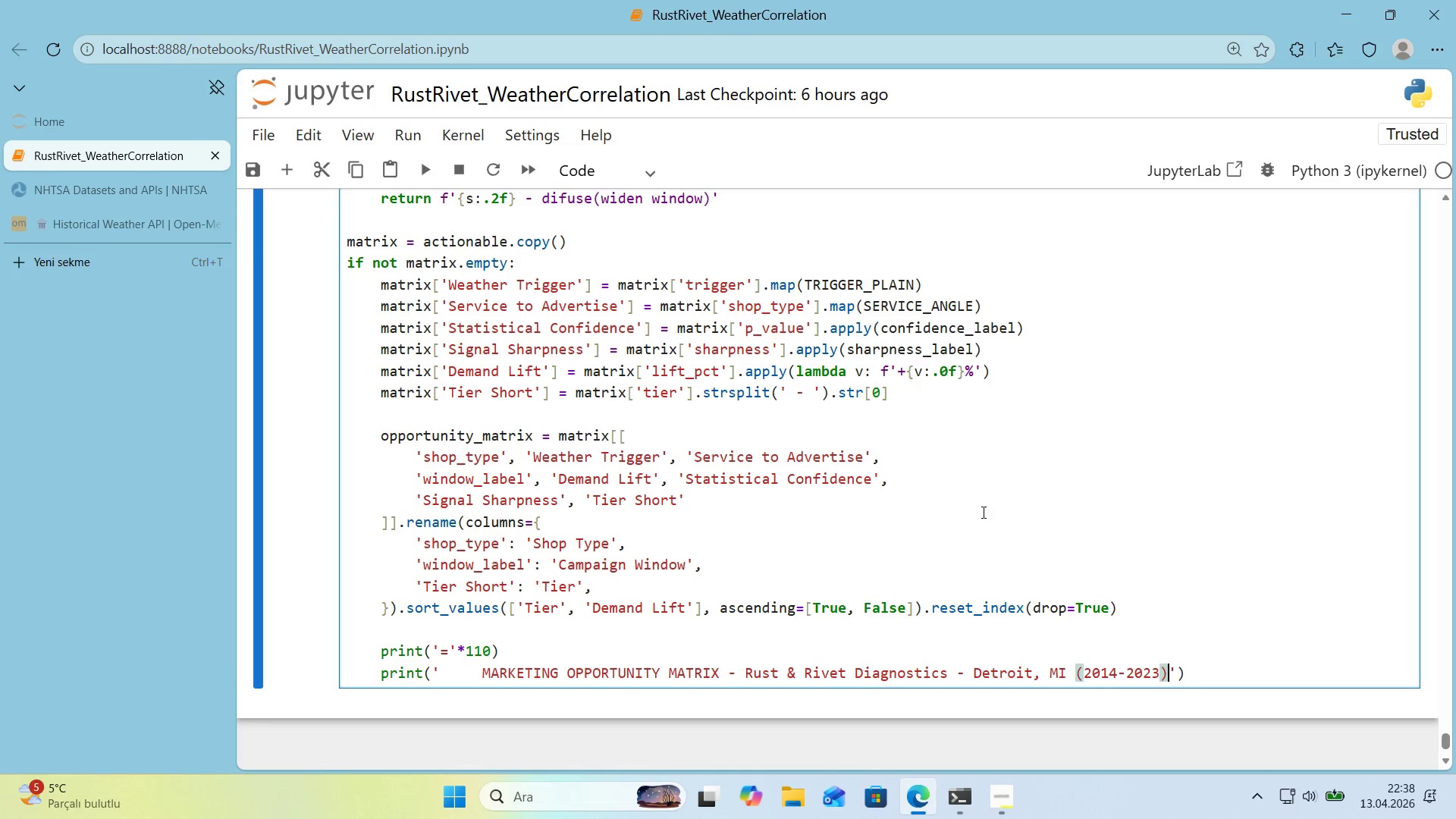 
key(ArrowRight)
 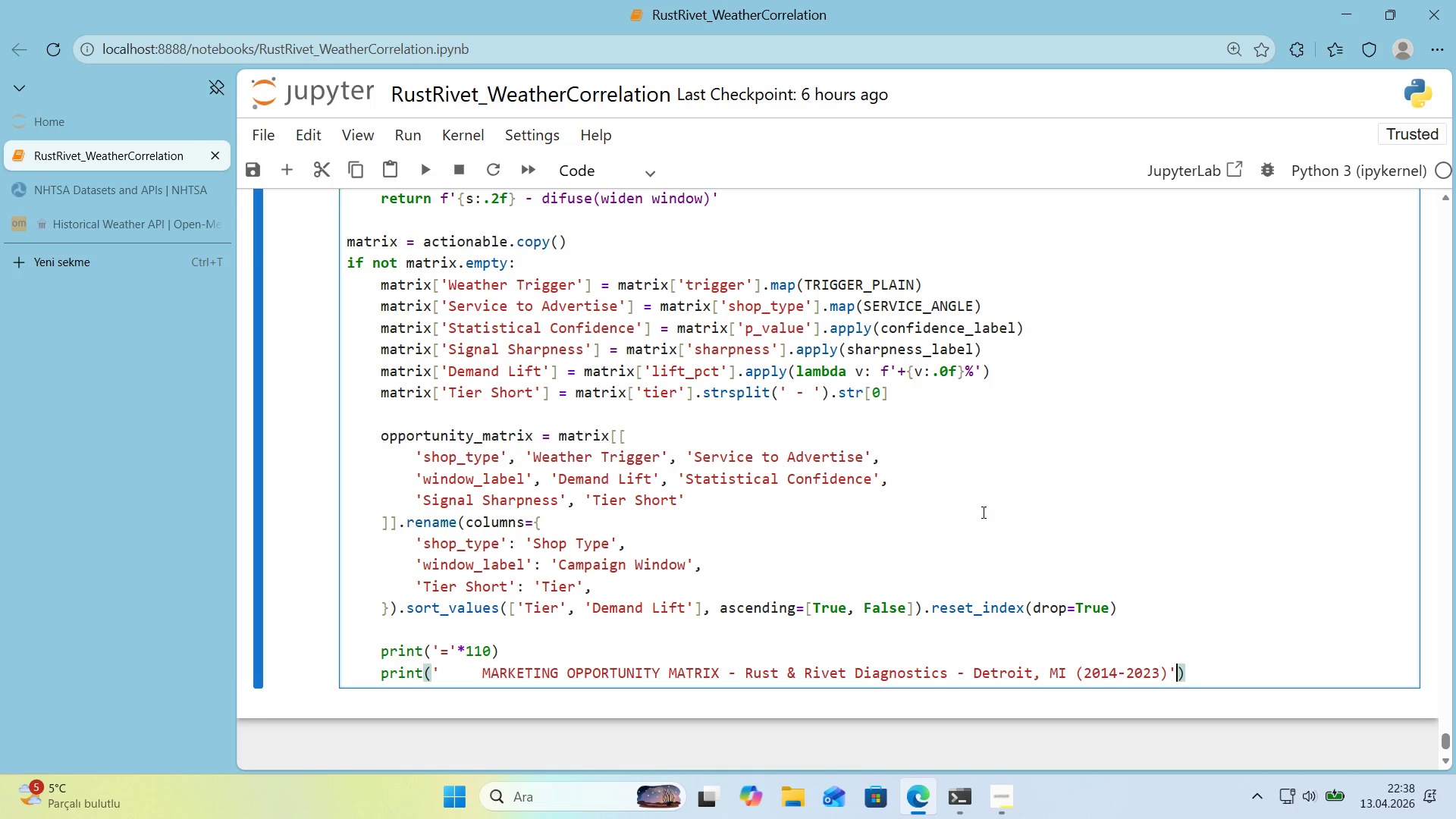 
key(ArrowRight)
 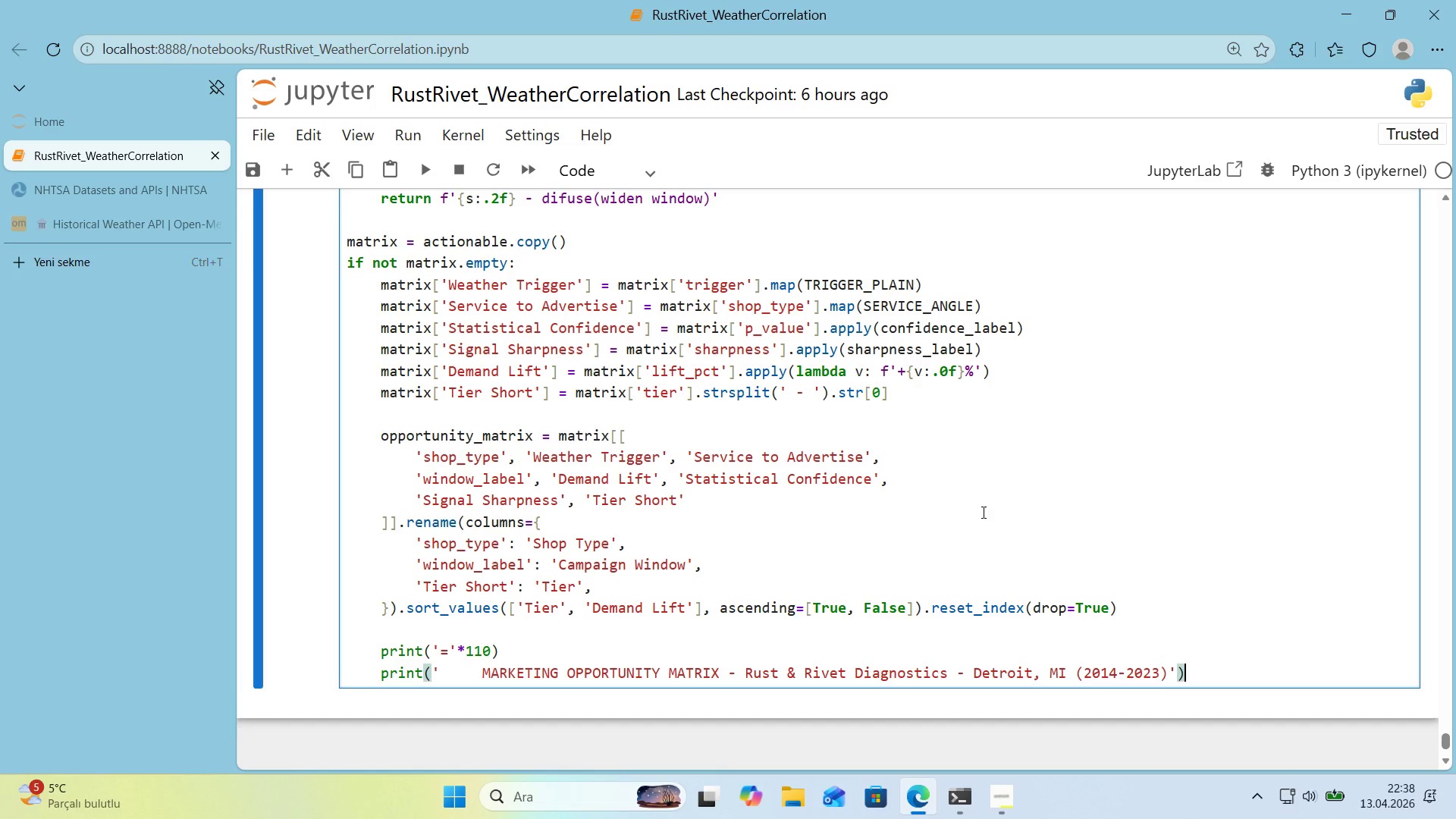 
key(Enter)
 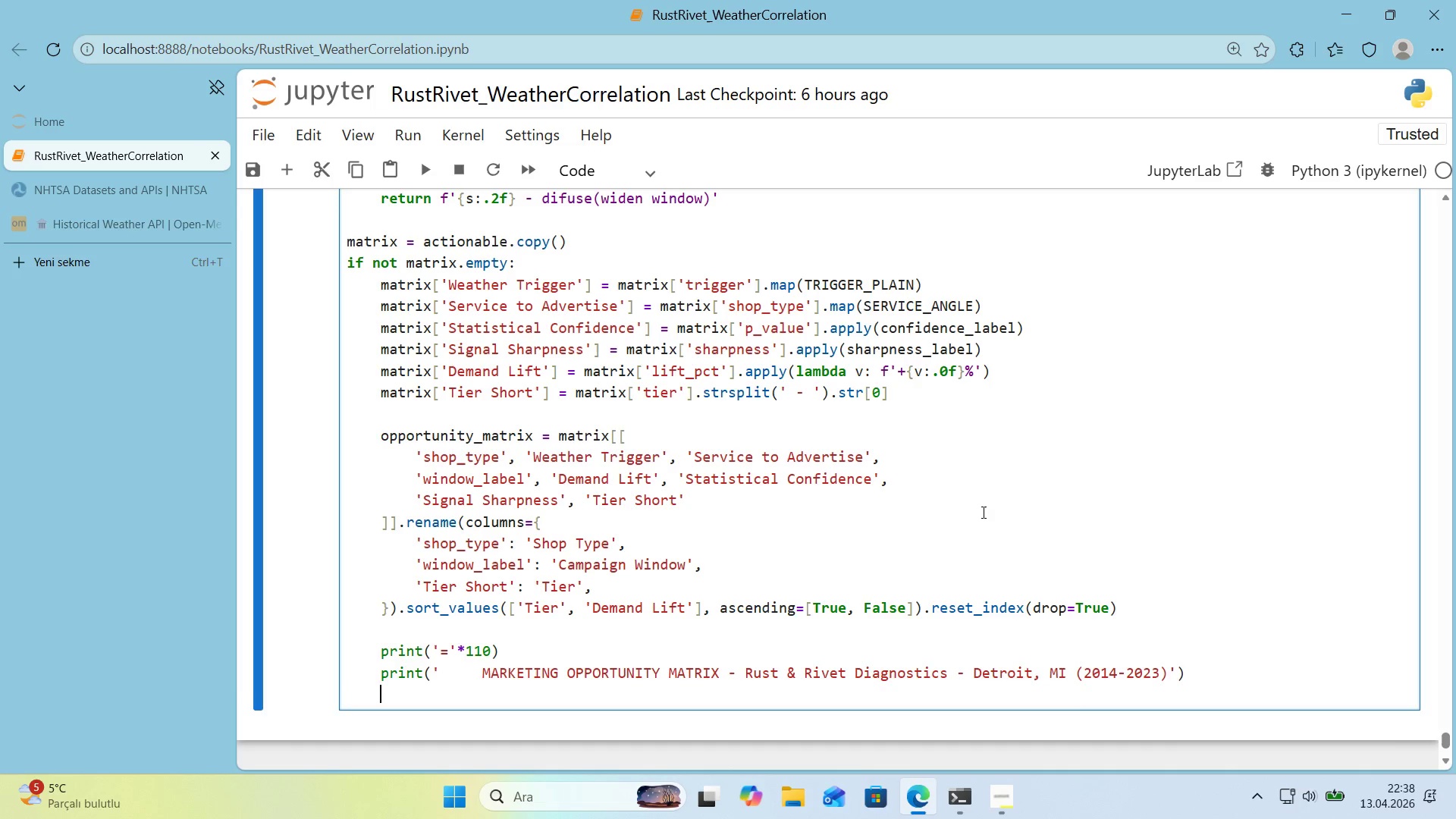 
type(pr'nt*()
 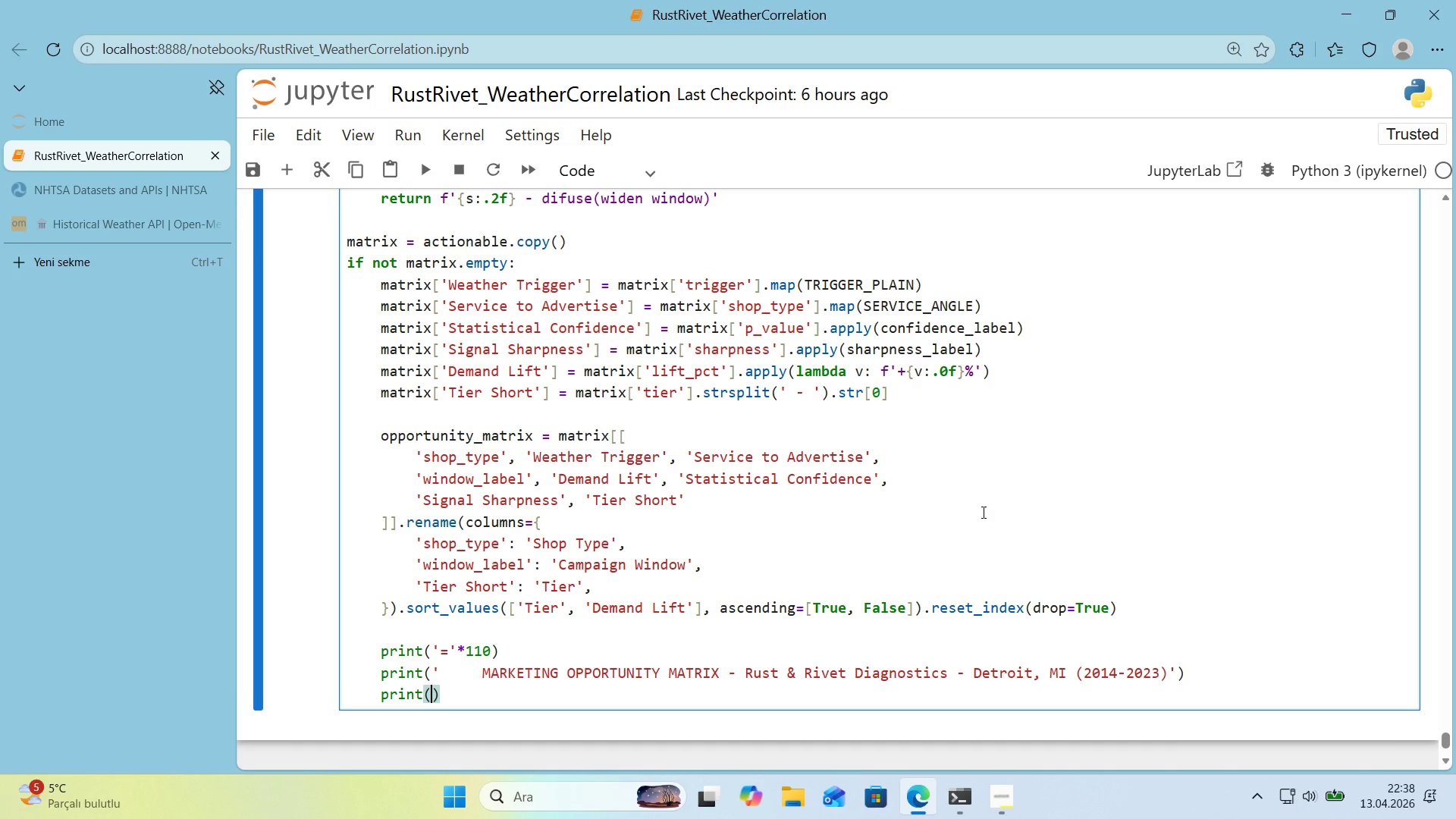 
 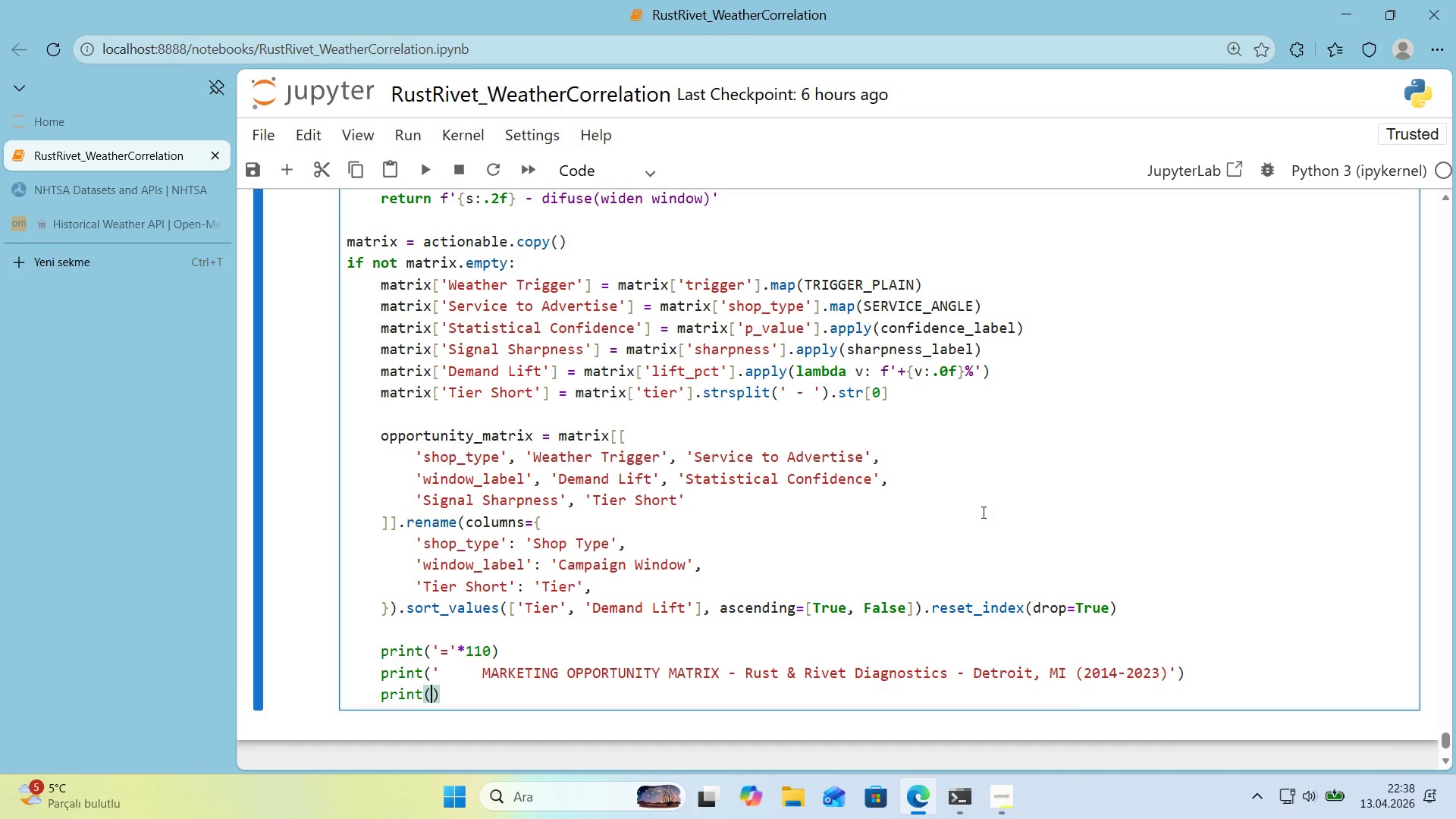 
key(ArrowLeft)
 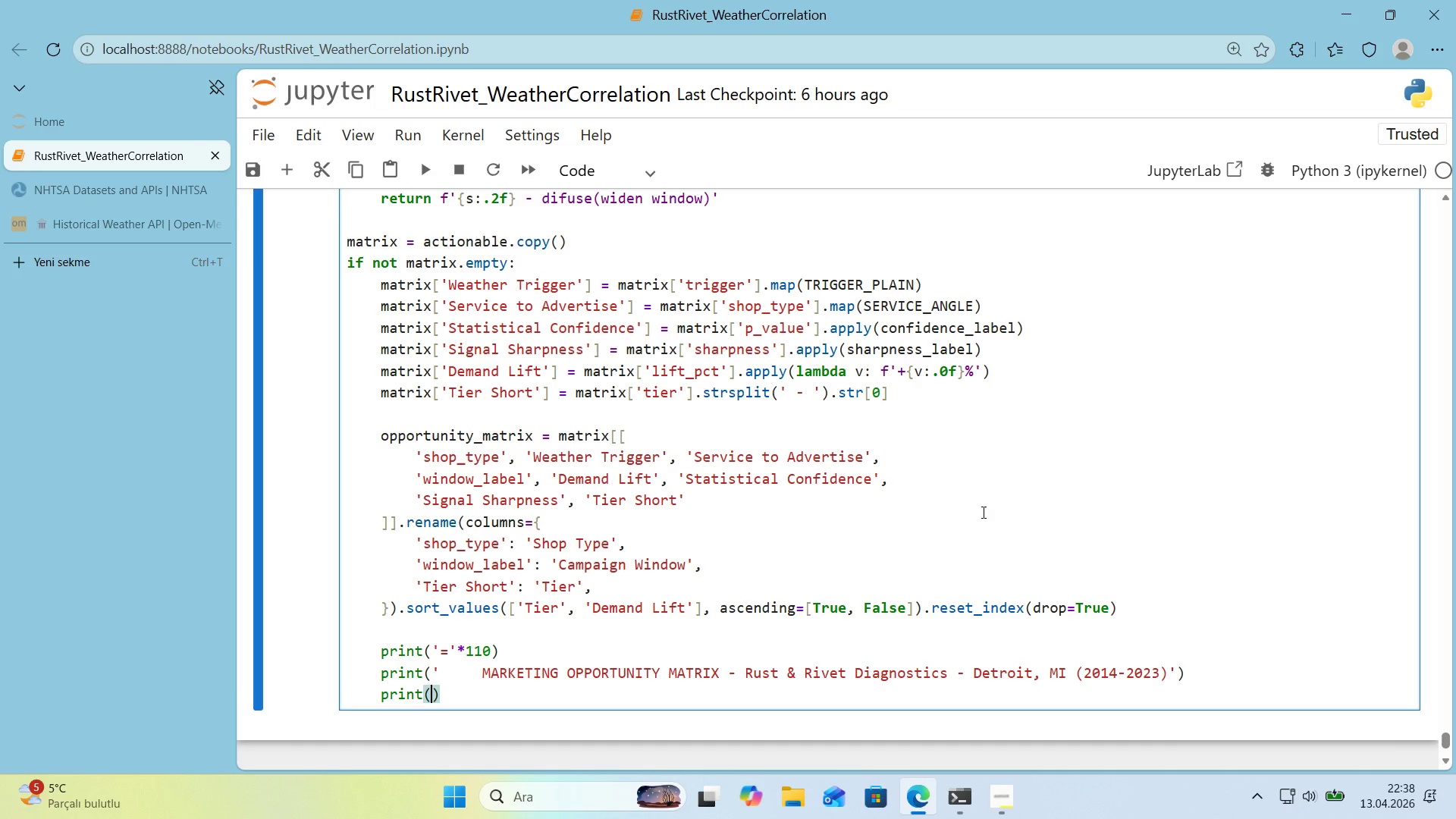 
type(@@)
 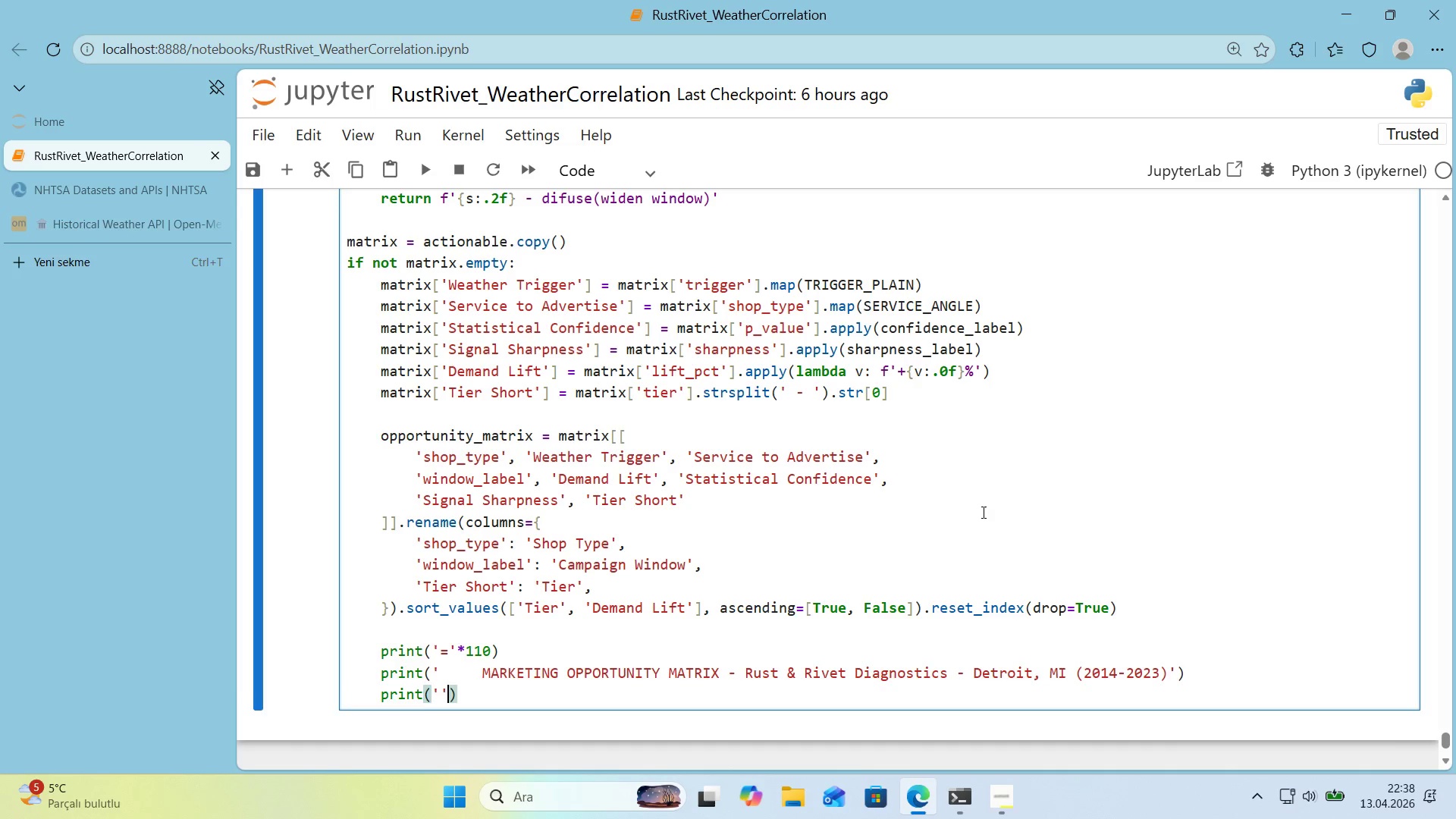 
key(ArrowLeft)
 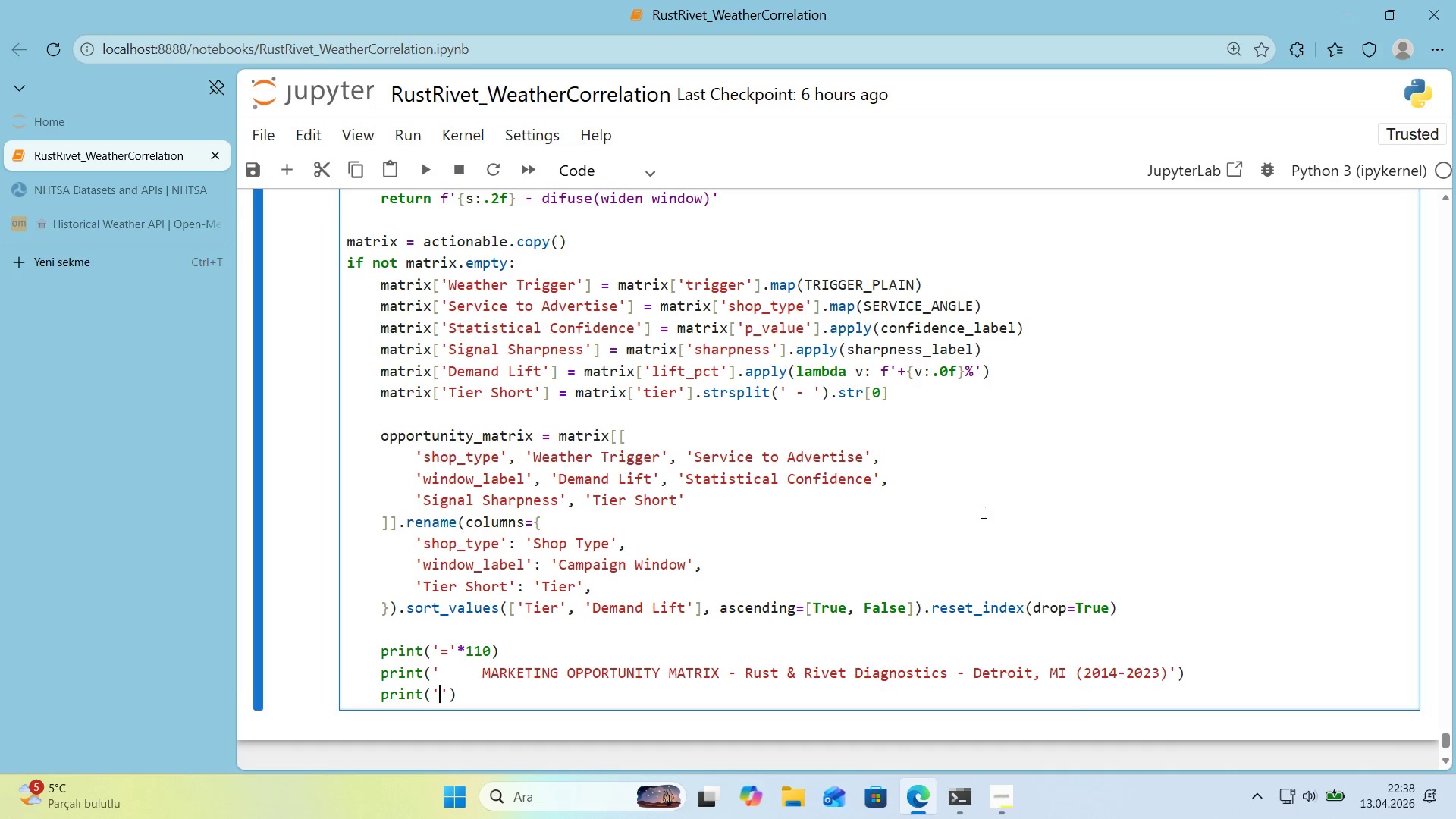 
type(     When to f're wh'ch weather-tr'ggered ad campa'gn)
 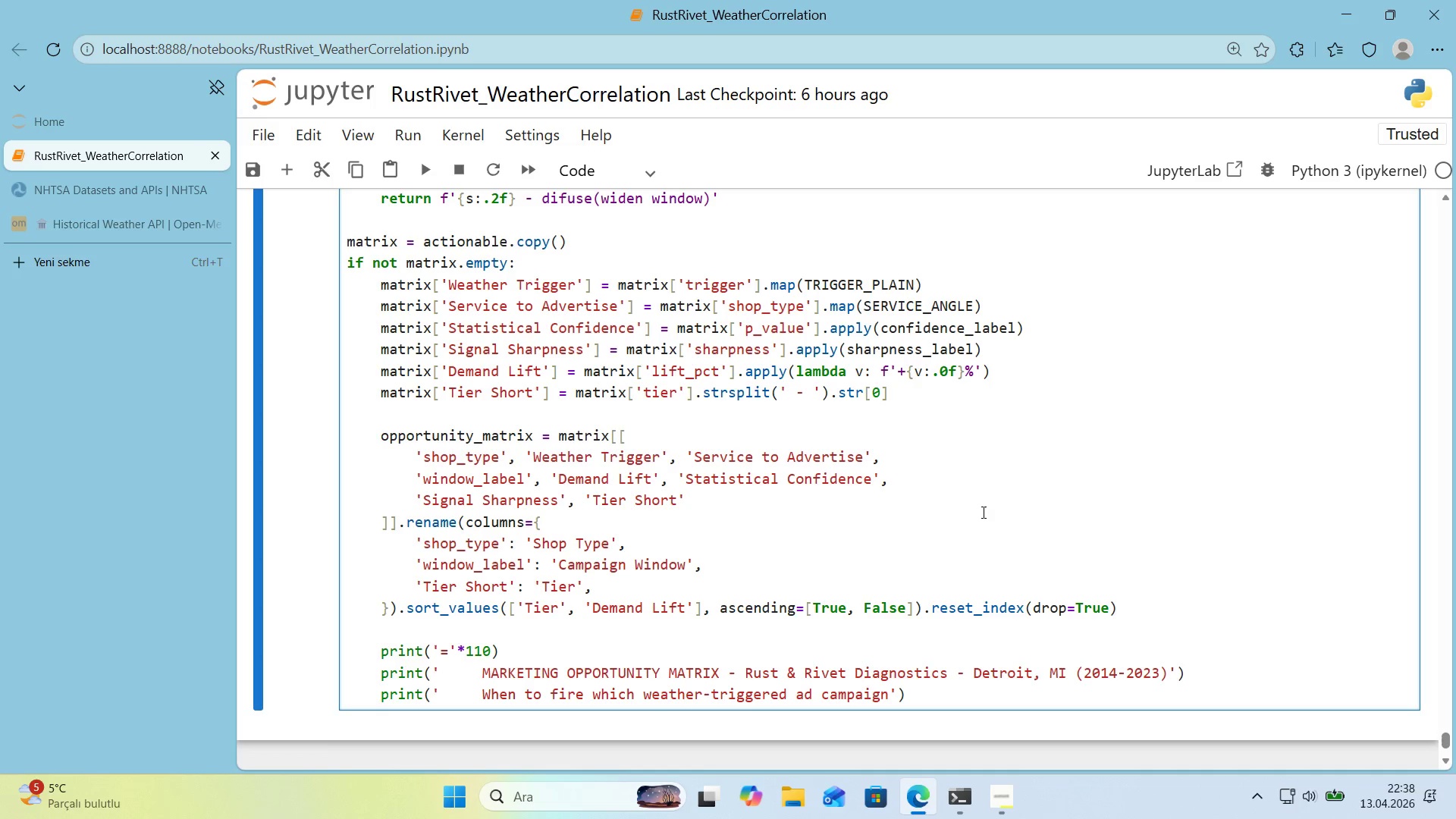 
key(ArrowRight)
 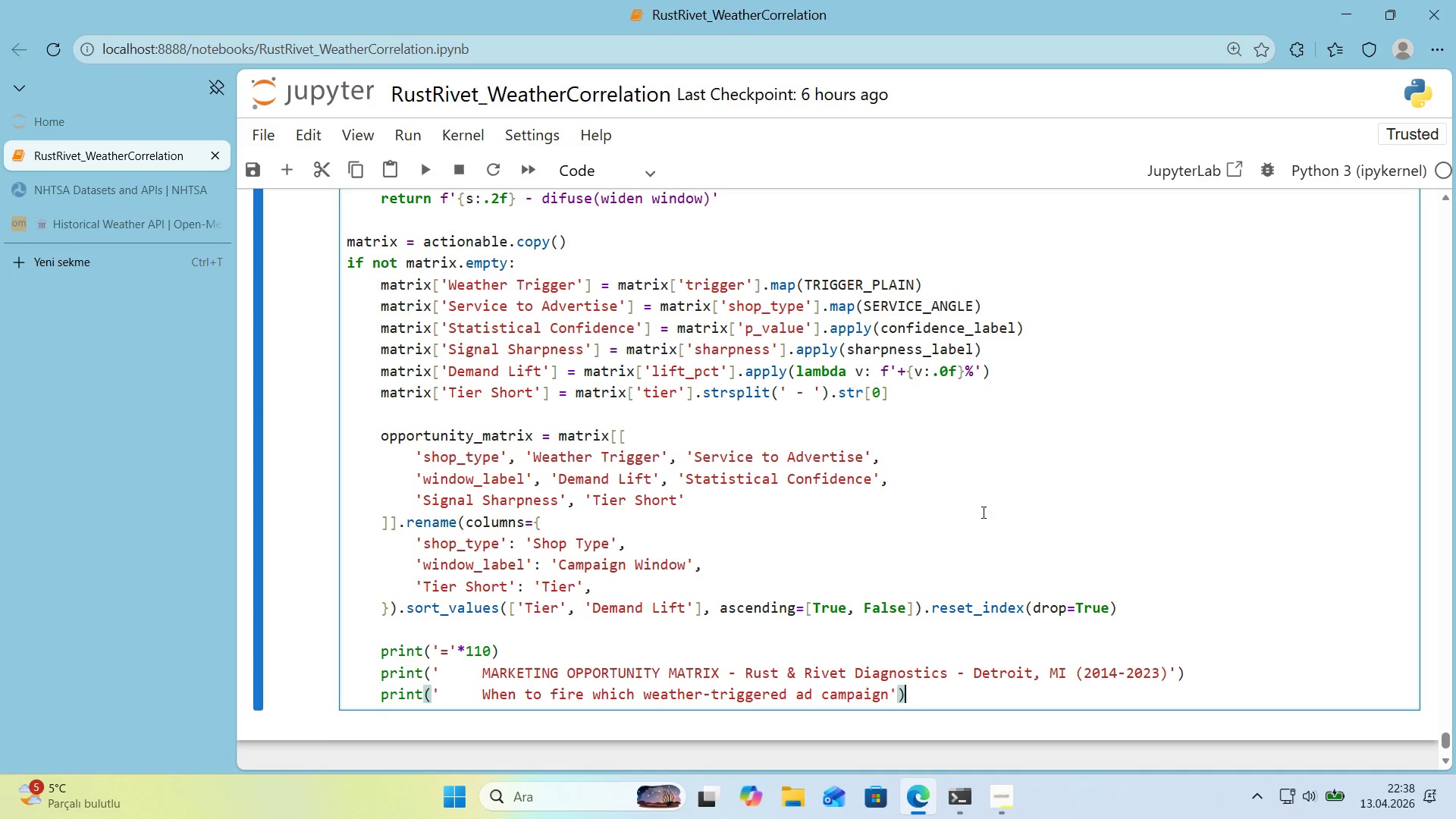 
key(ArrowRight)
 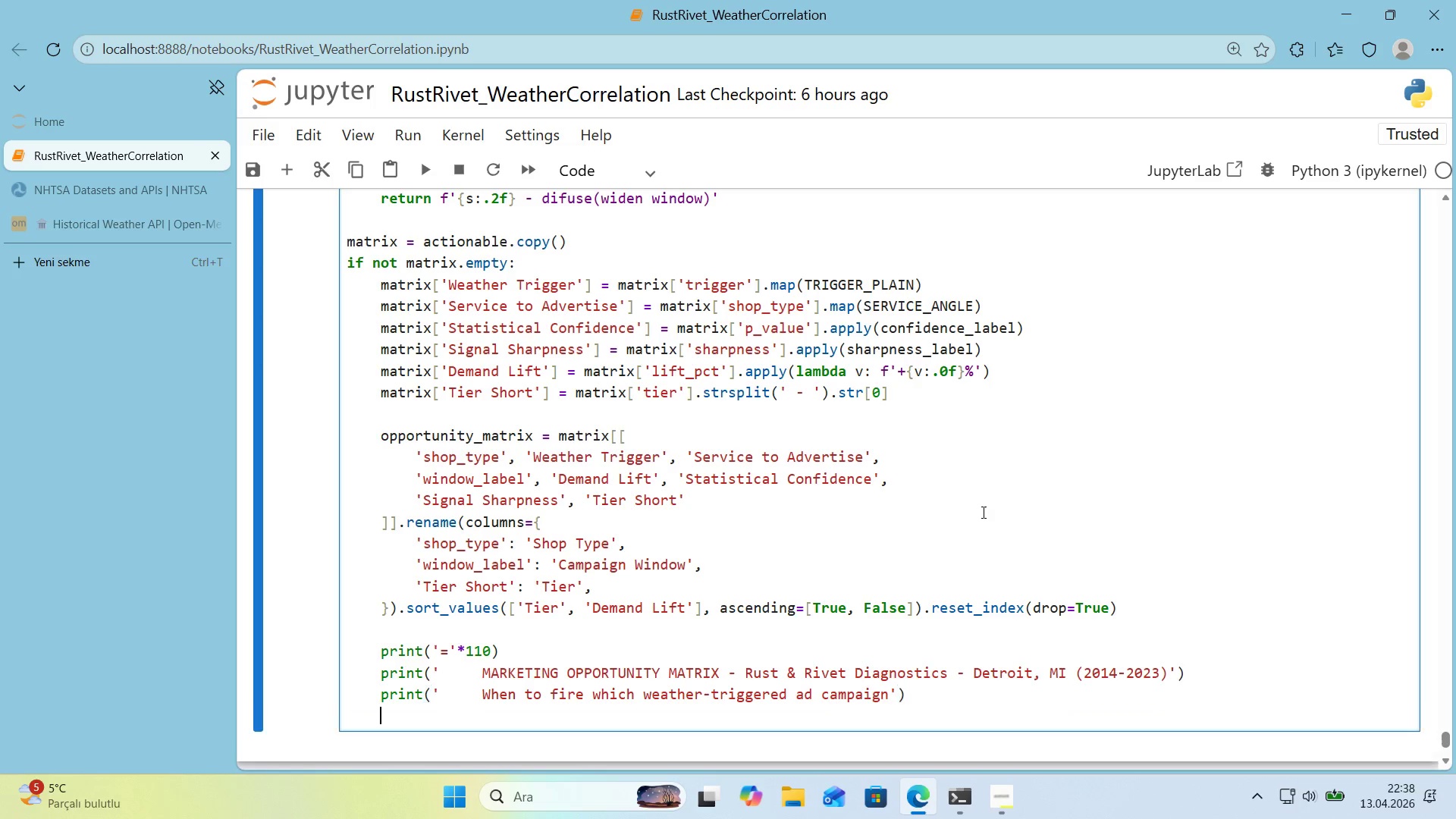 
key(Enter)
 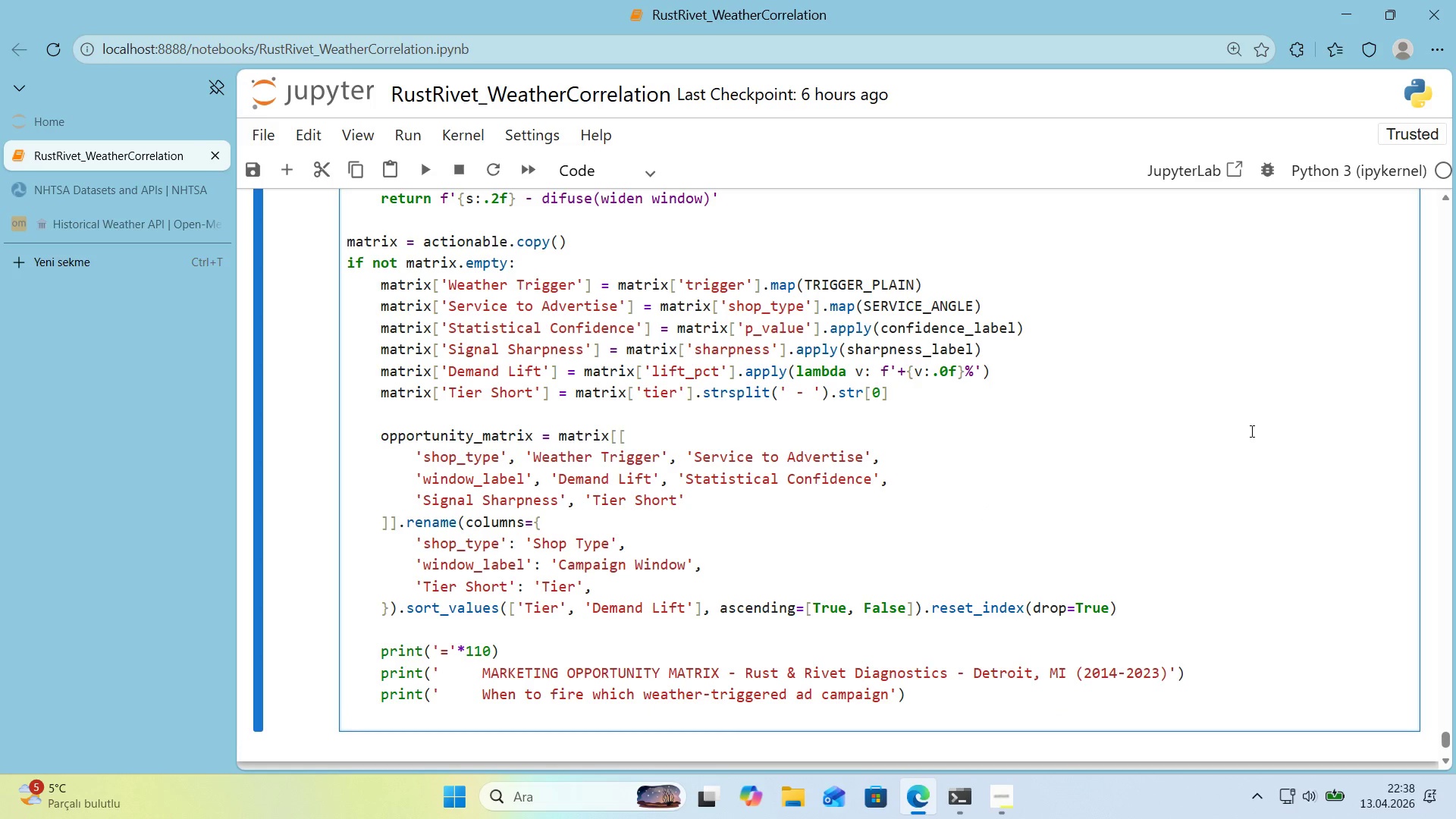 
scroll: coordinate [1250, 431], scroll_direction: down, amount: 1.0
 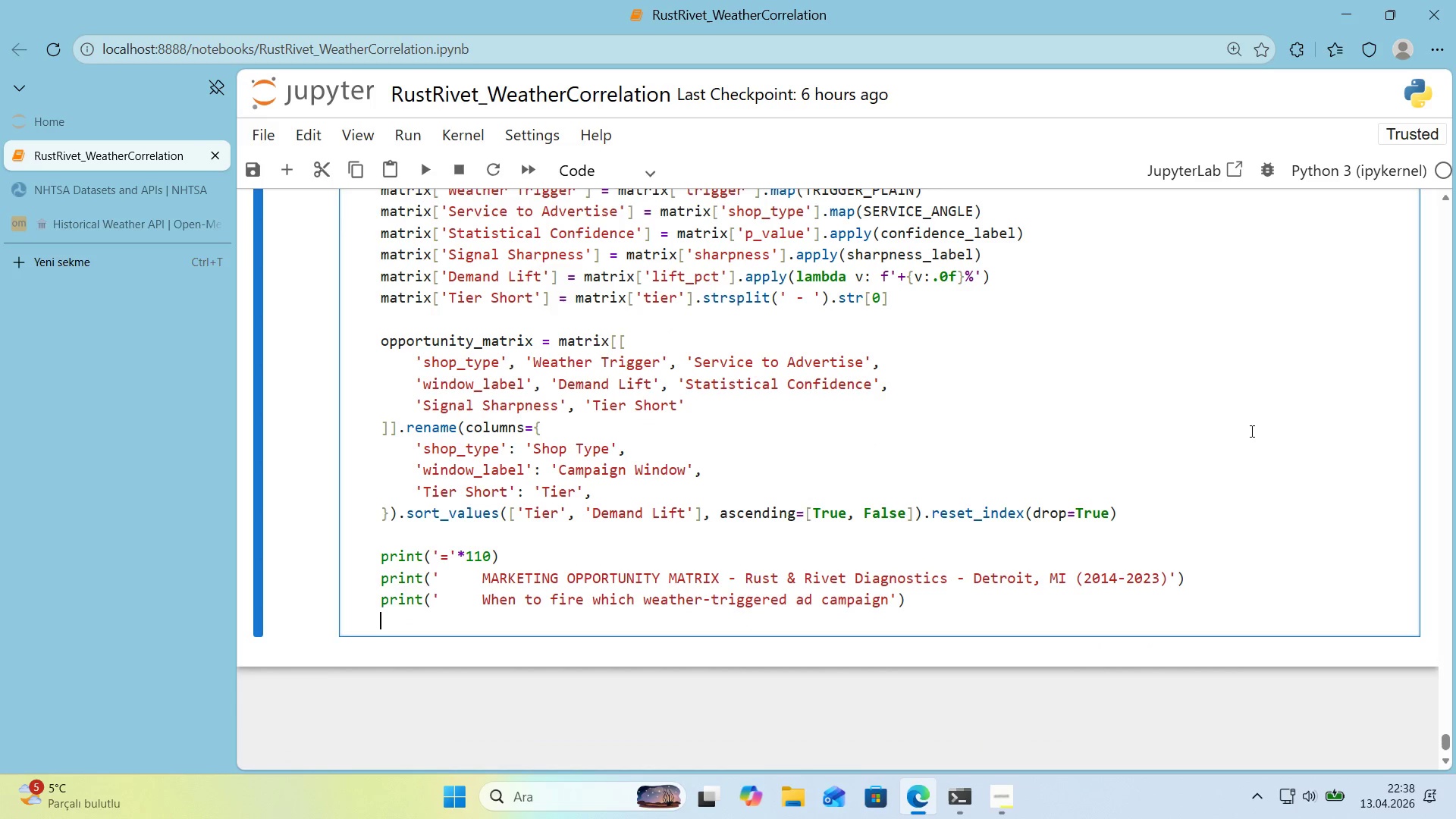 
type([)
key(Backspace)
type(pr'nt*()
 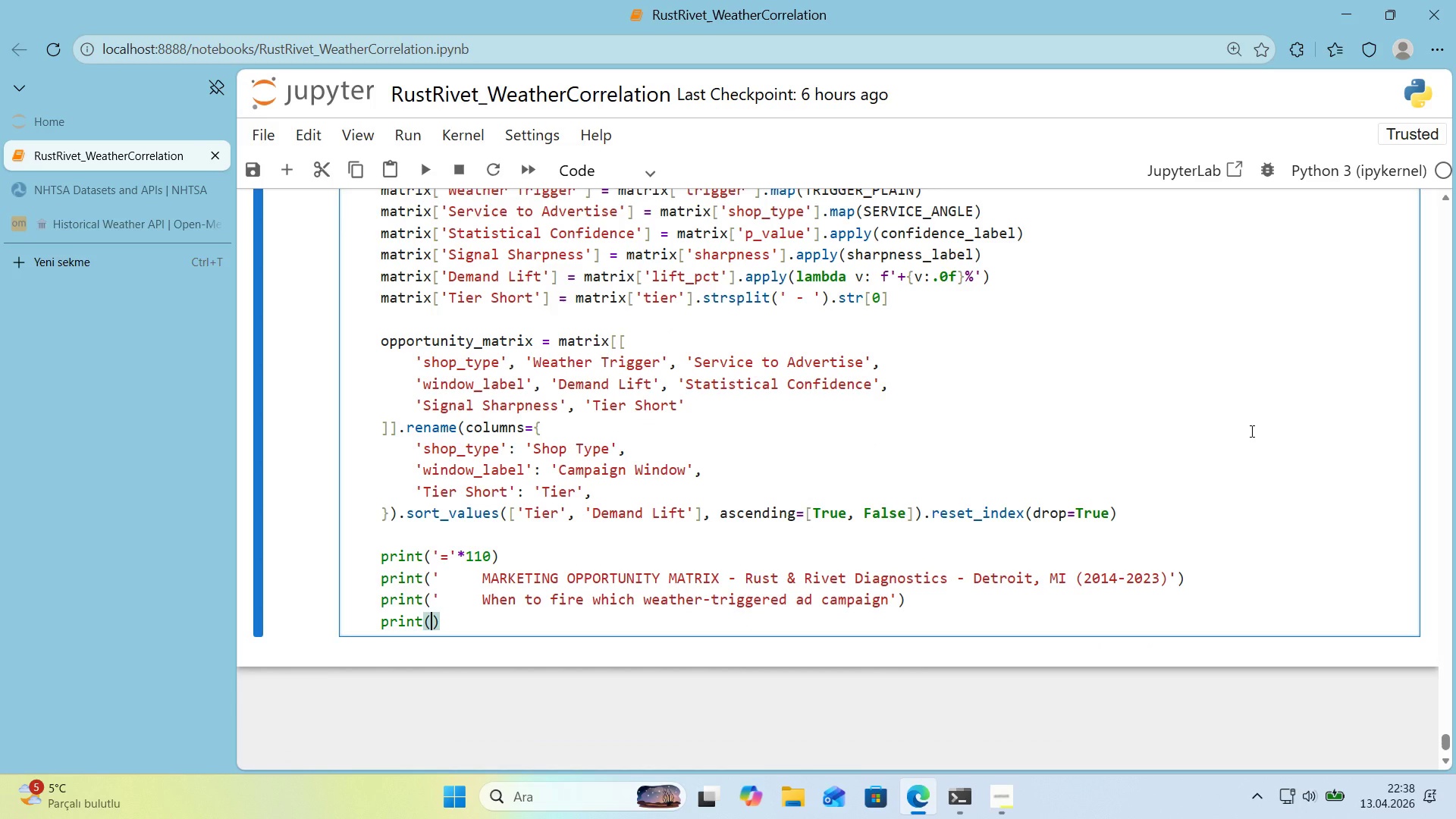 
 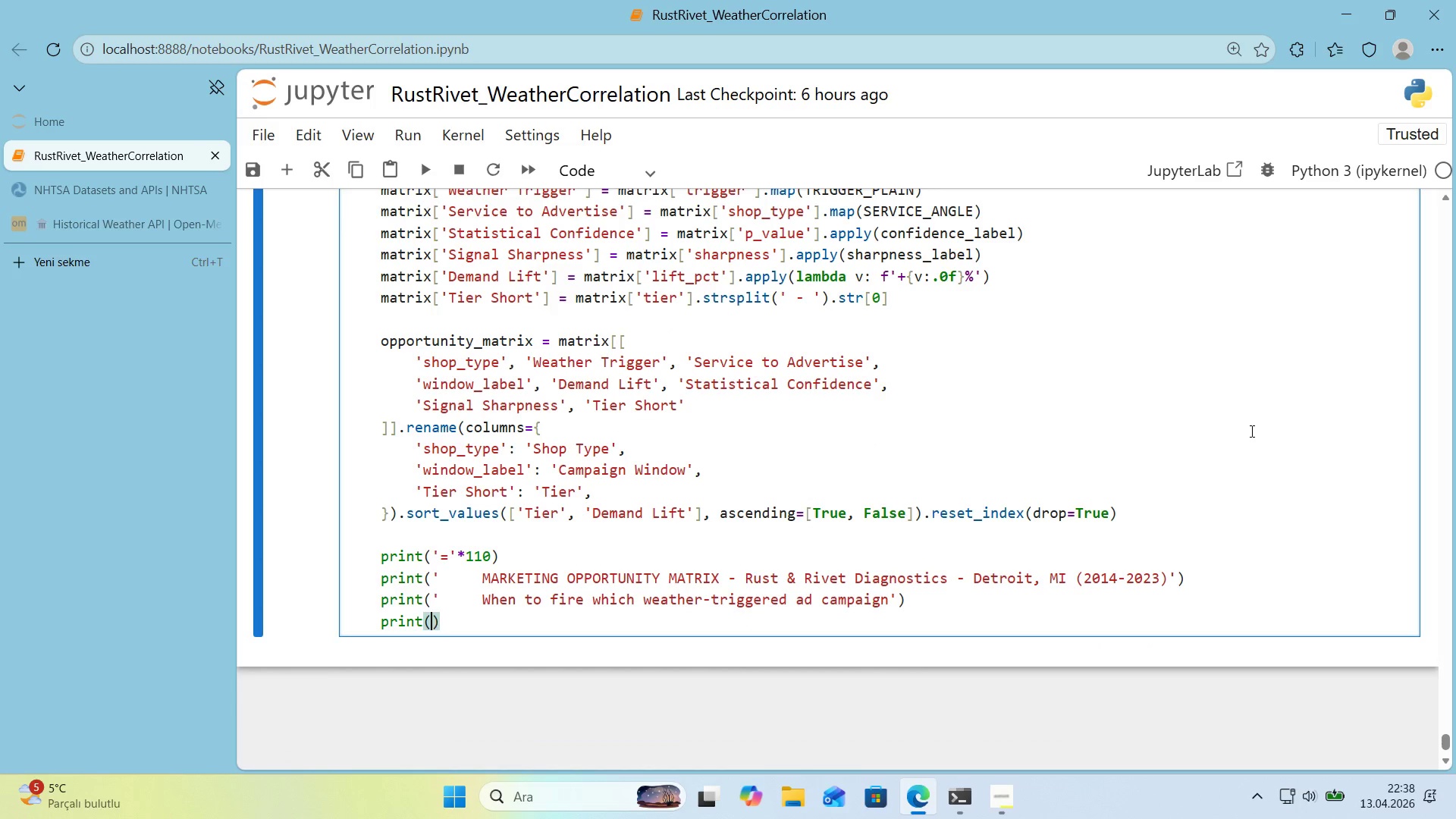 
key(ArrowLeft)
 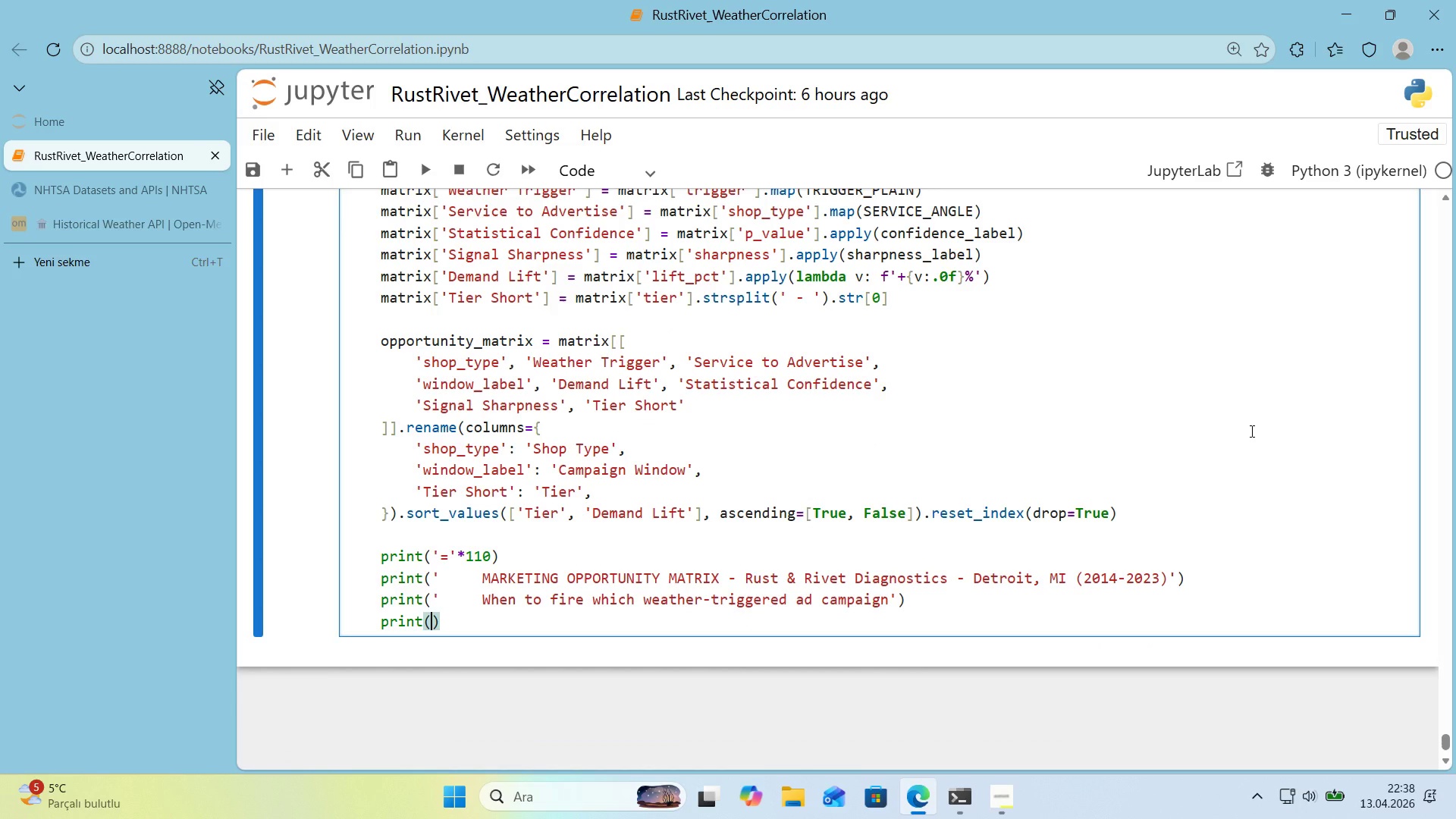 
type(@@)
 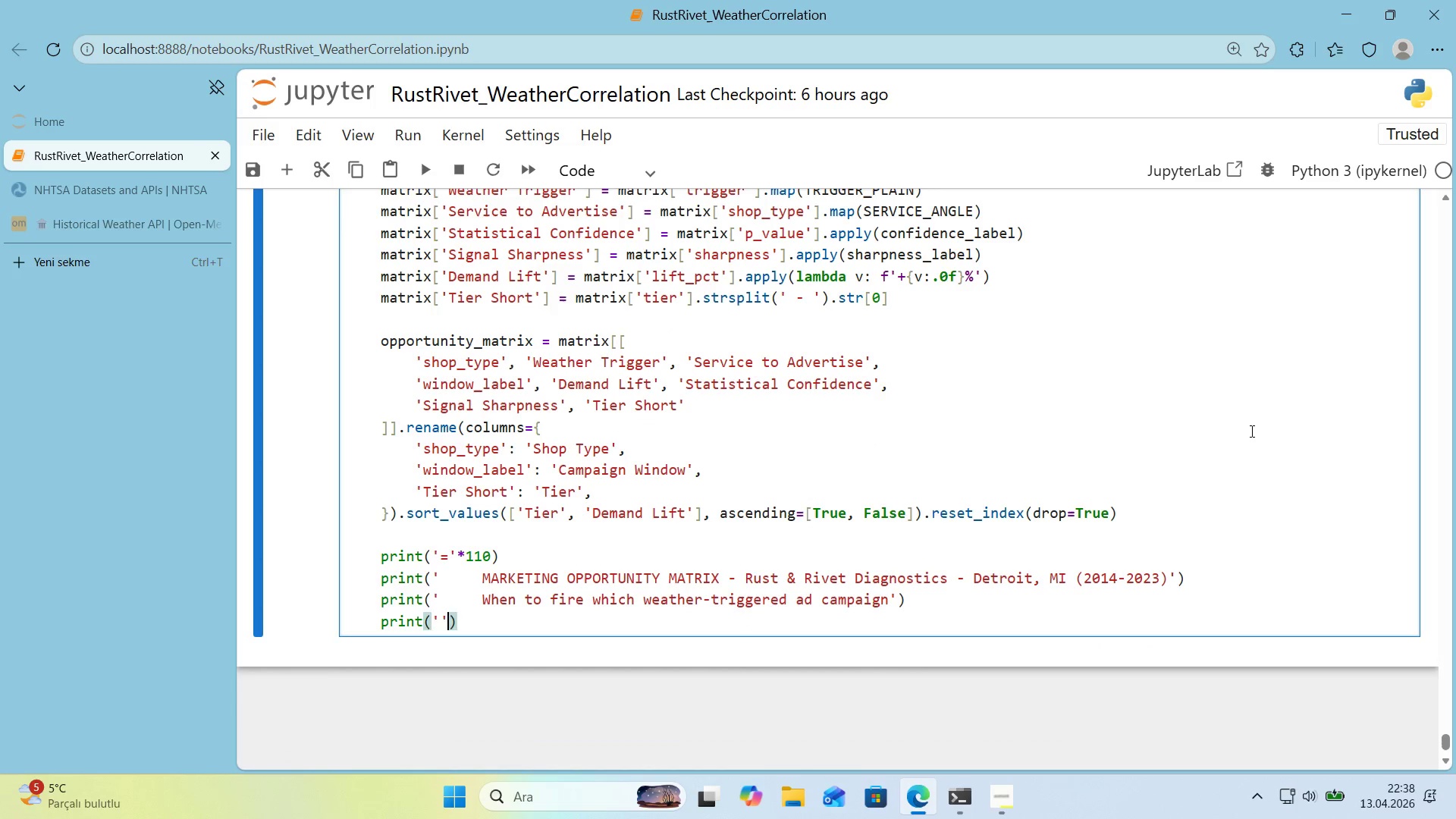 
key(ArrowLeft)
 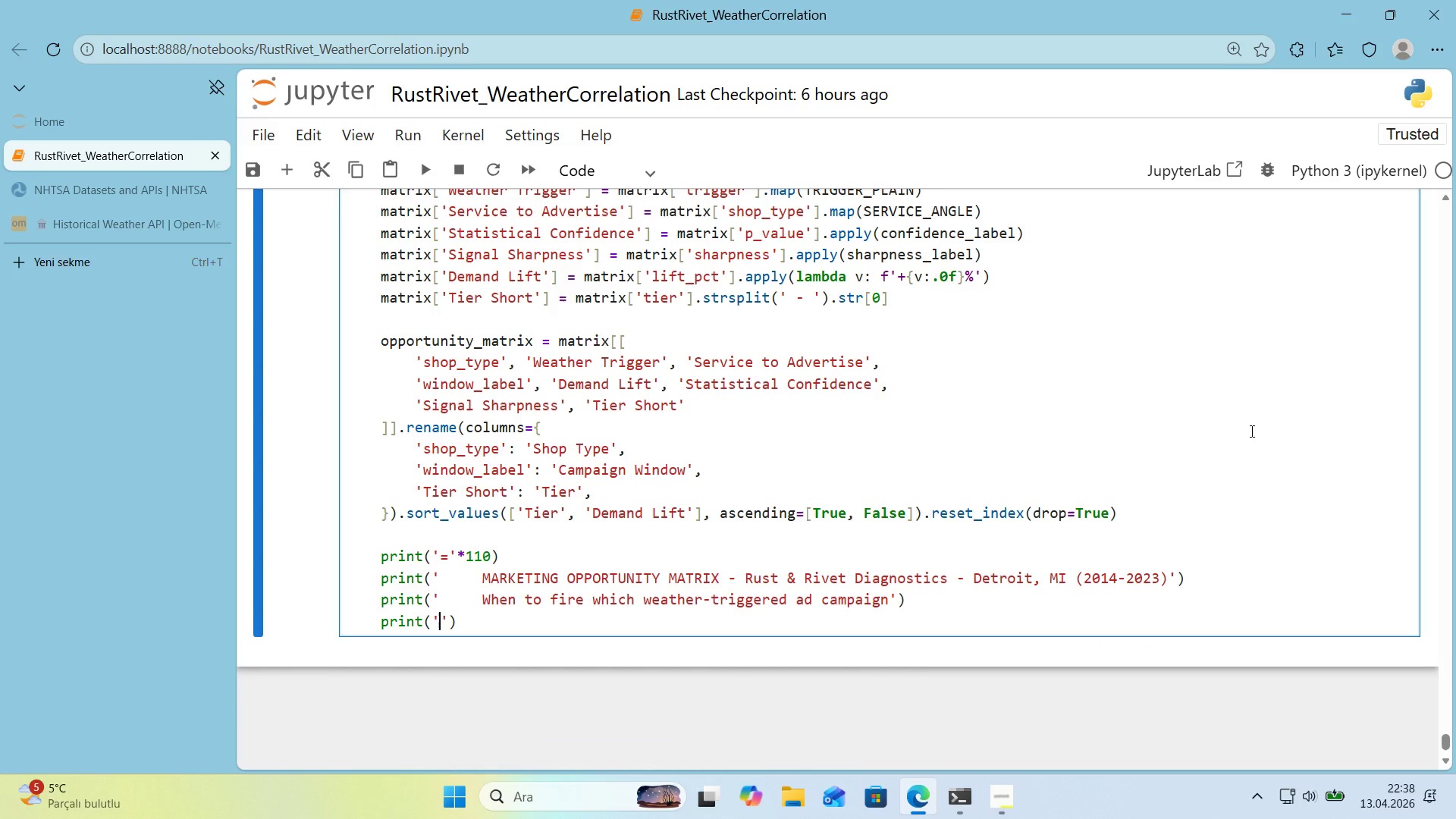 
key(Shift+0)
 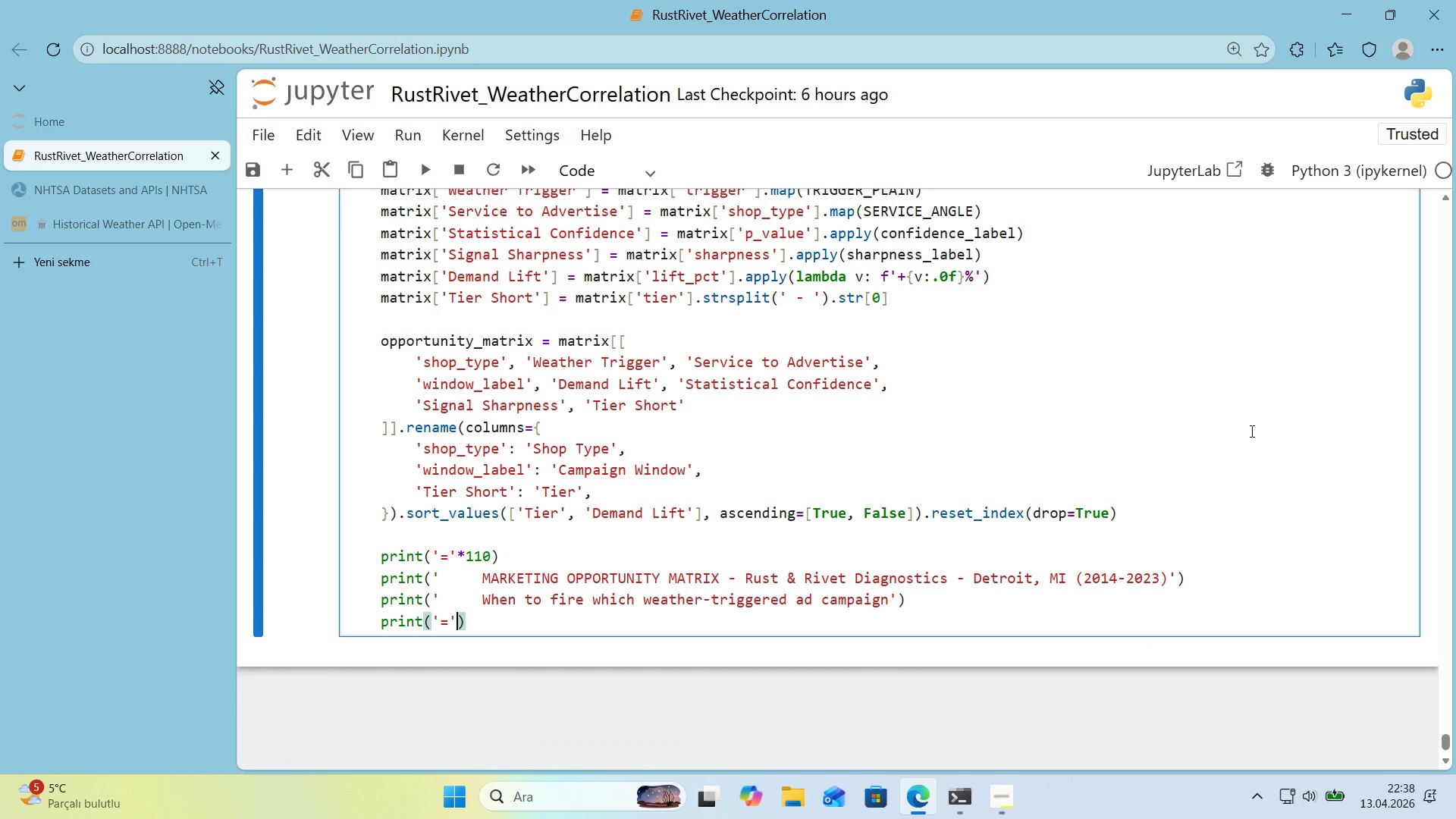 
key(ArrowRight)
 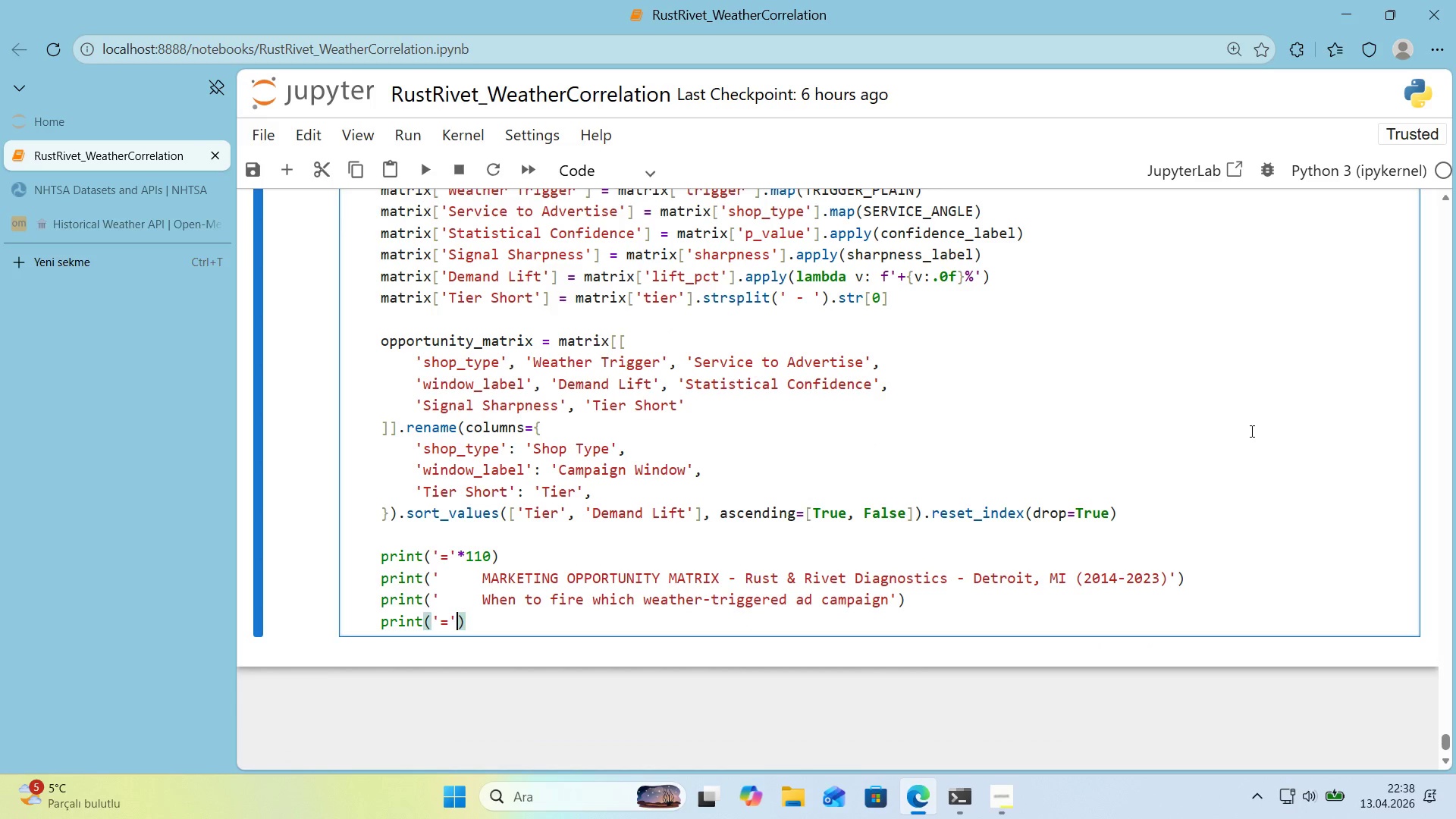 
key(NumpadMultiply)
 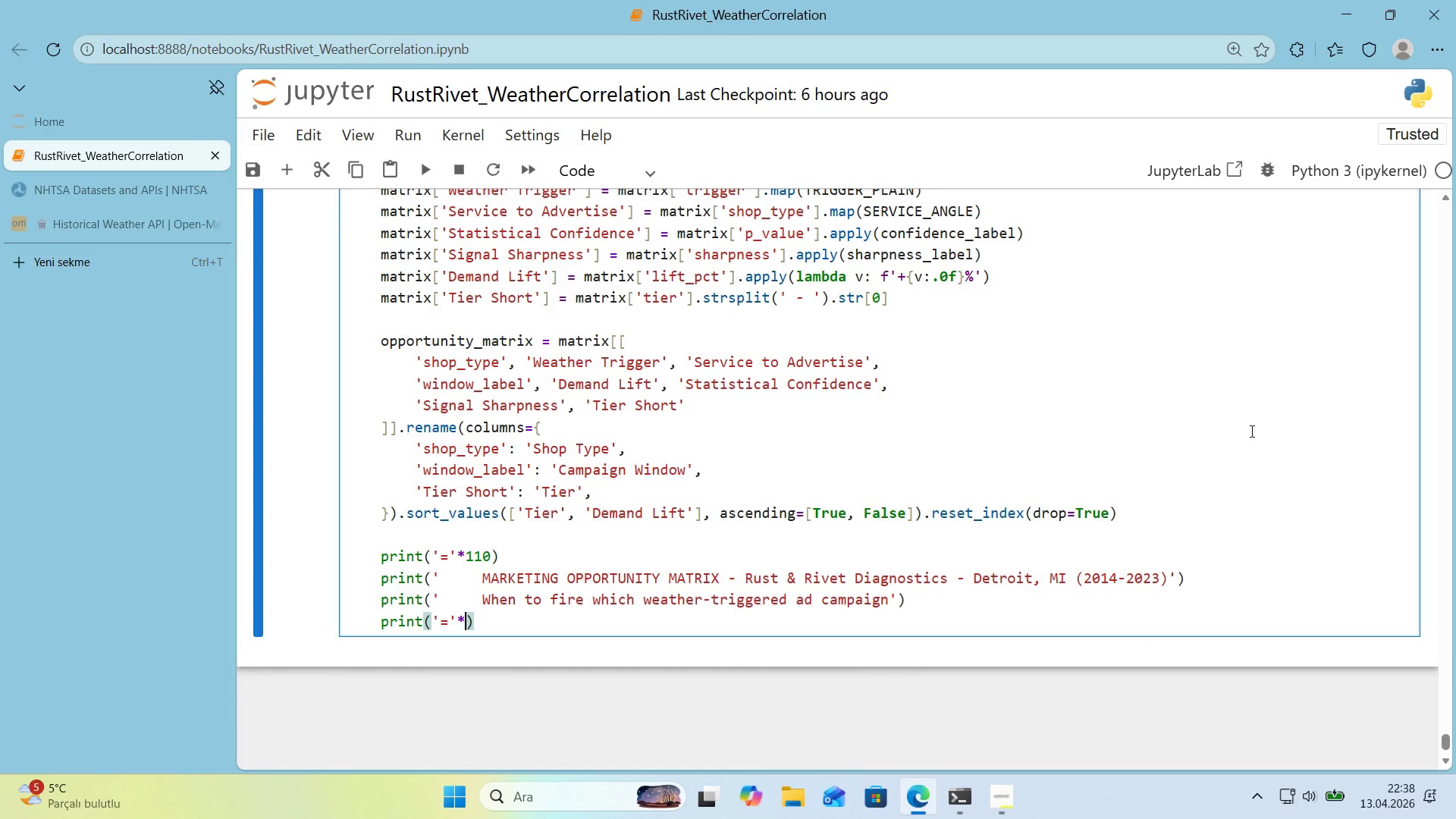 
key(Numpad1)
 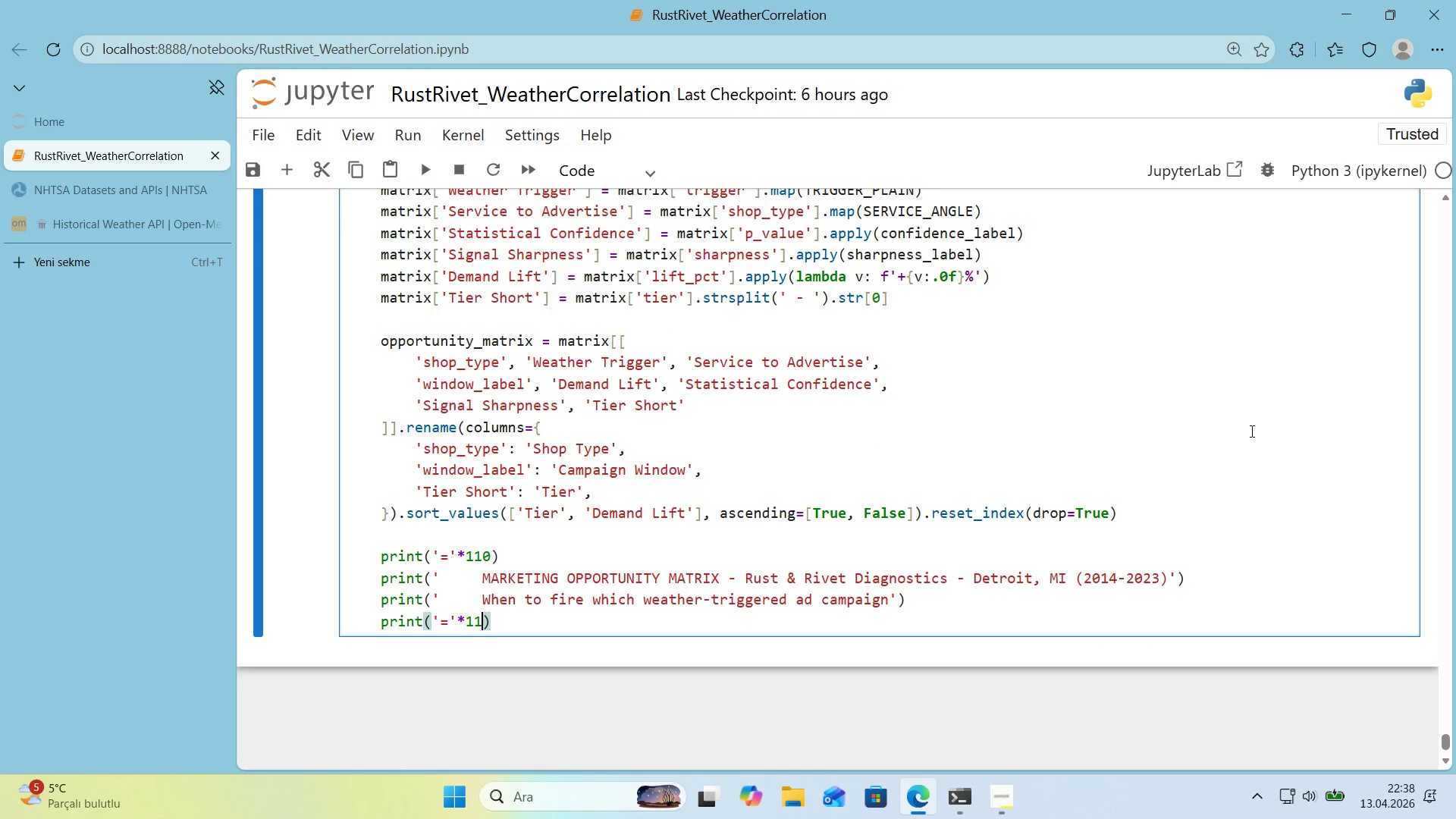 
key(Numpad1)
 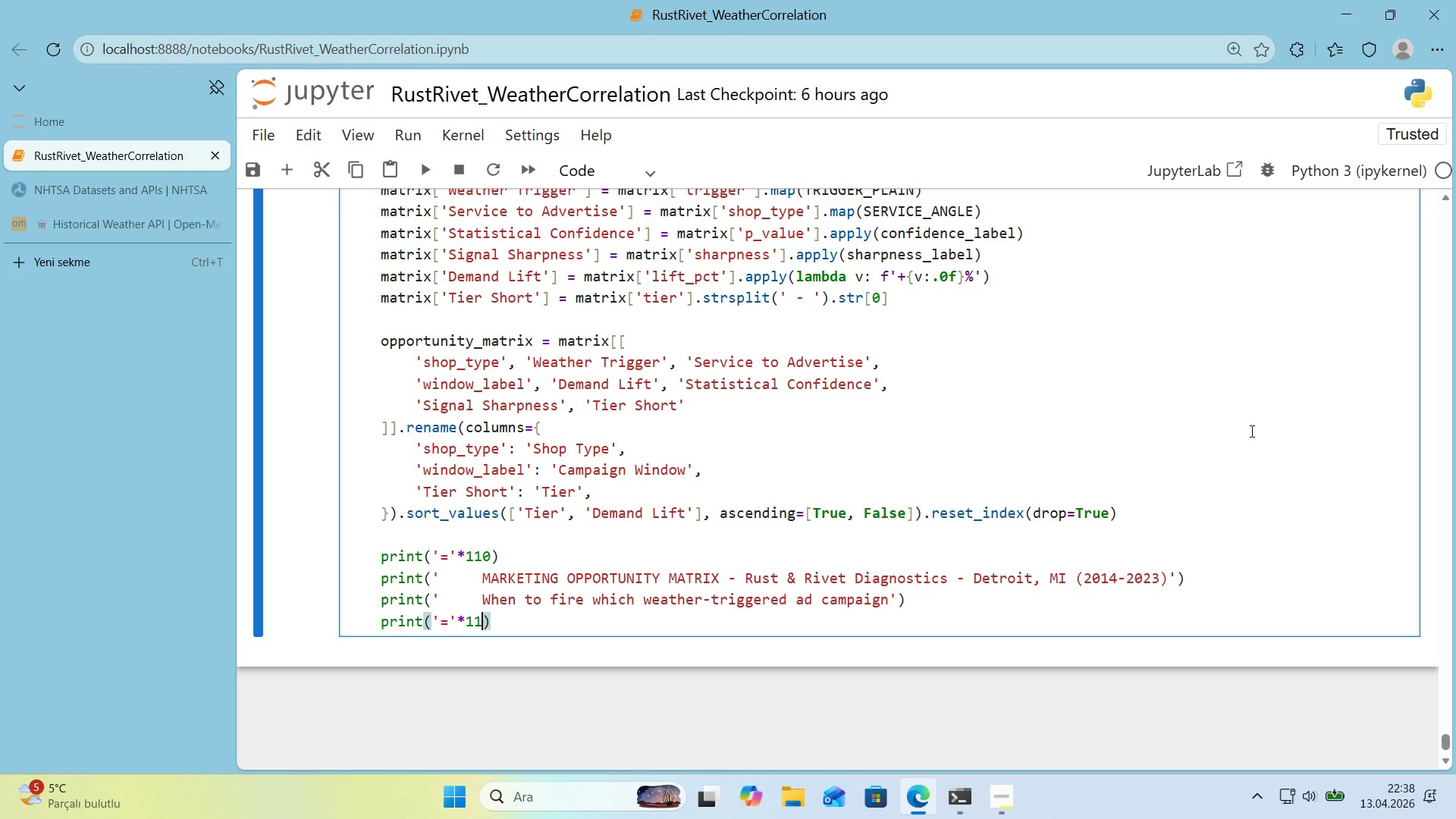 
key(Numpad0)
 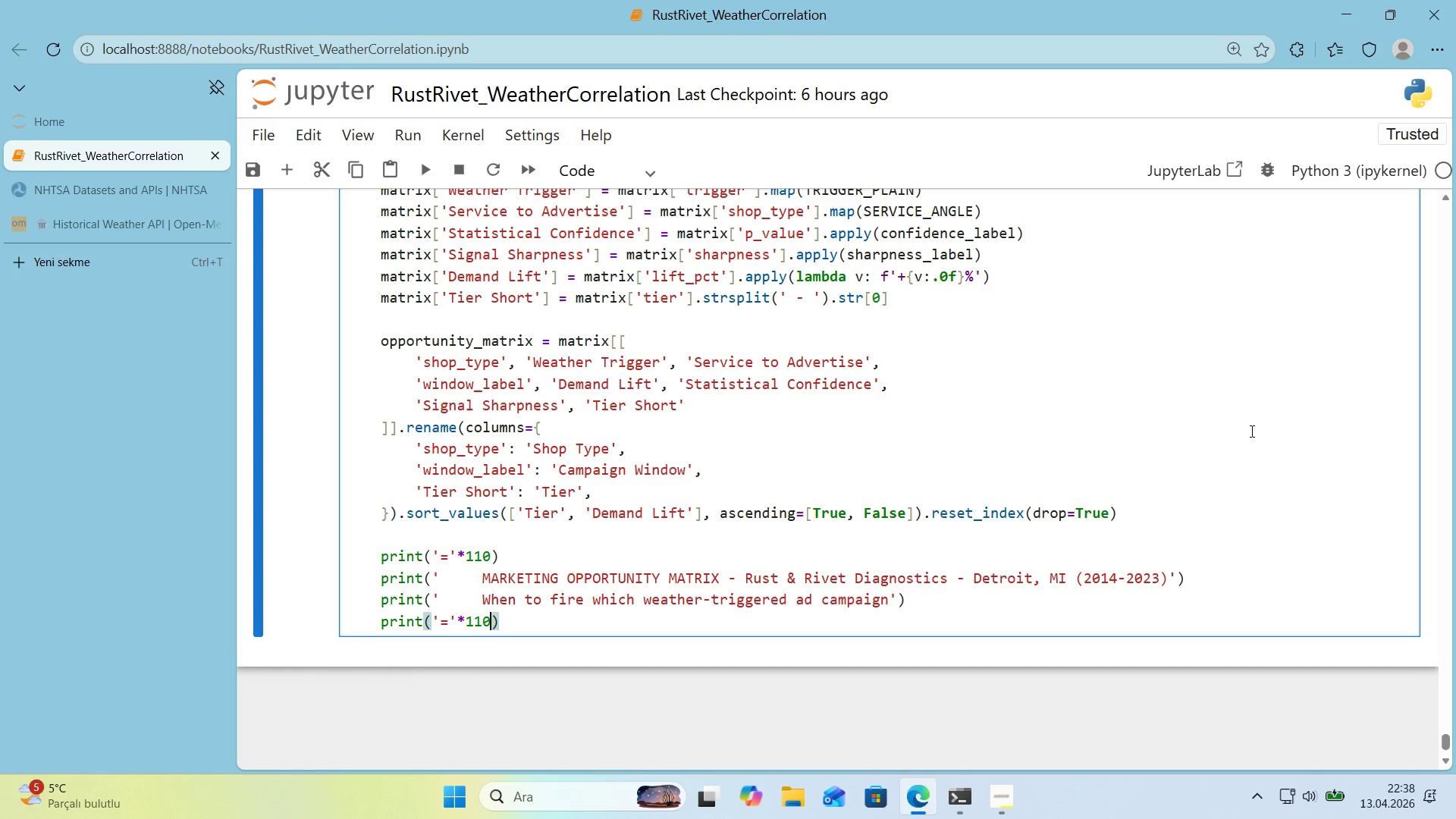 
key(ArrowRight)
 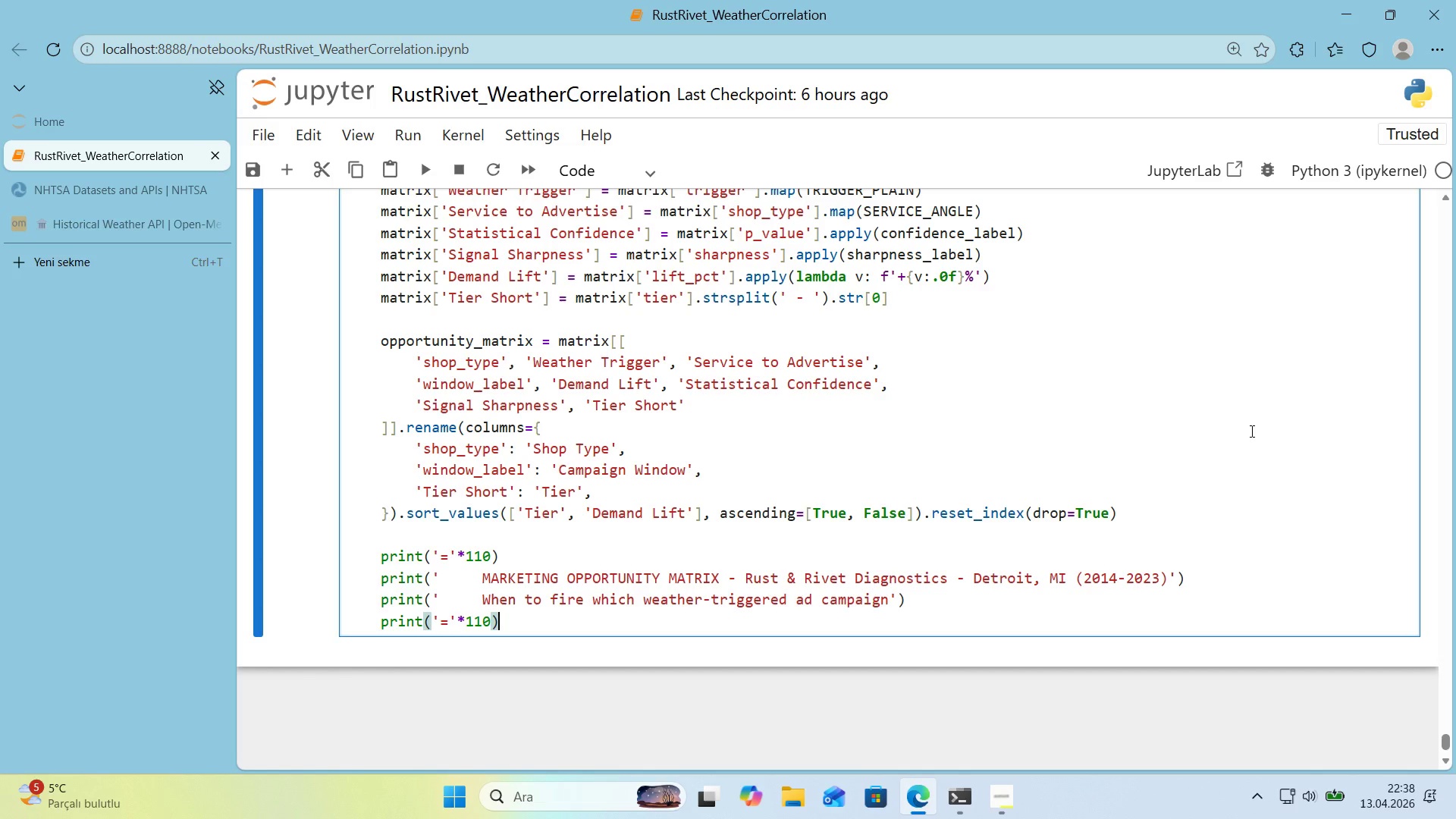 
key(Enter)
 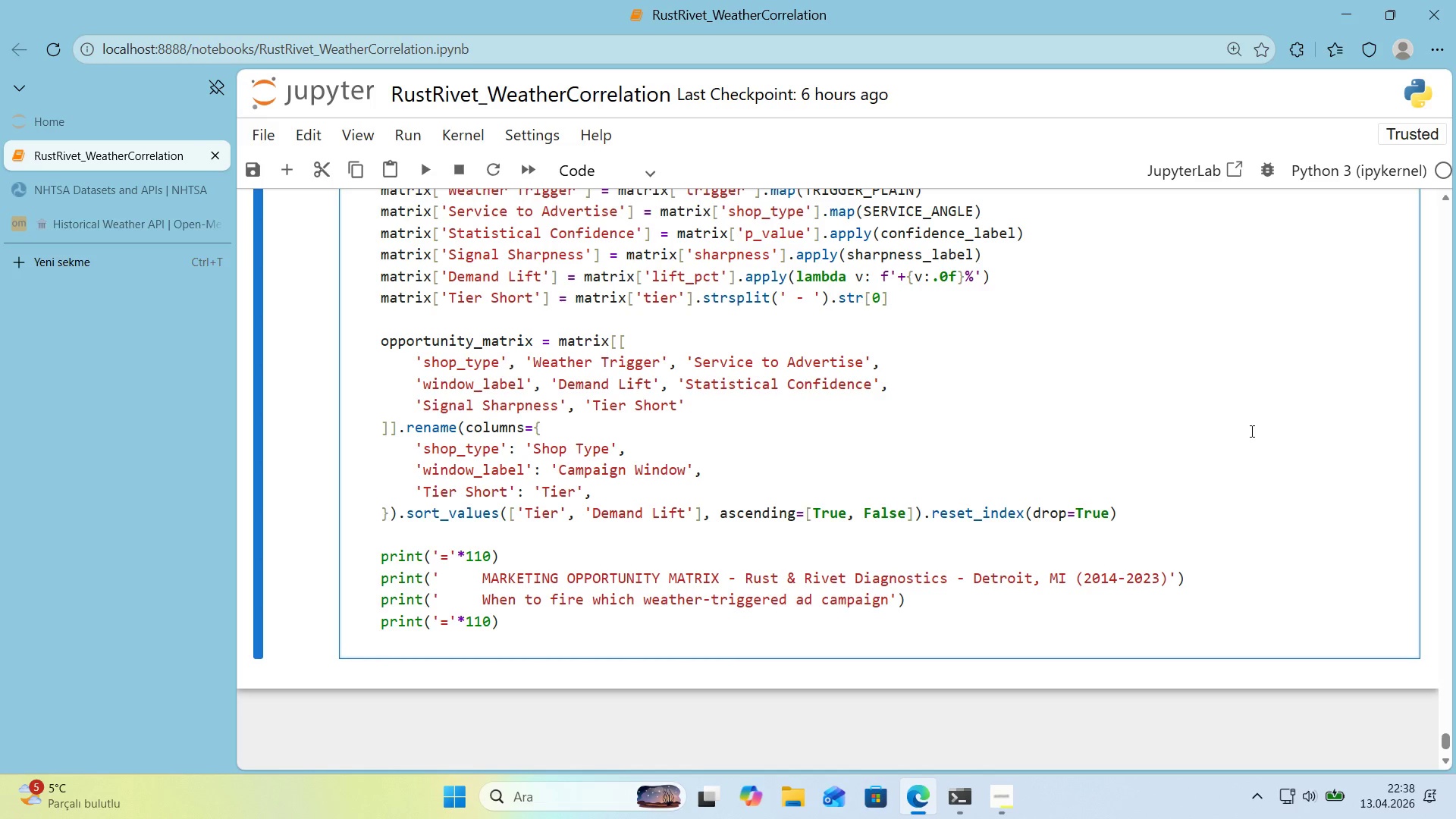 
type(pd.set_opt'on*()
 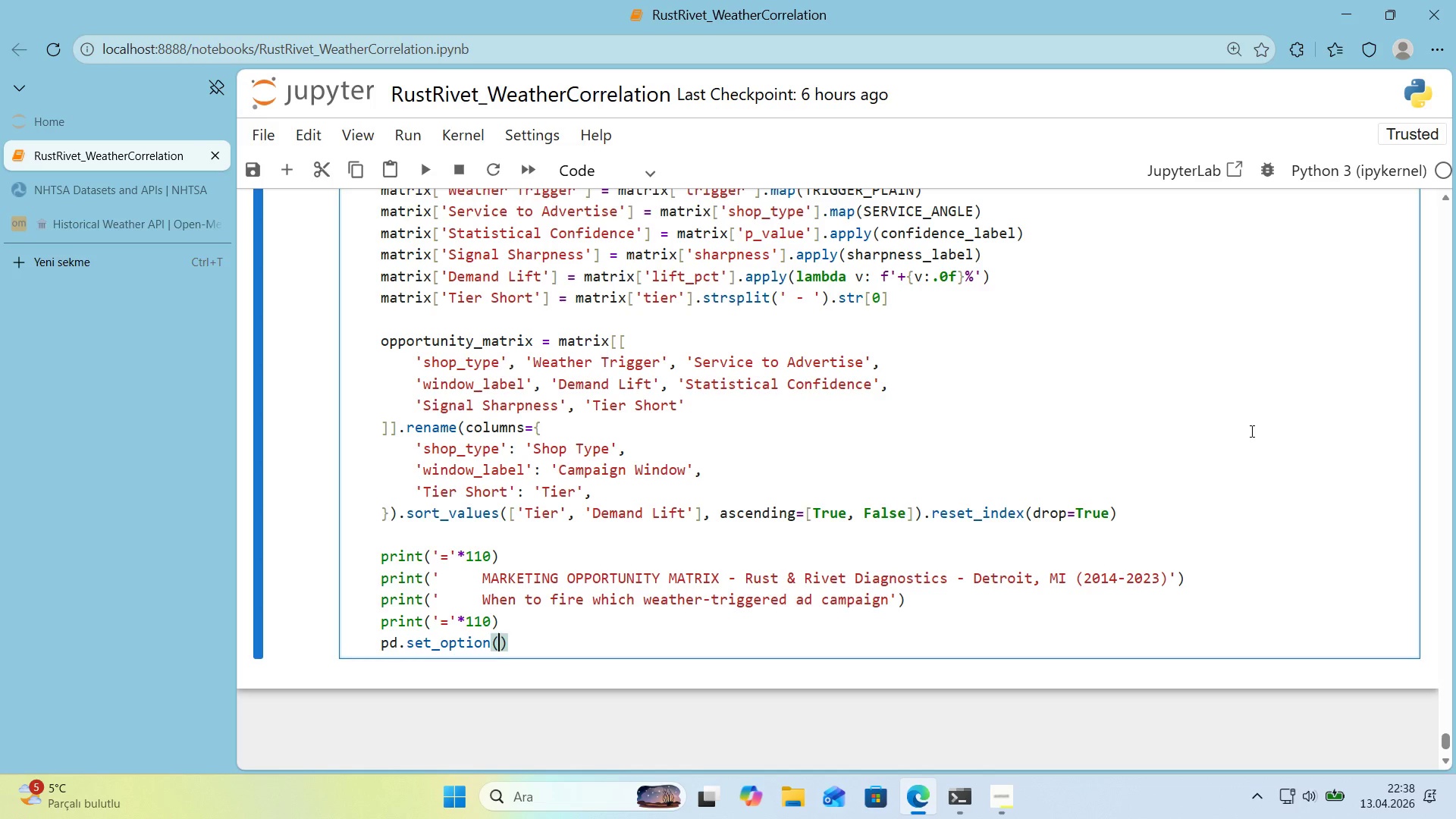 
 